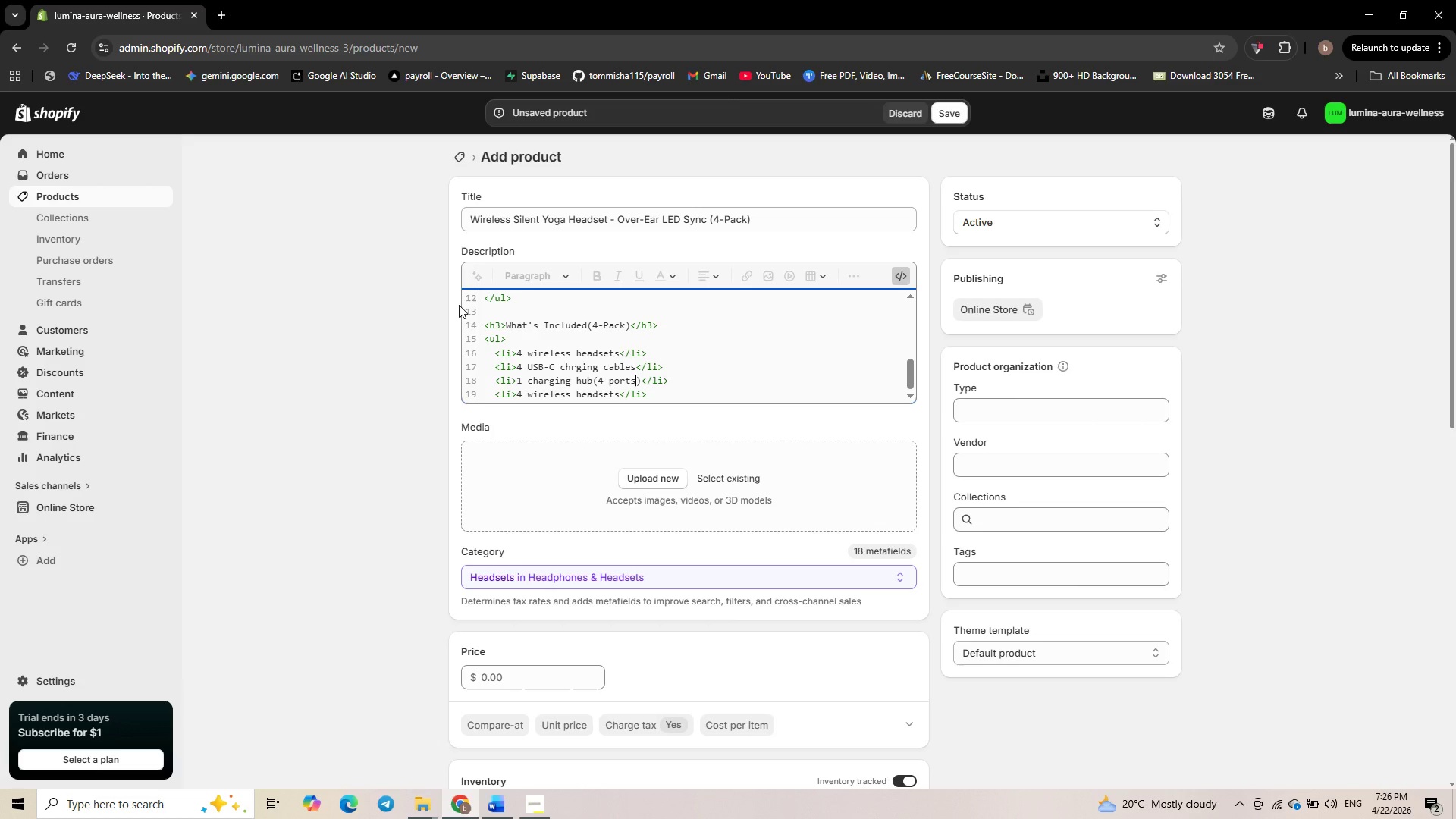 
key(ArrowLeft)
 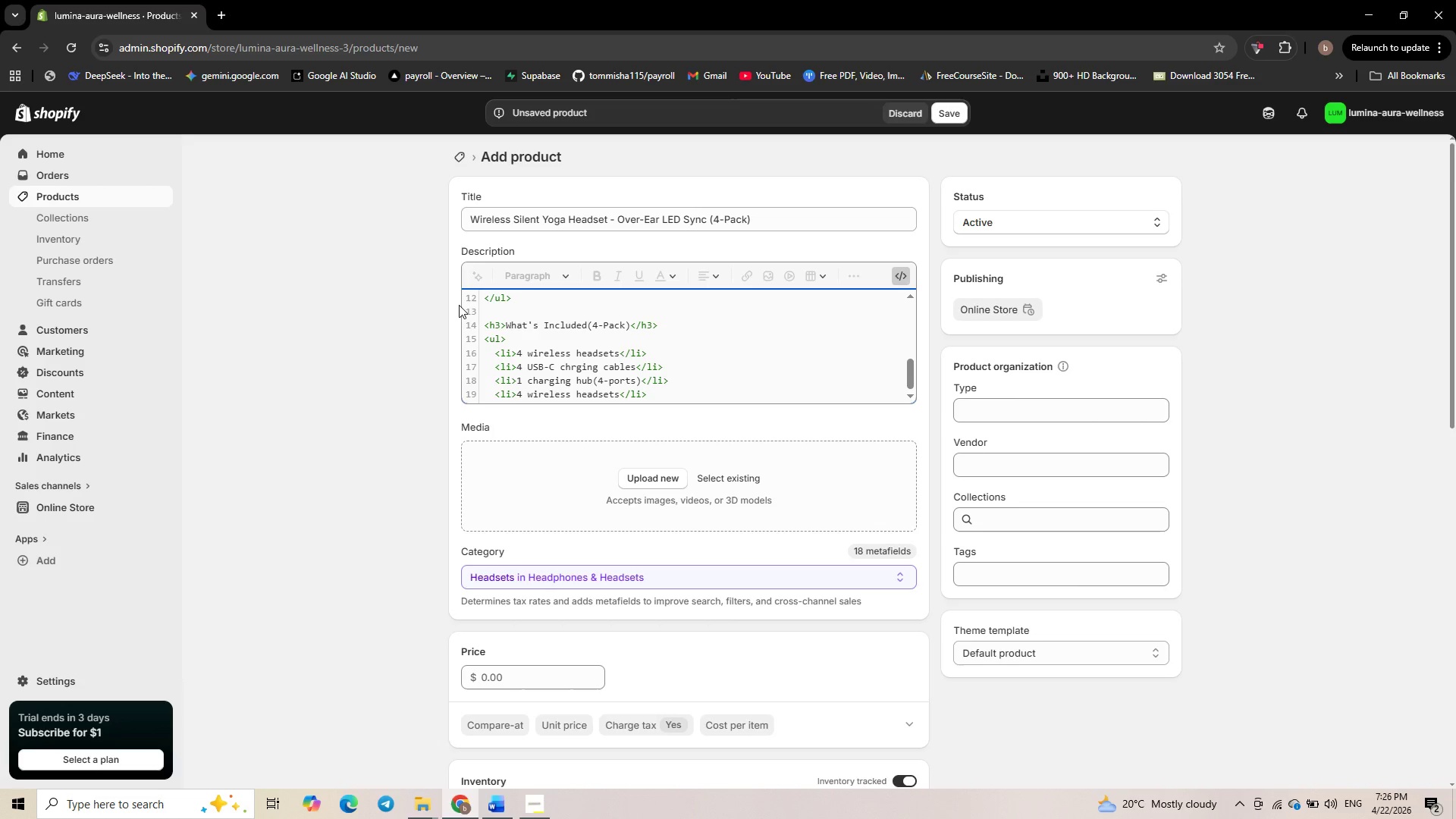 
key(ArrowDown)
 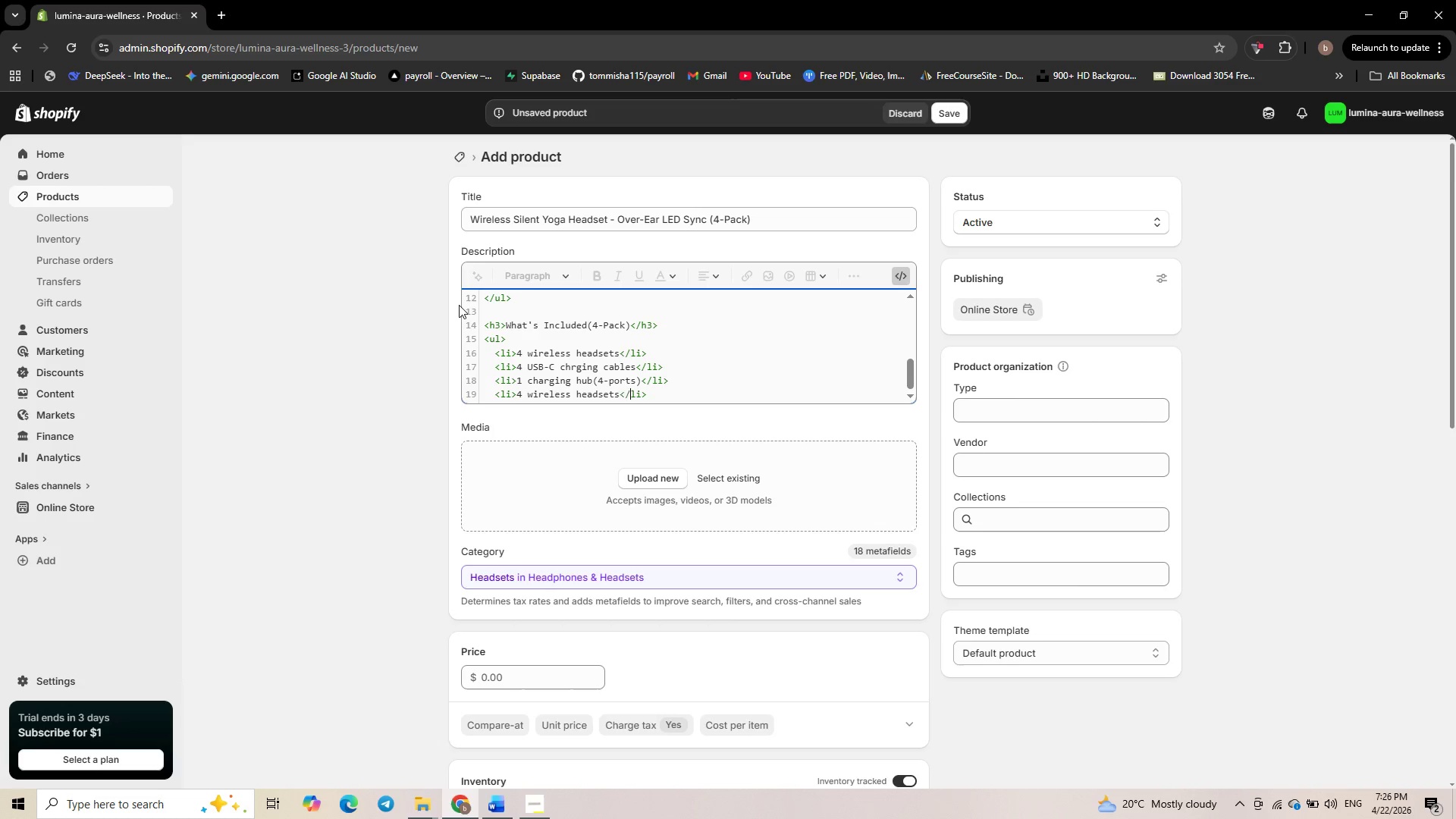 
key(ArrowLeft)
 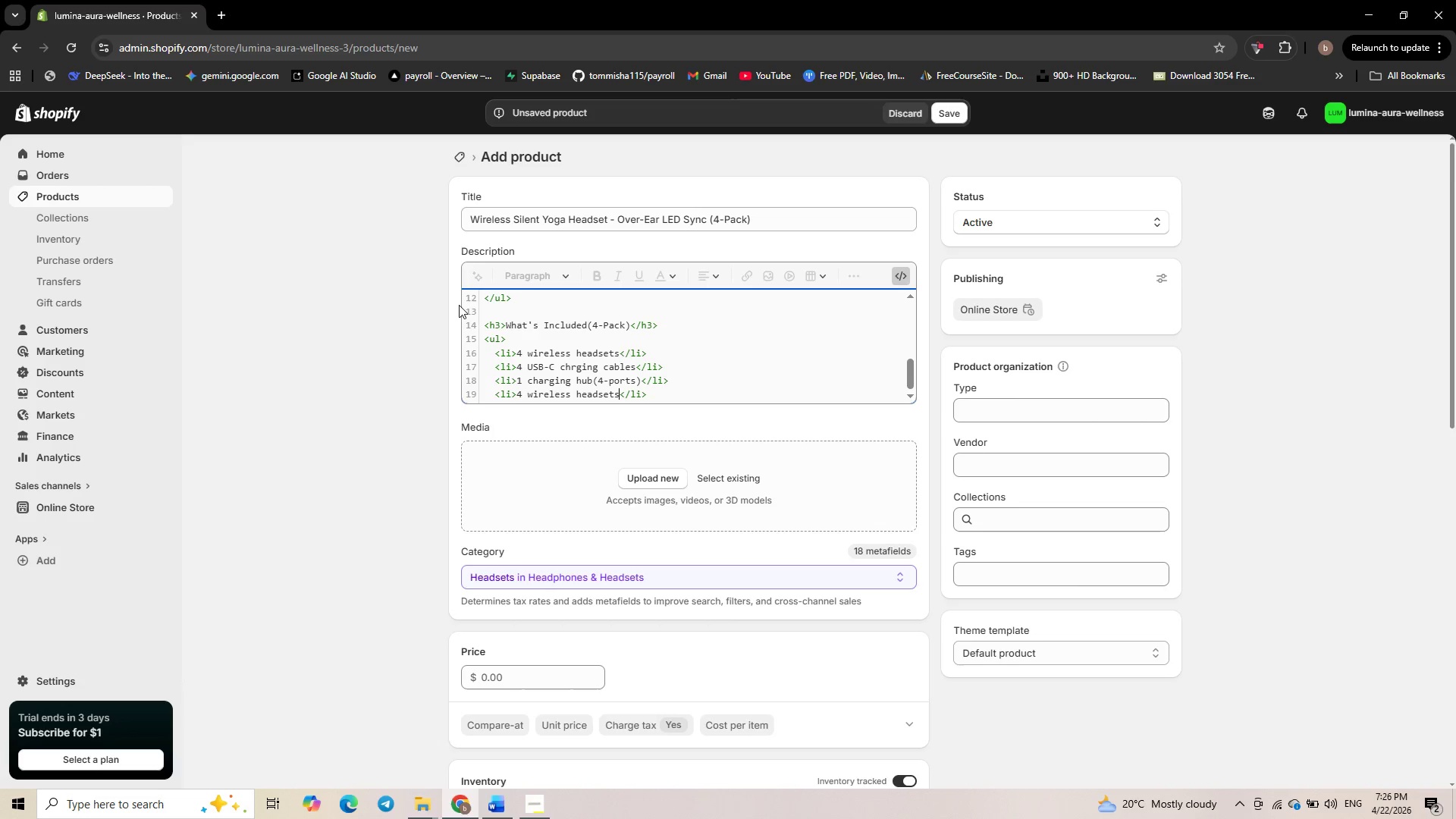 
key(ArrowLeft)
 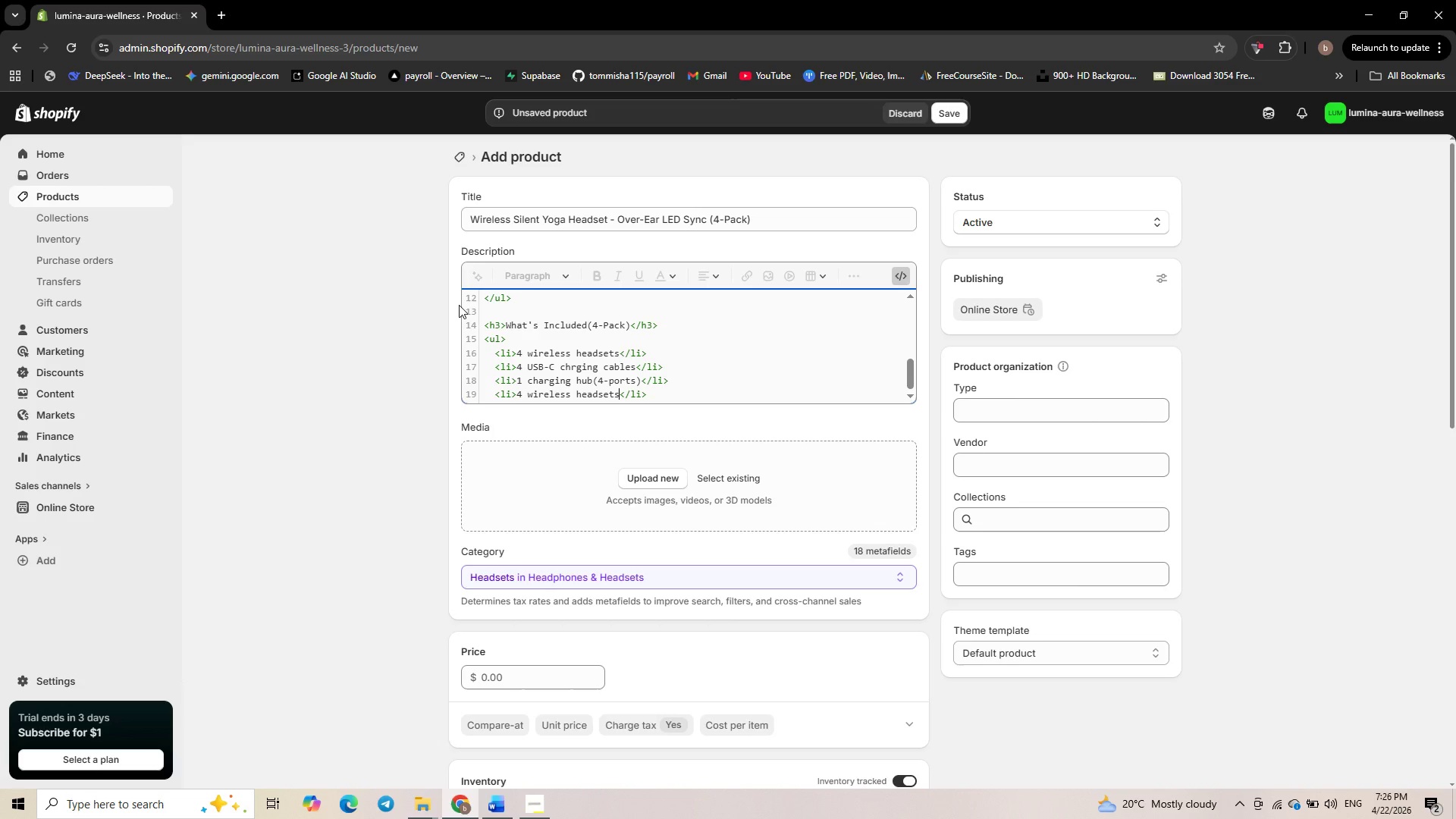 
key(Control+Shift+ArrowLeft)
 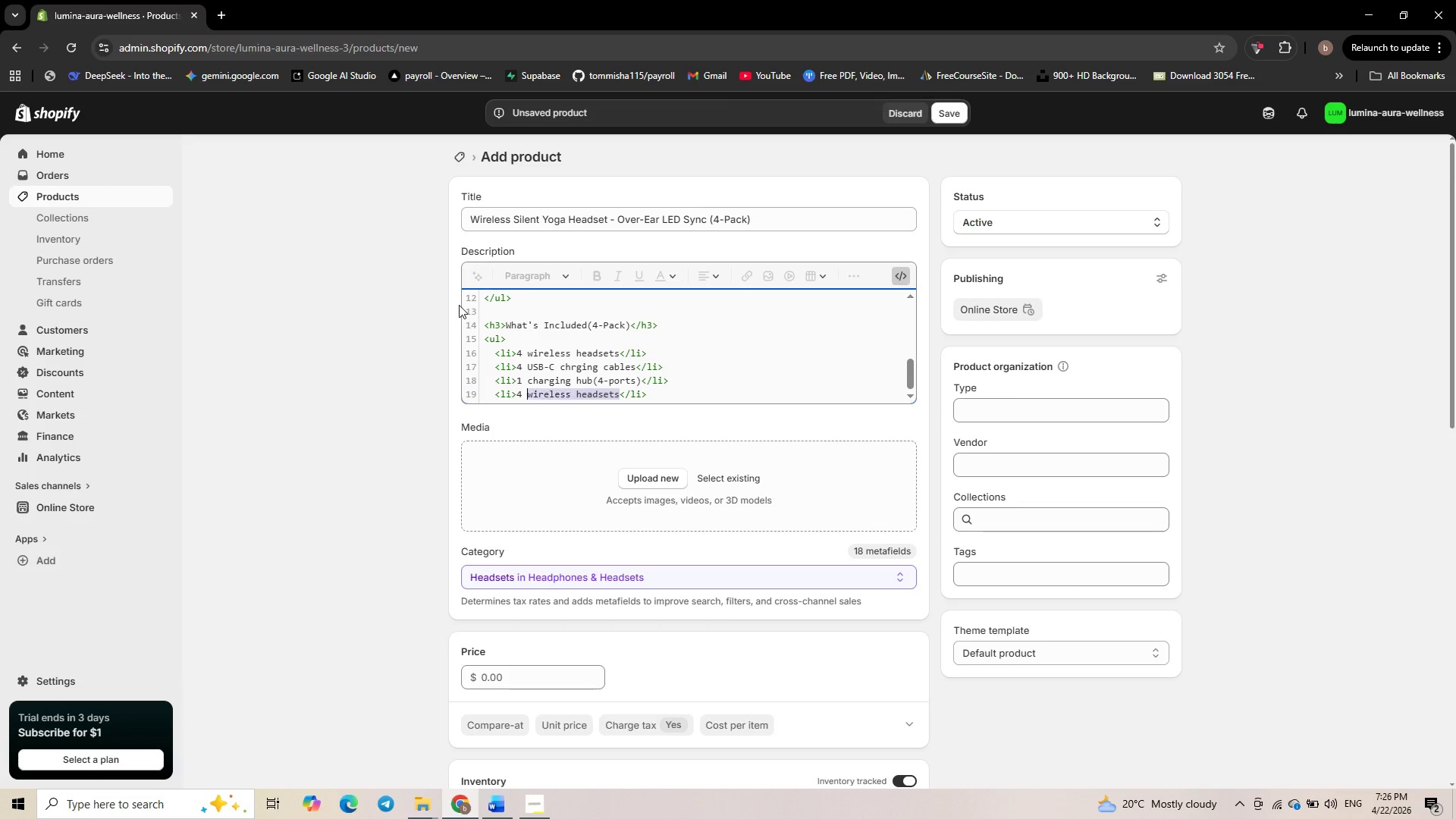 
key(Control+Shift+ArrowLeft)
 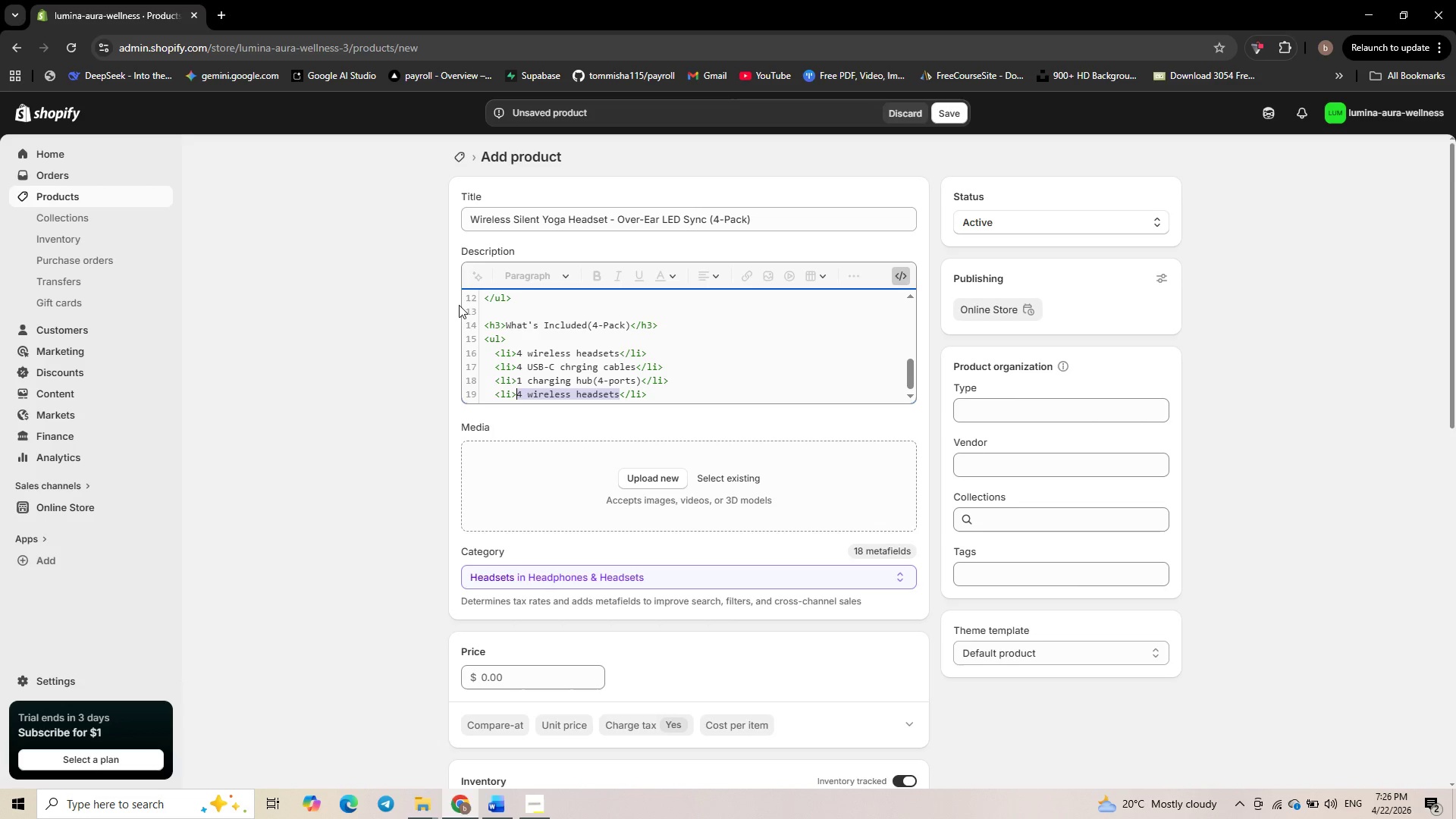 
key(Control+Shift+ArrowLeft)
 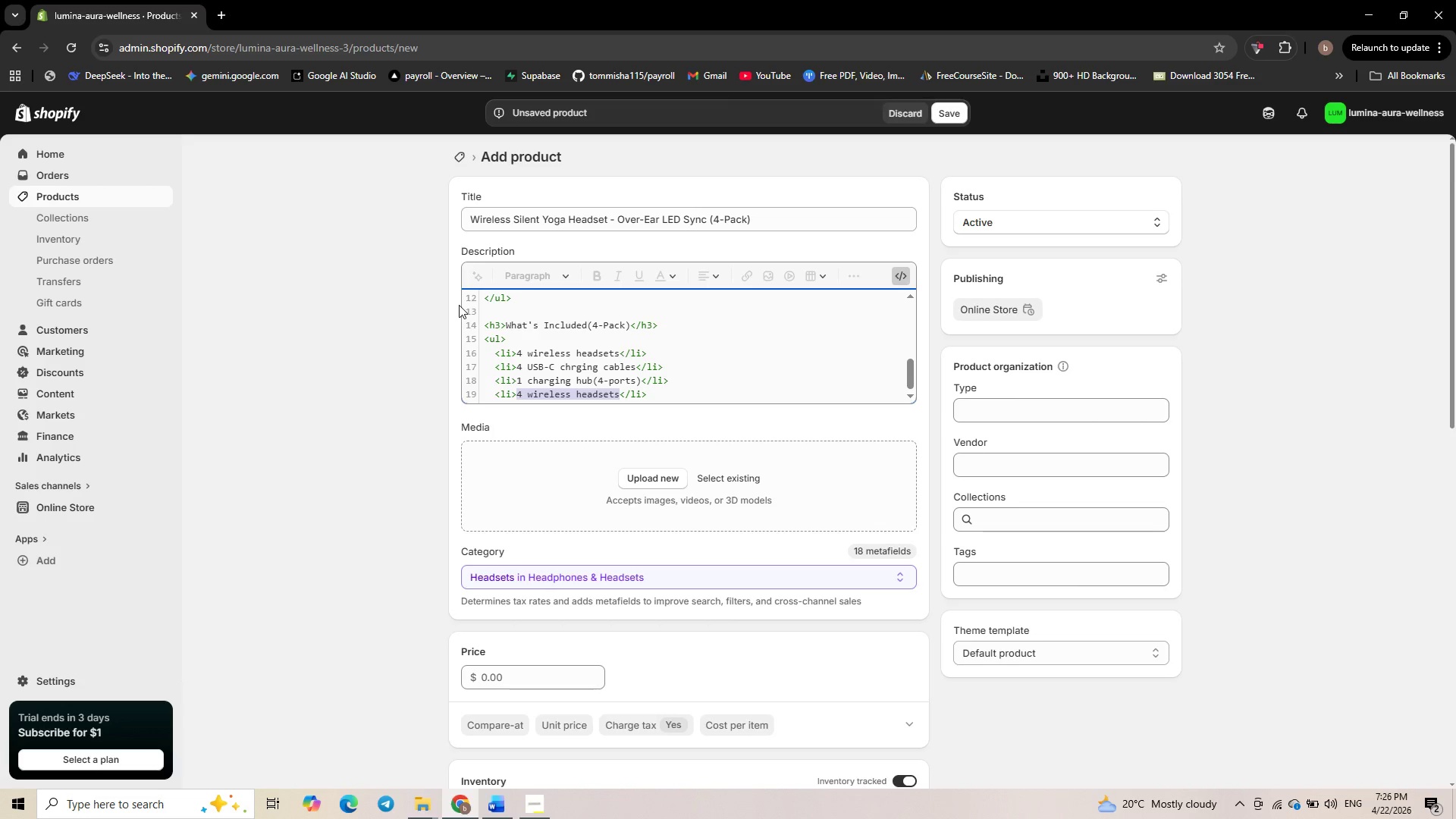 
type(Charry )
 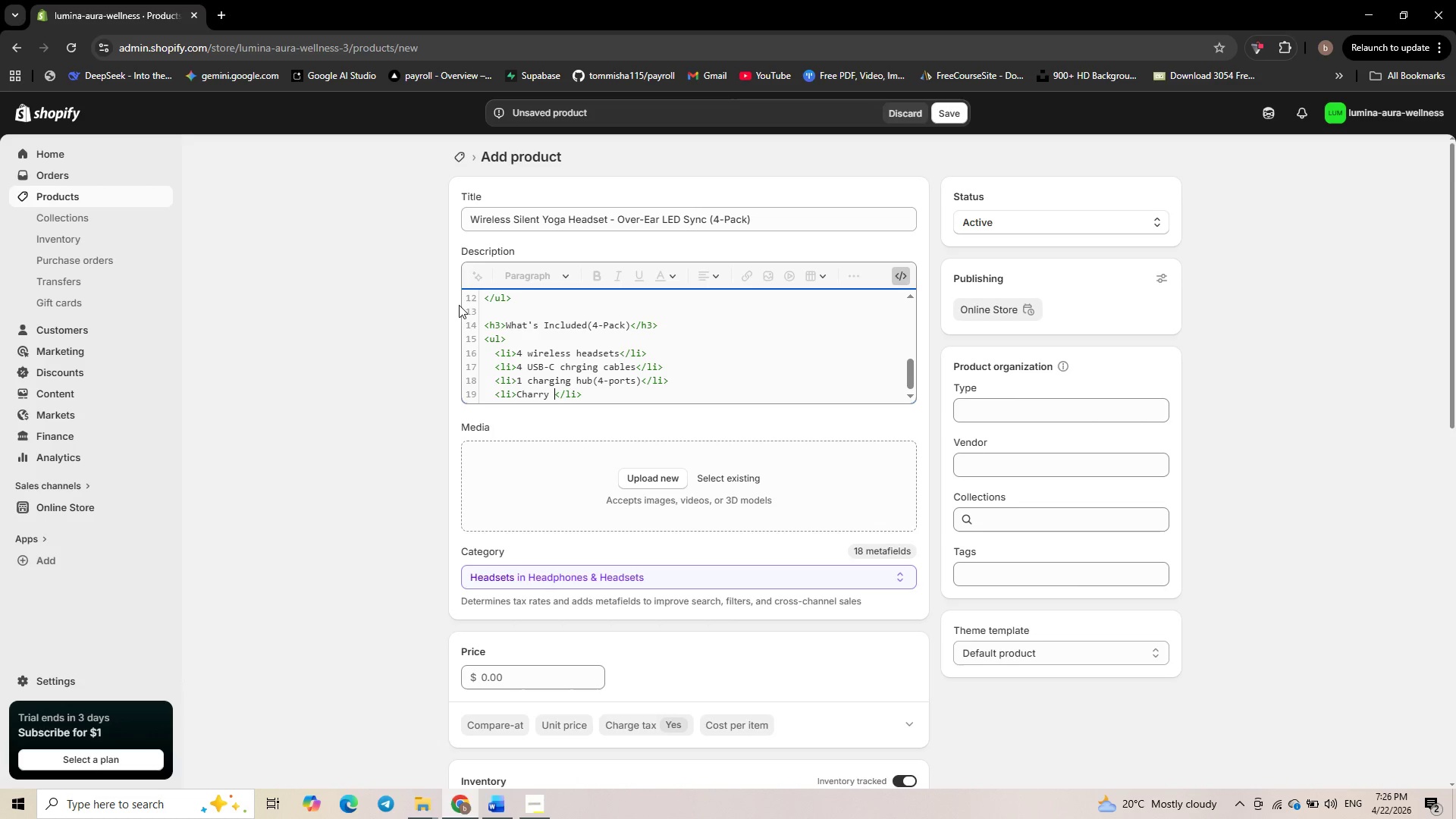 
wait(5.36)
 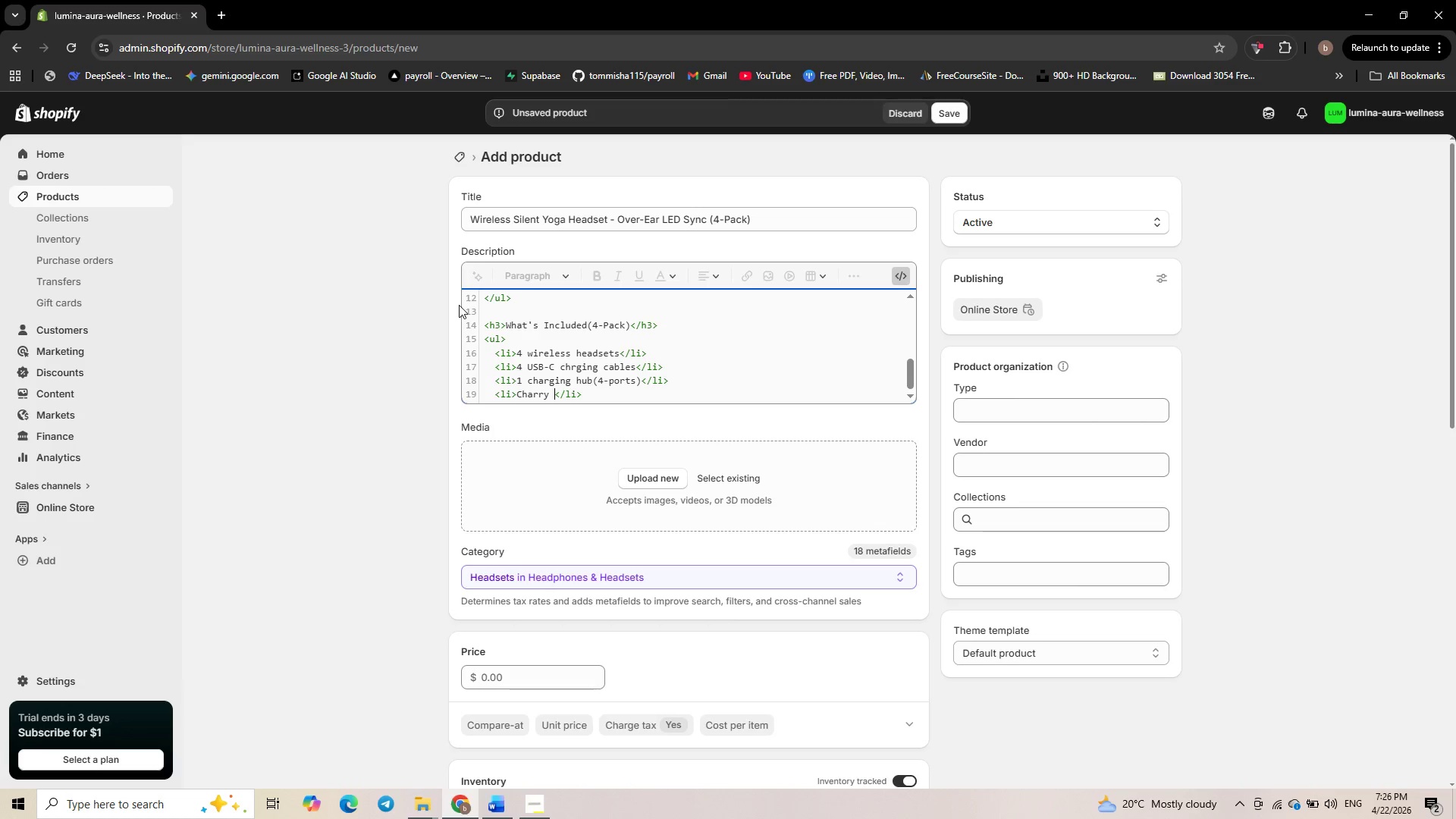 
key(Backspace)
key(Backspace)
key(Backspace)
key(Backspace)
key(Backspace)
key(Backspace)
type(arry case with led)
key(Backspace)
key(Backspace)
key(Backspace)
type(LED glow strip)
 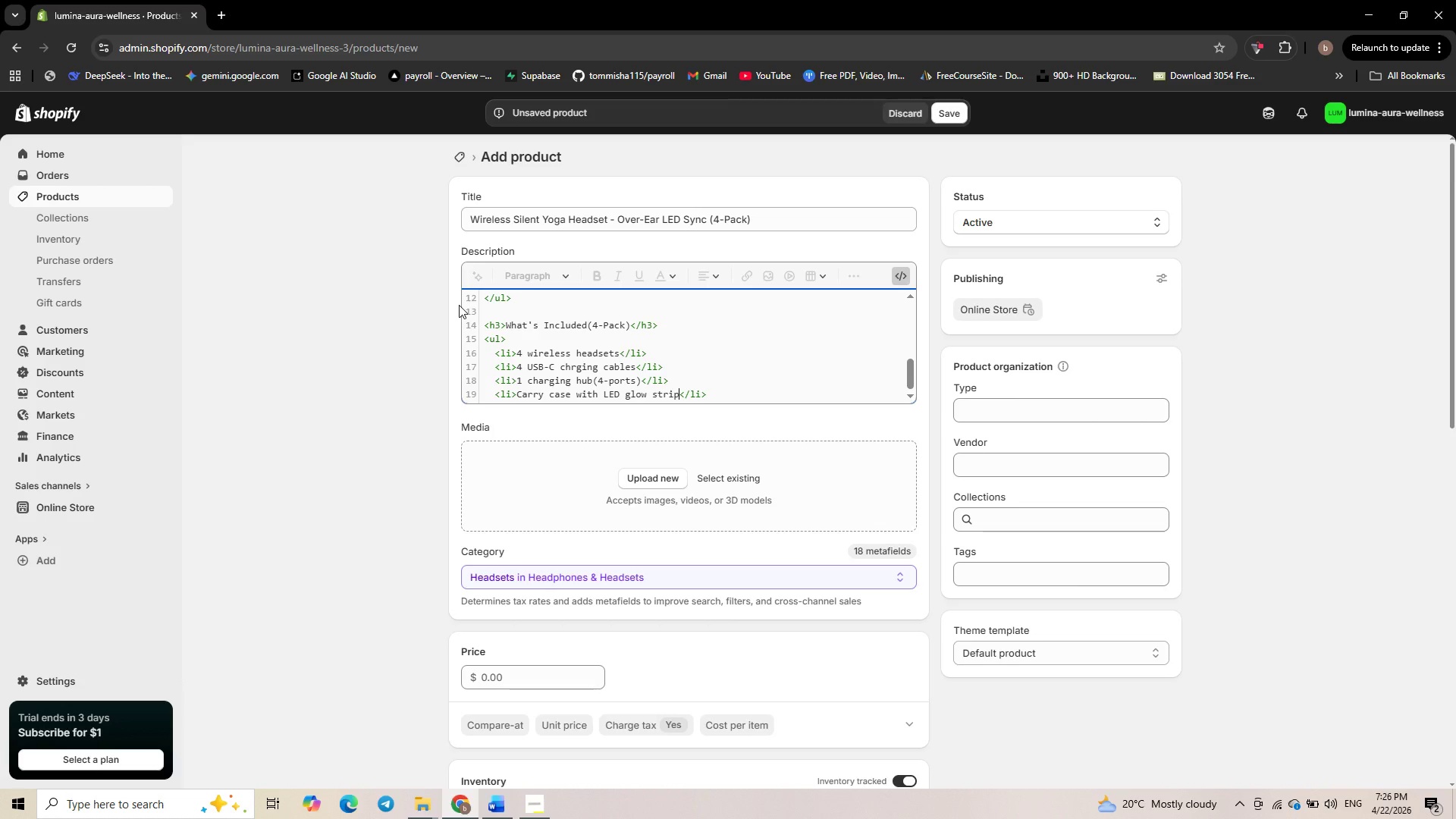 
key(Control+ArrowRight)
 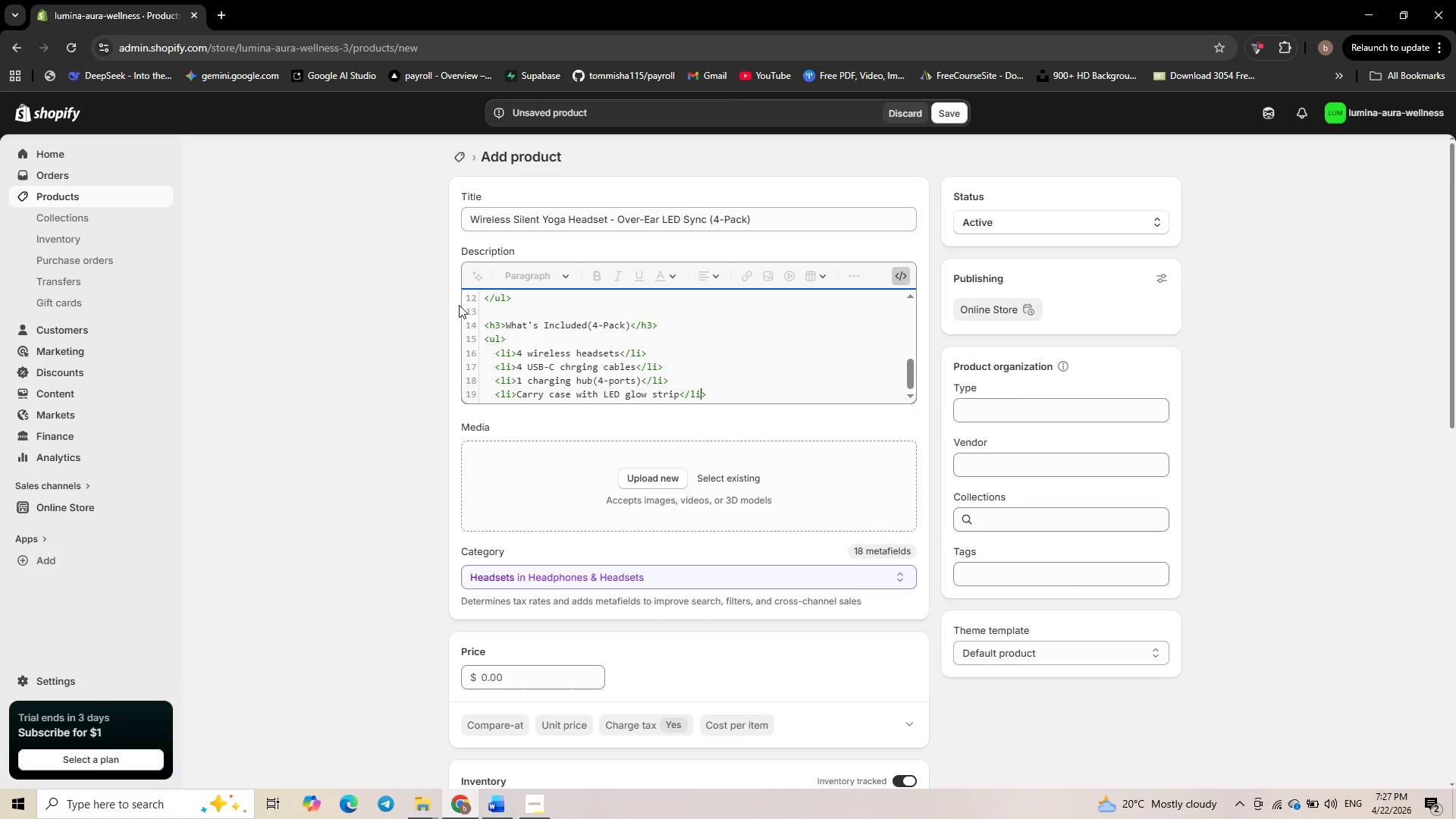 
key(Control+ArrowRight)
 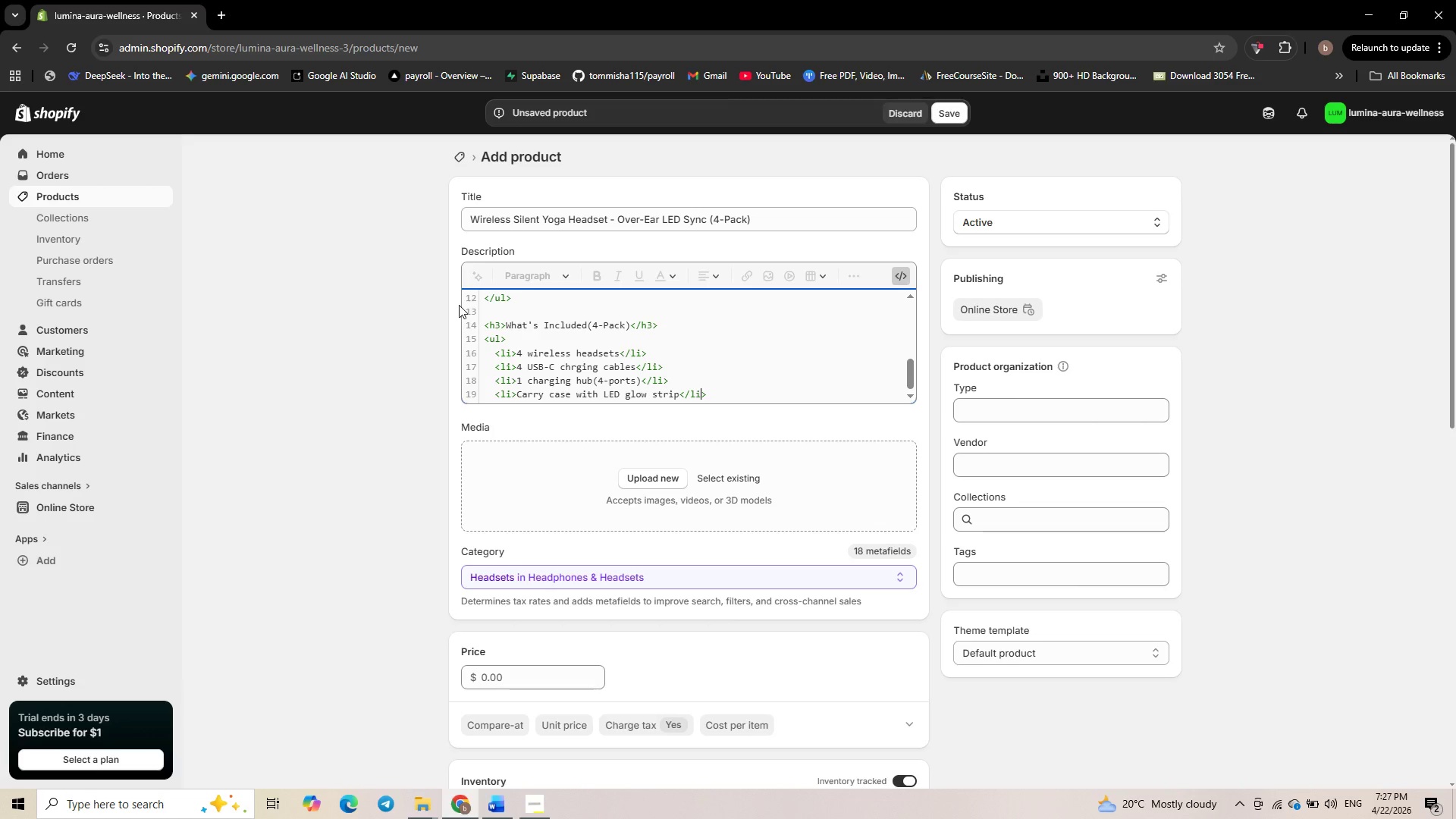 
key(Control+ArrowRight)
 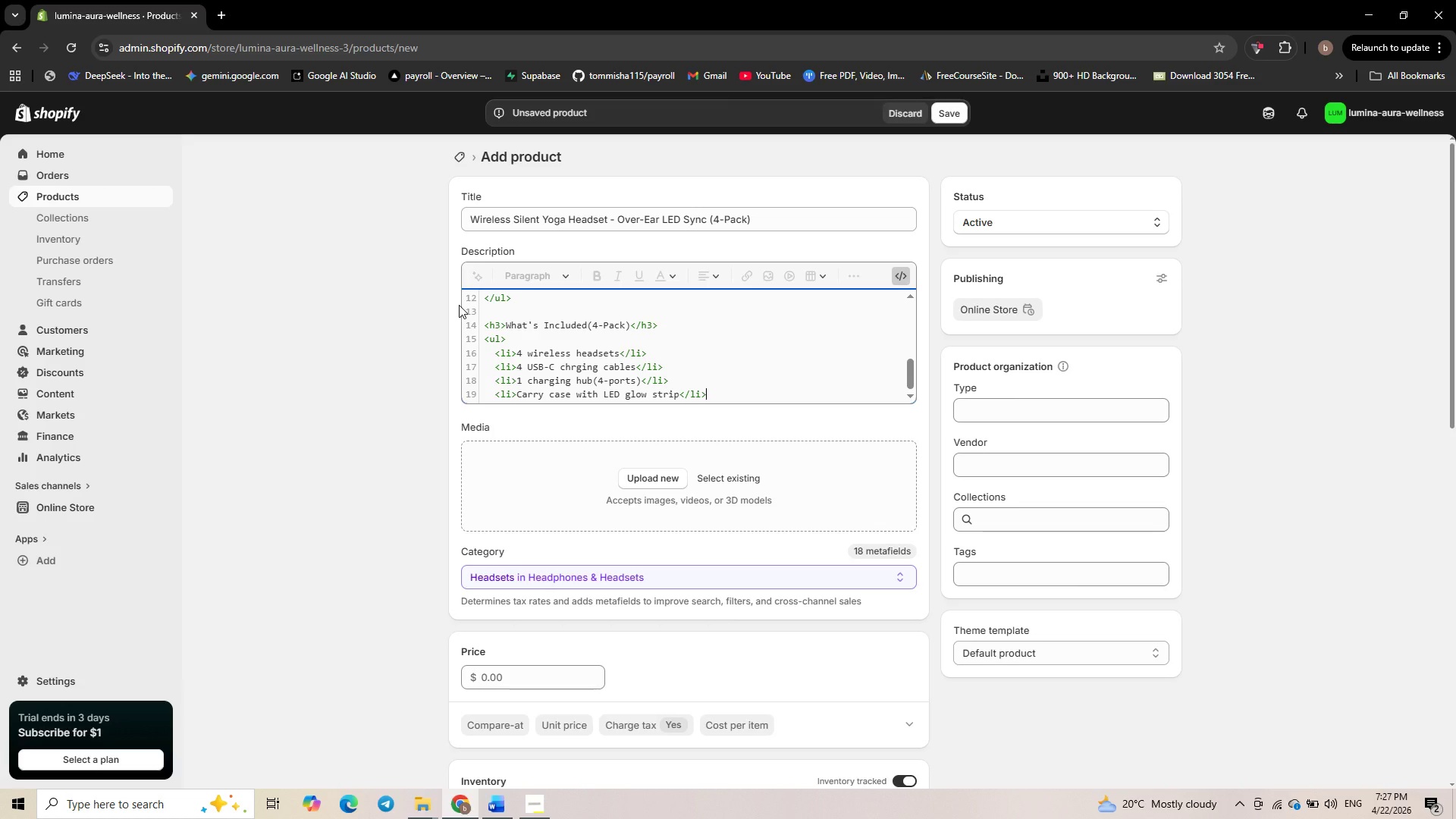 
key(Enter)
 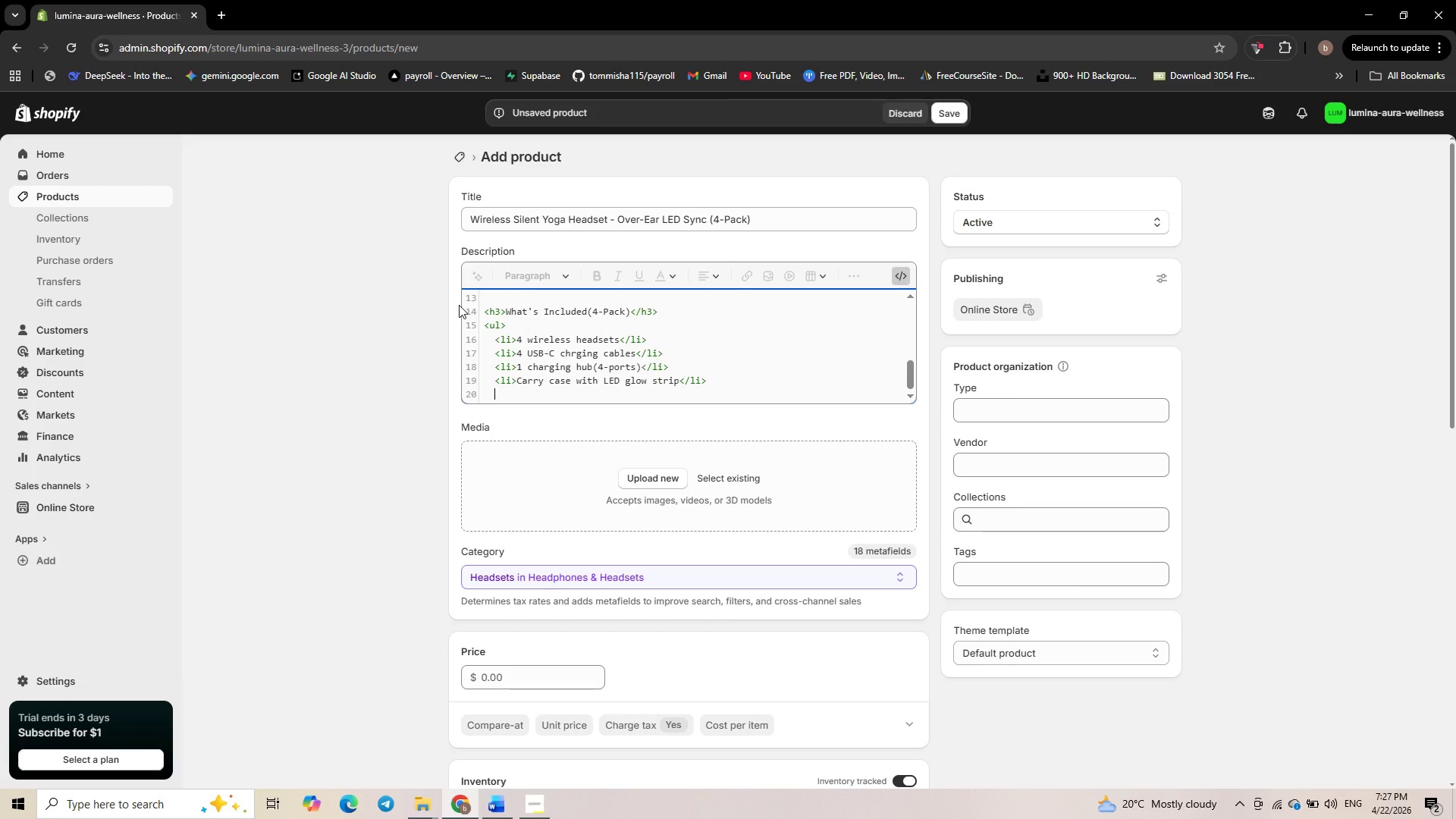 
key(Control+V)
 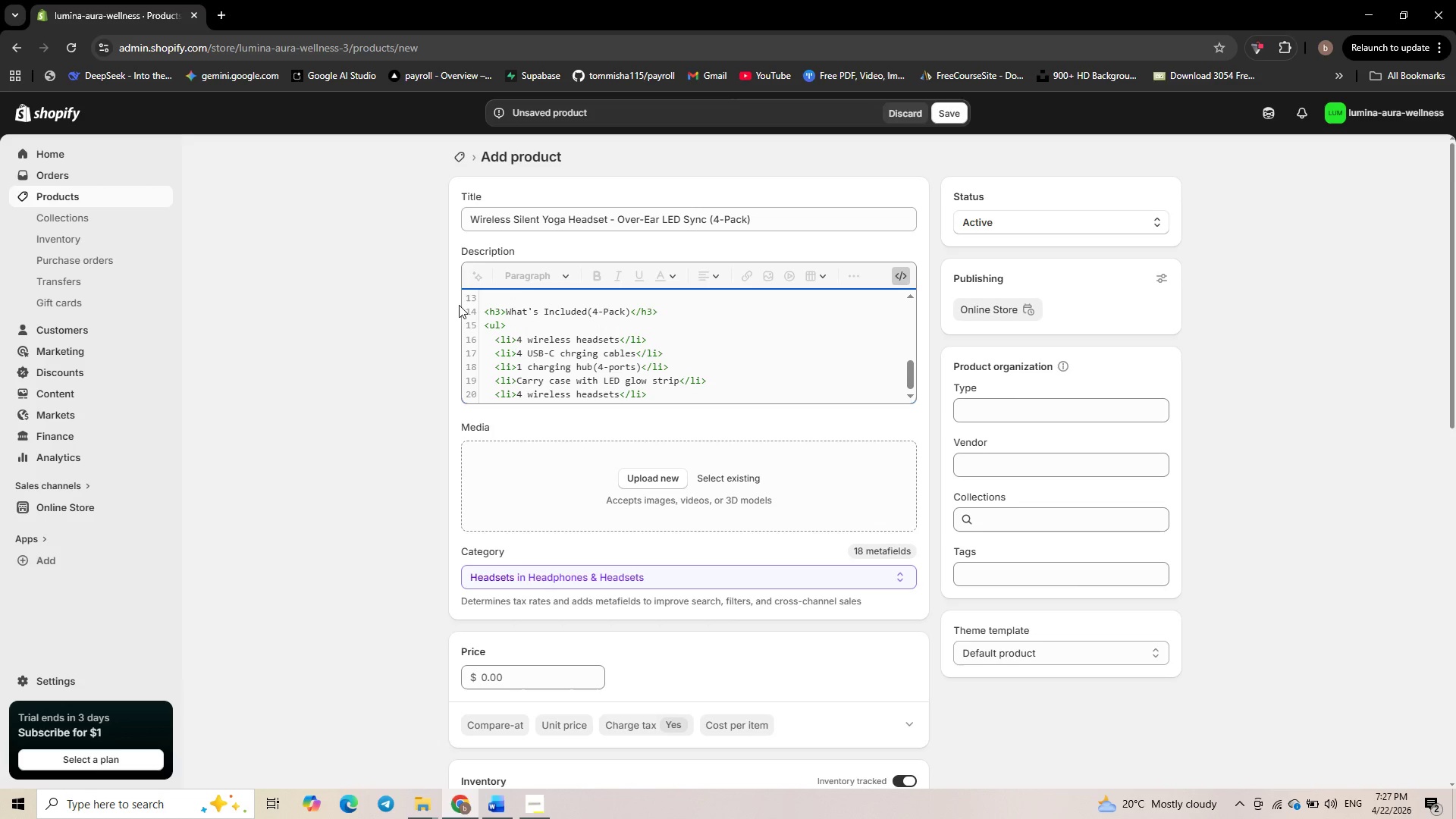 
key(ArrowLeft)
 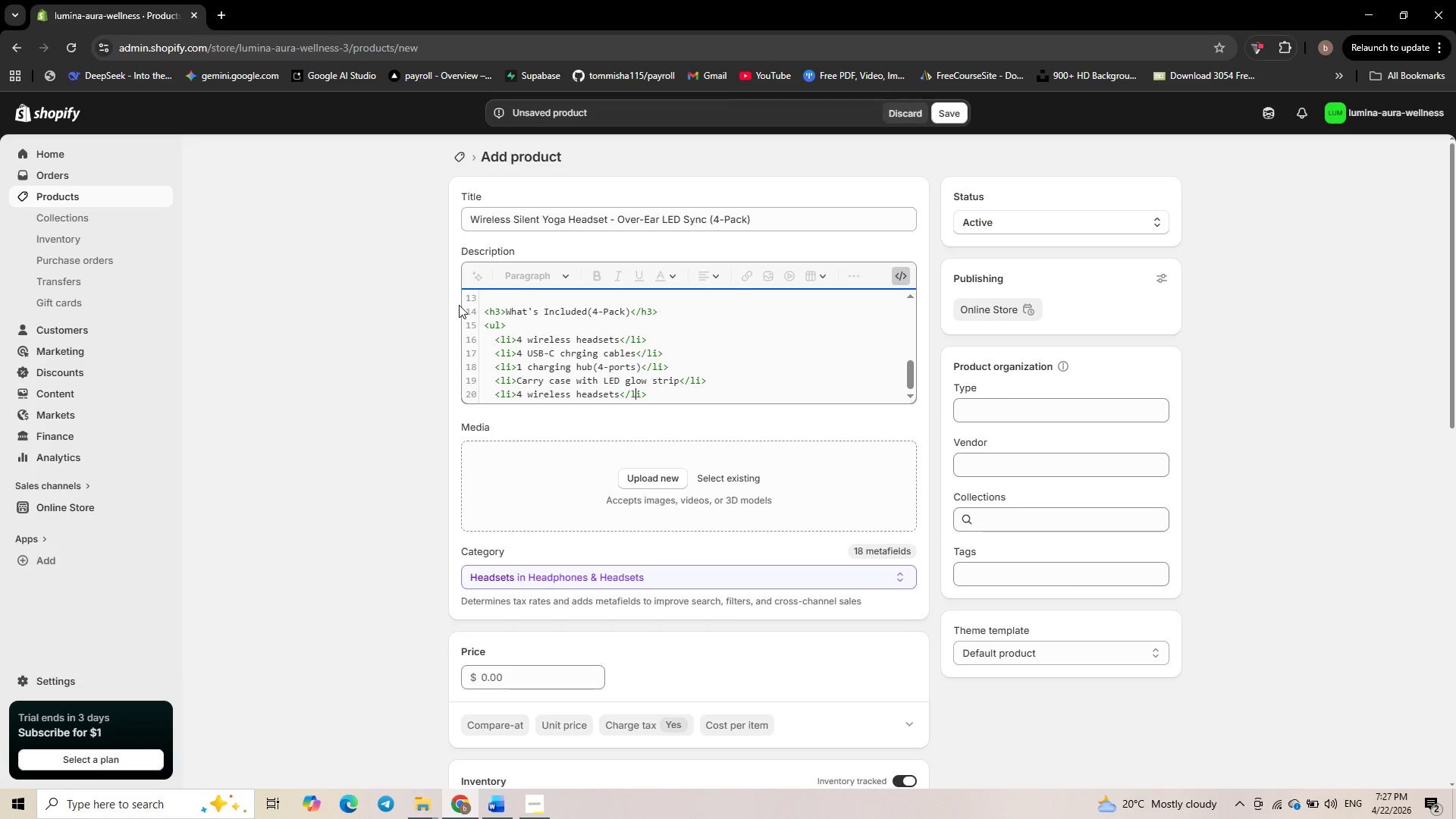 
key(ArrowLeft)
 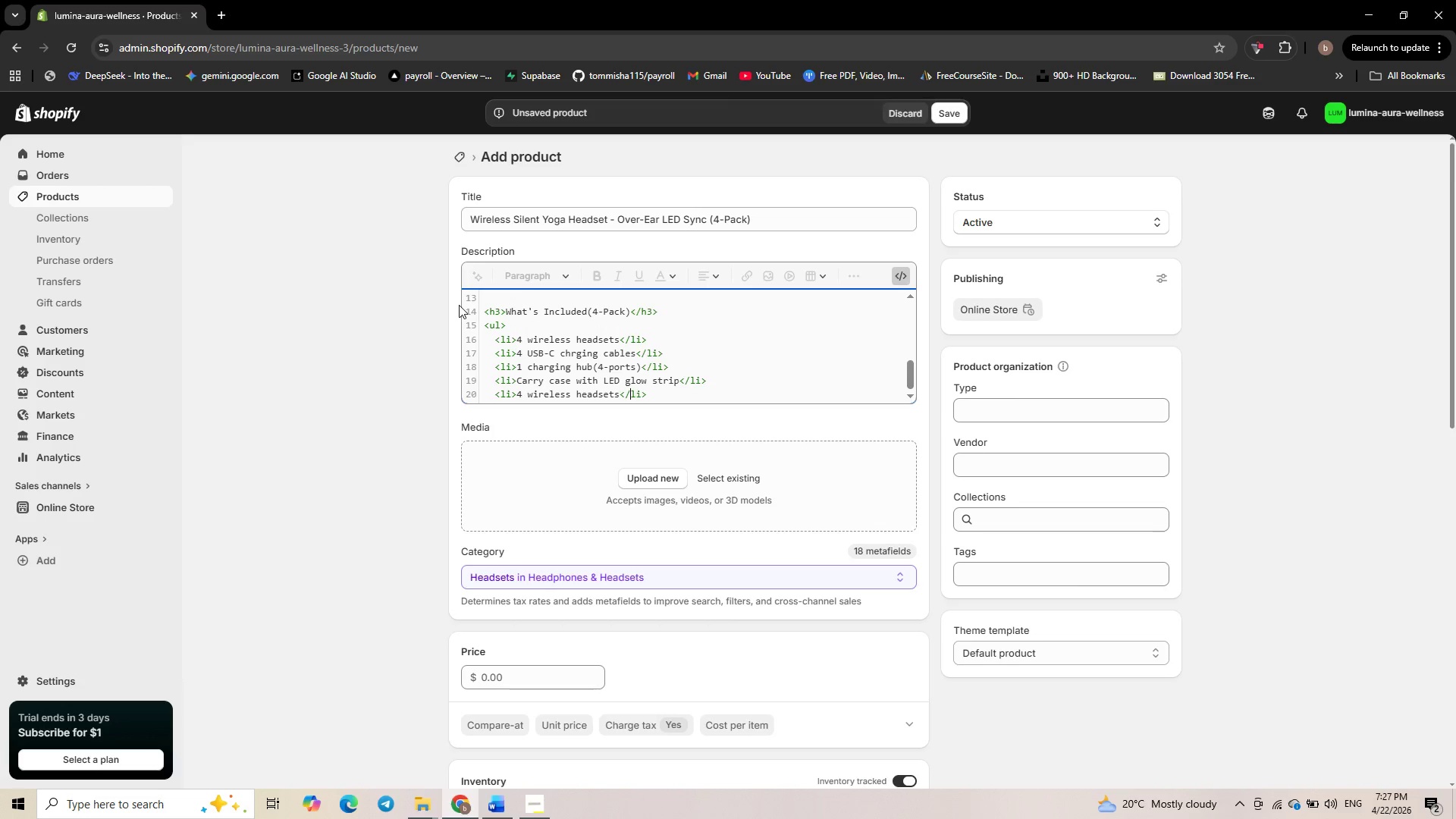 
key(ArrowLeft)
 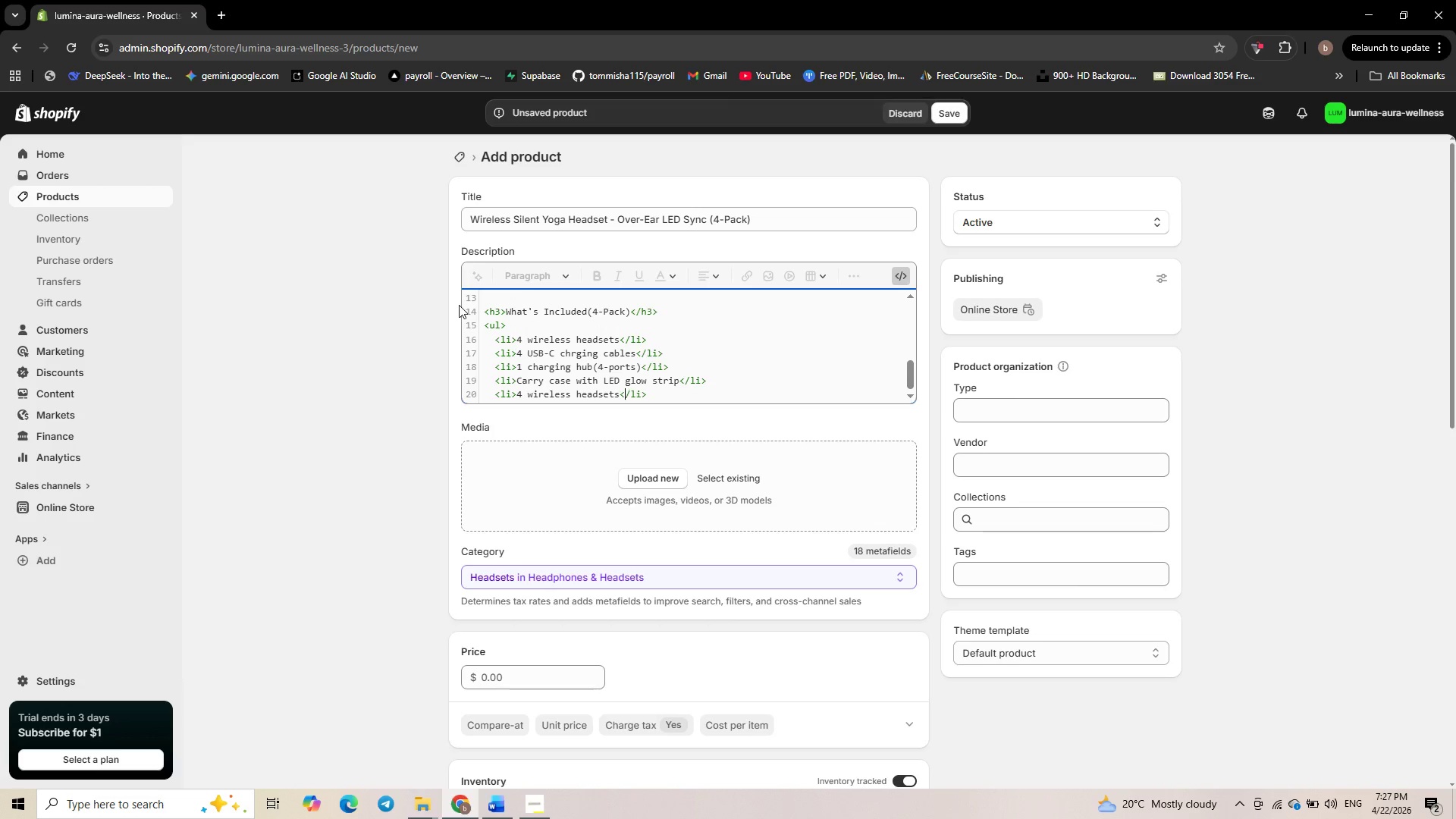 
key(ArrowLeft)
 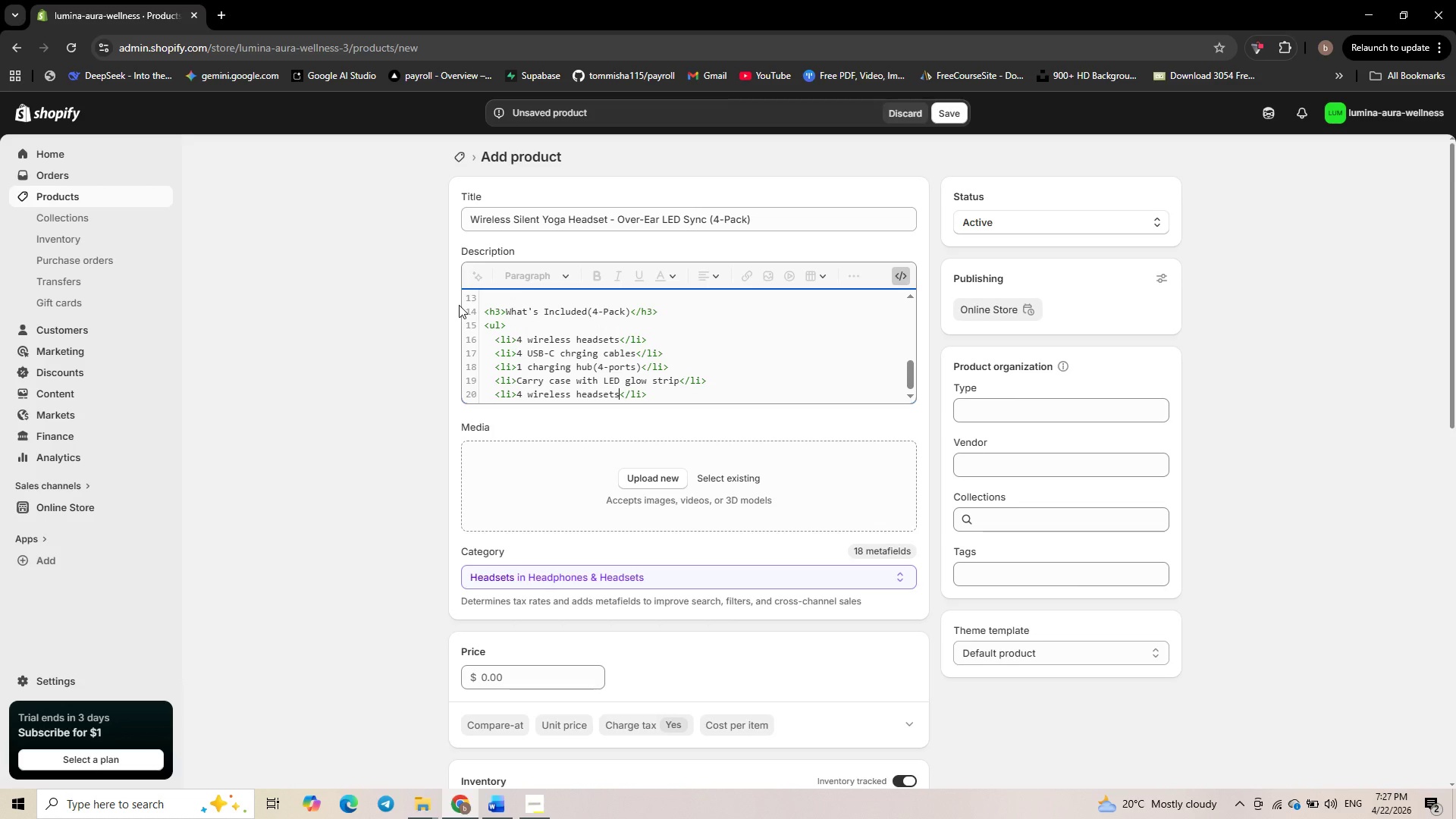 
key(ArrowLeft)
 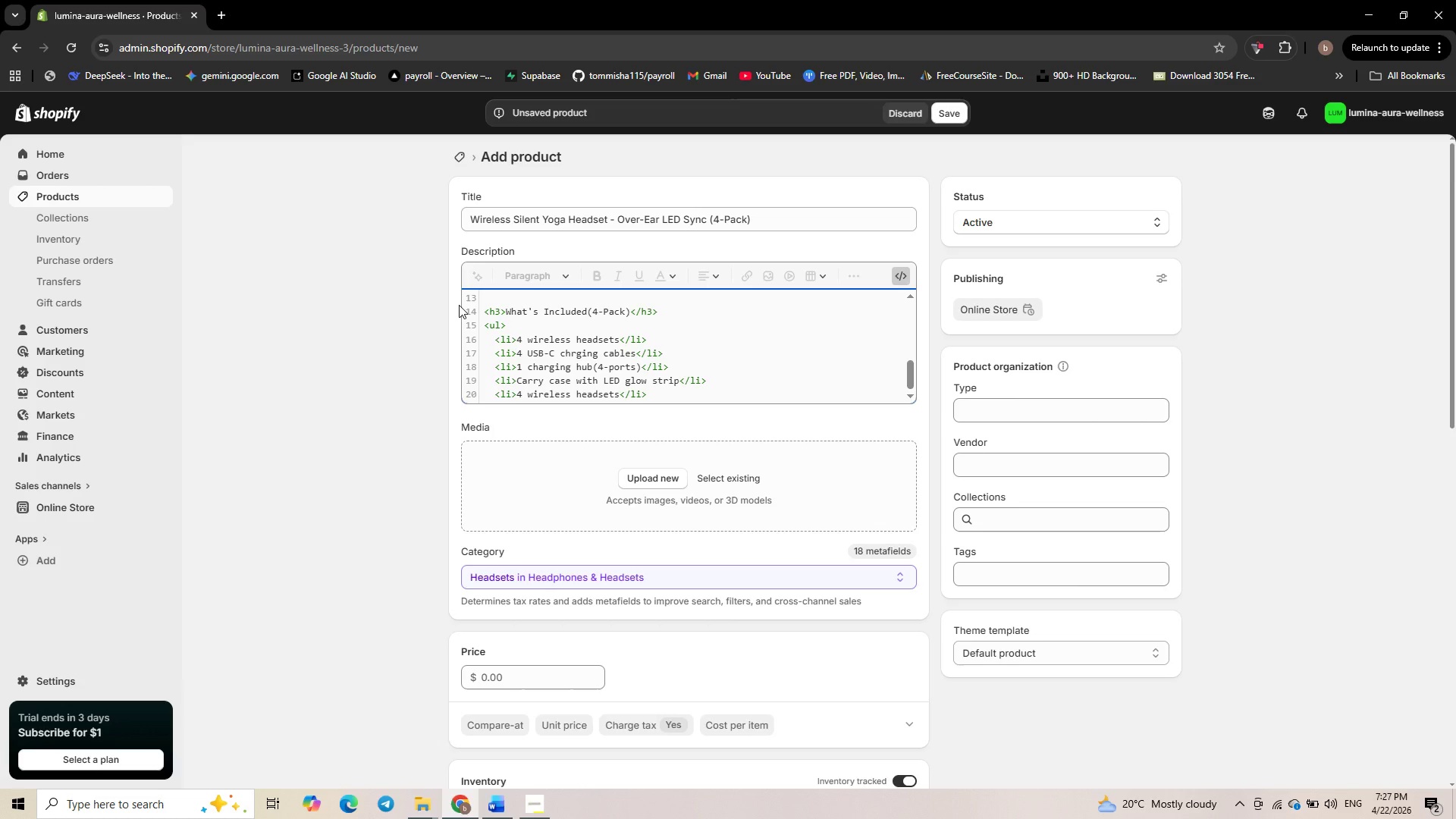 
wait(12.03)
 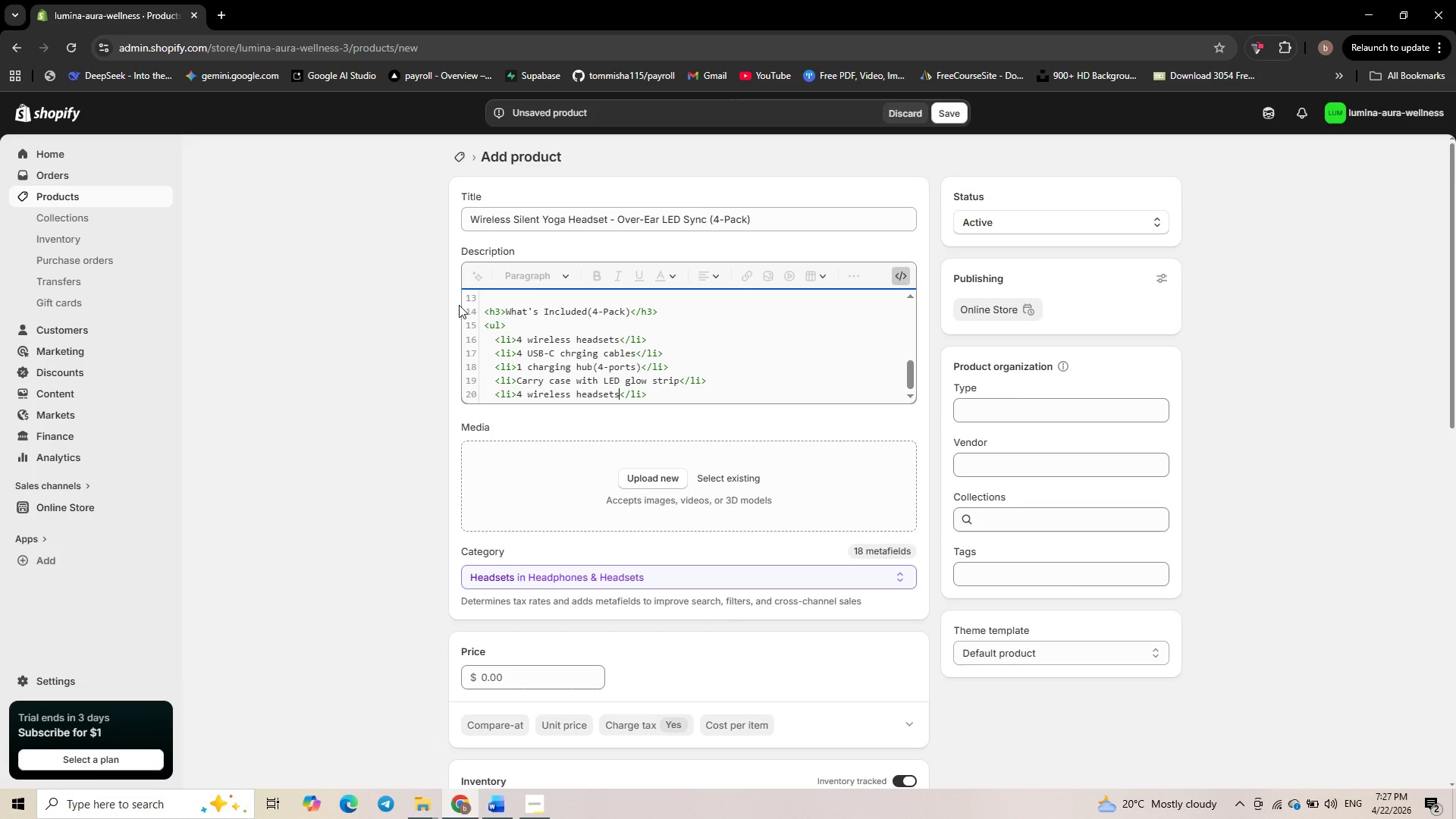 
key(Control+Backspace)
 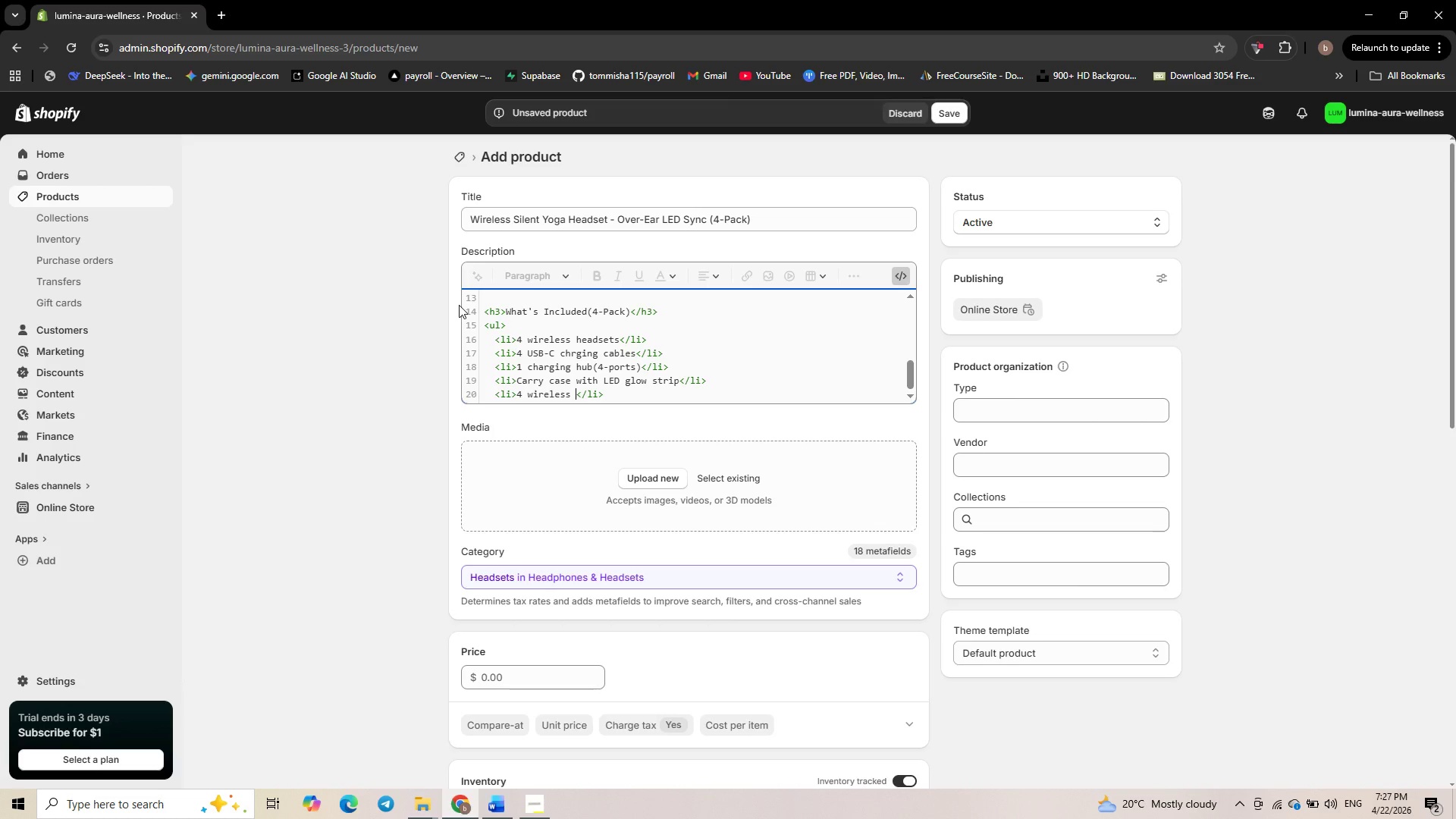 
key(Control+Backspace)
 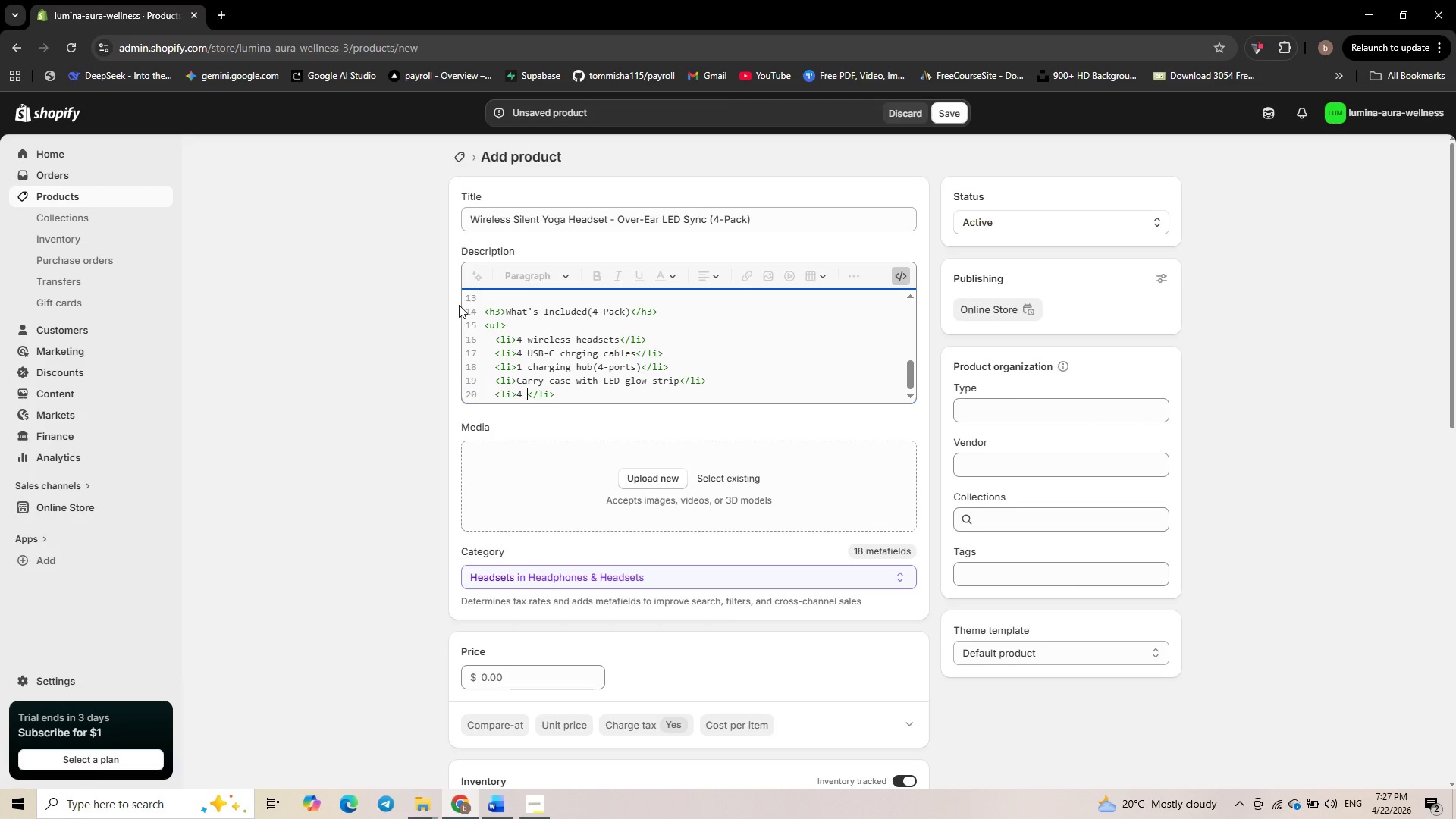 
key(Backspace)
key(Backspace)
type(Quick start )
 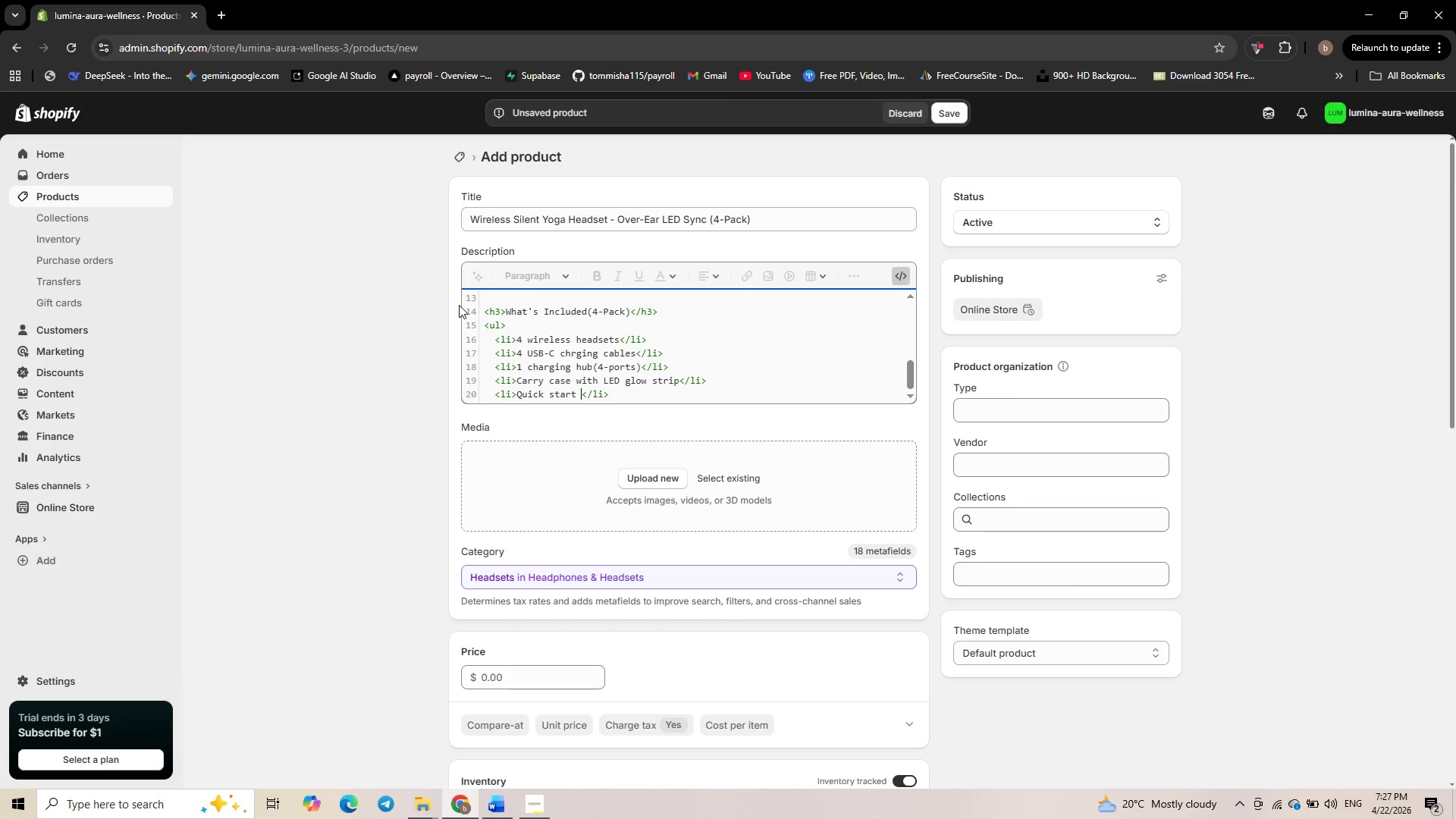 
type(guide)
 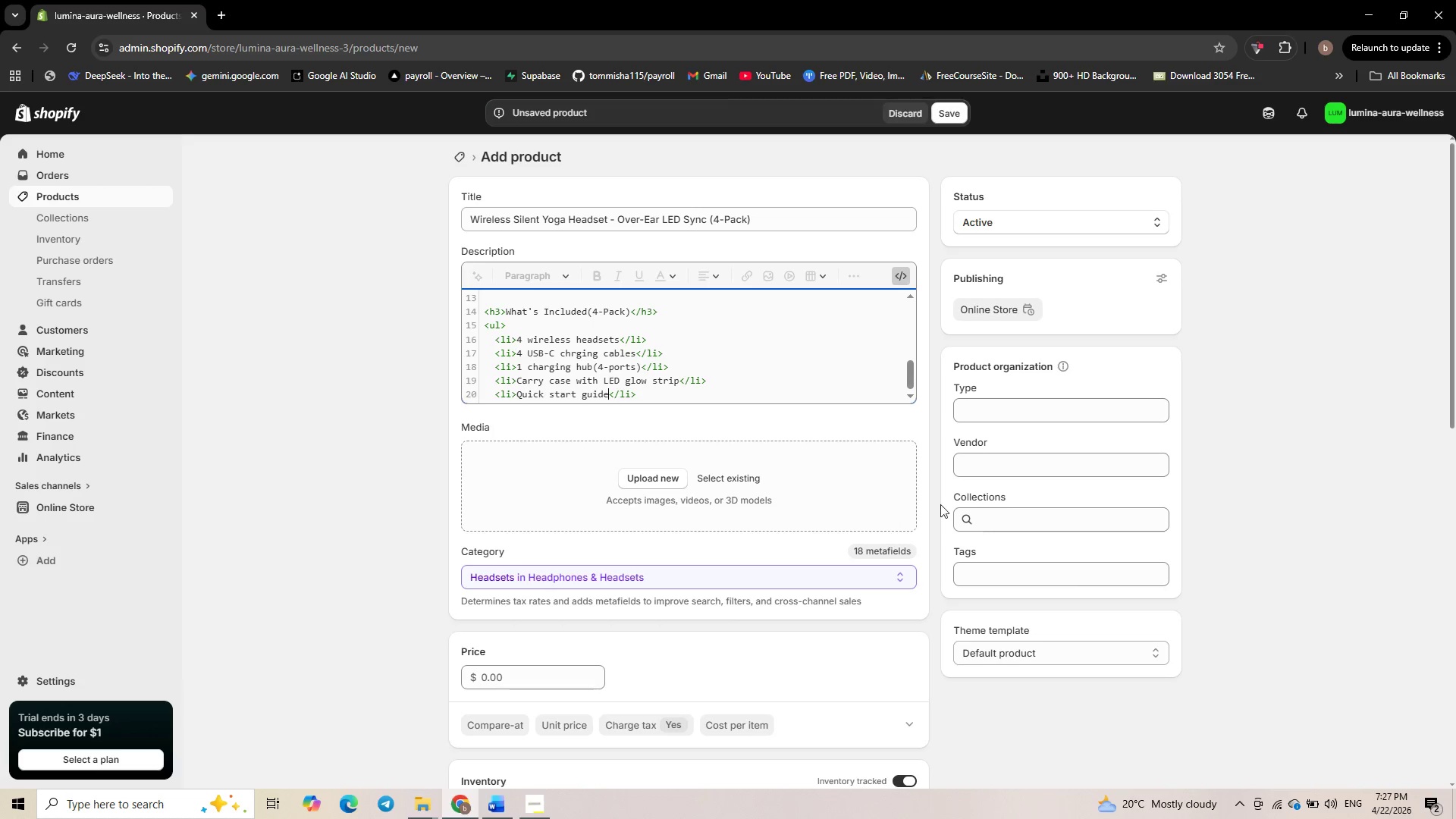 
left_click([643, 482])
 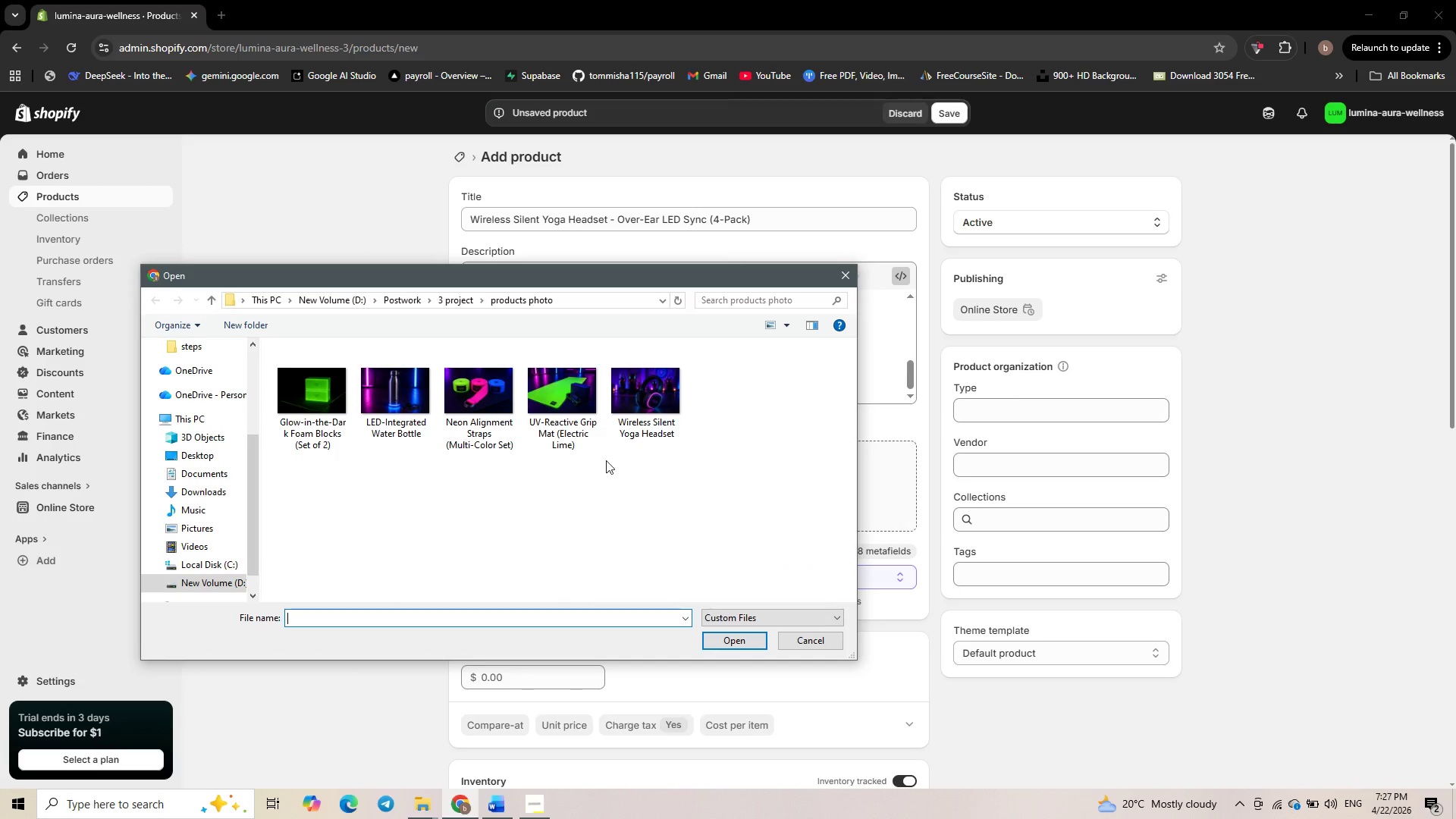 
wait(5.05)
 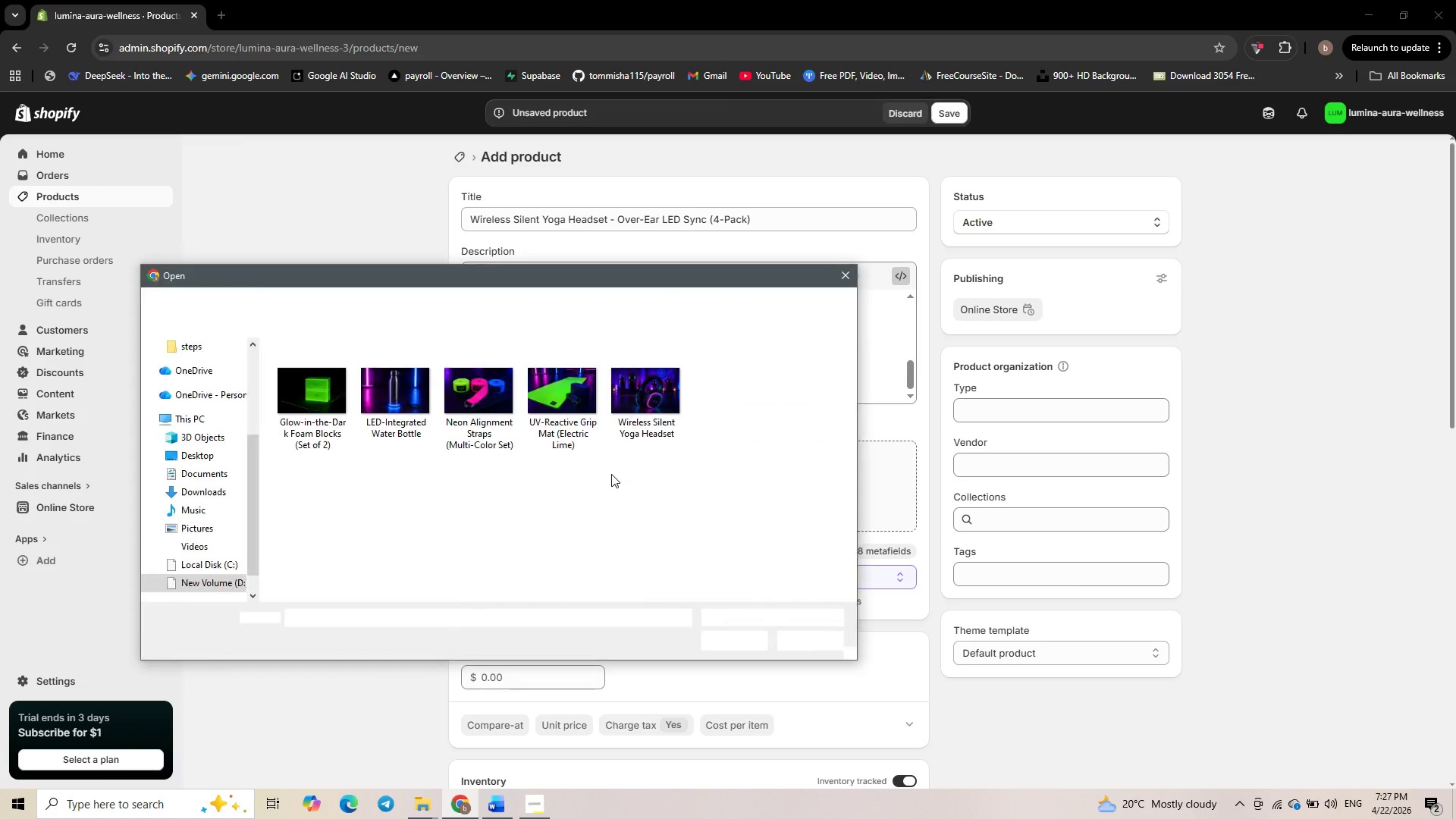 
left_click([887, 369])
 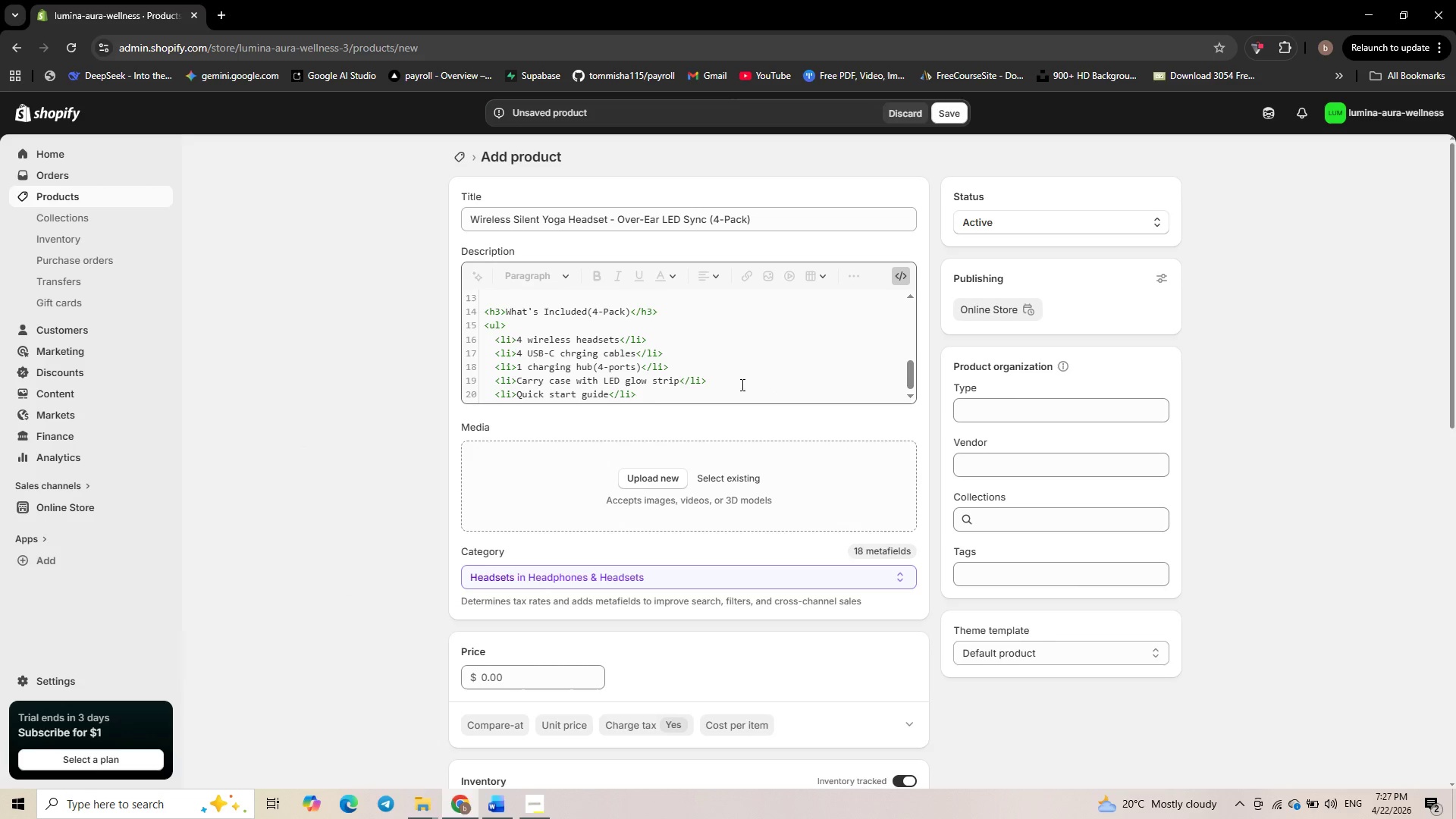 
left_click([657, 397])
 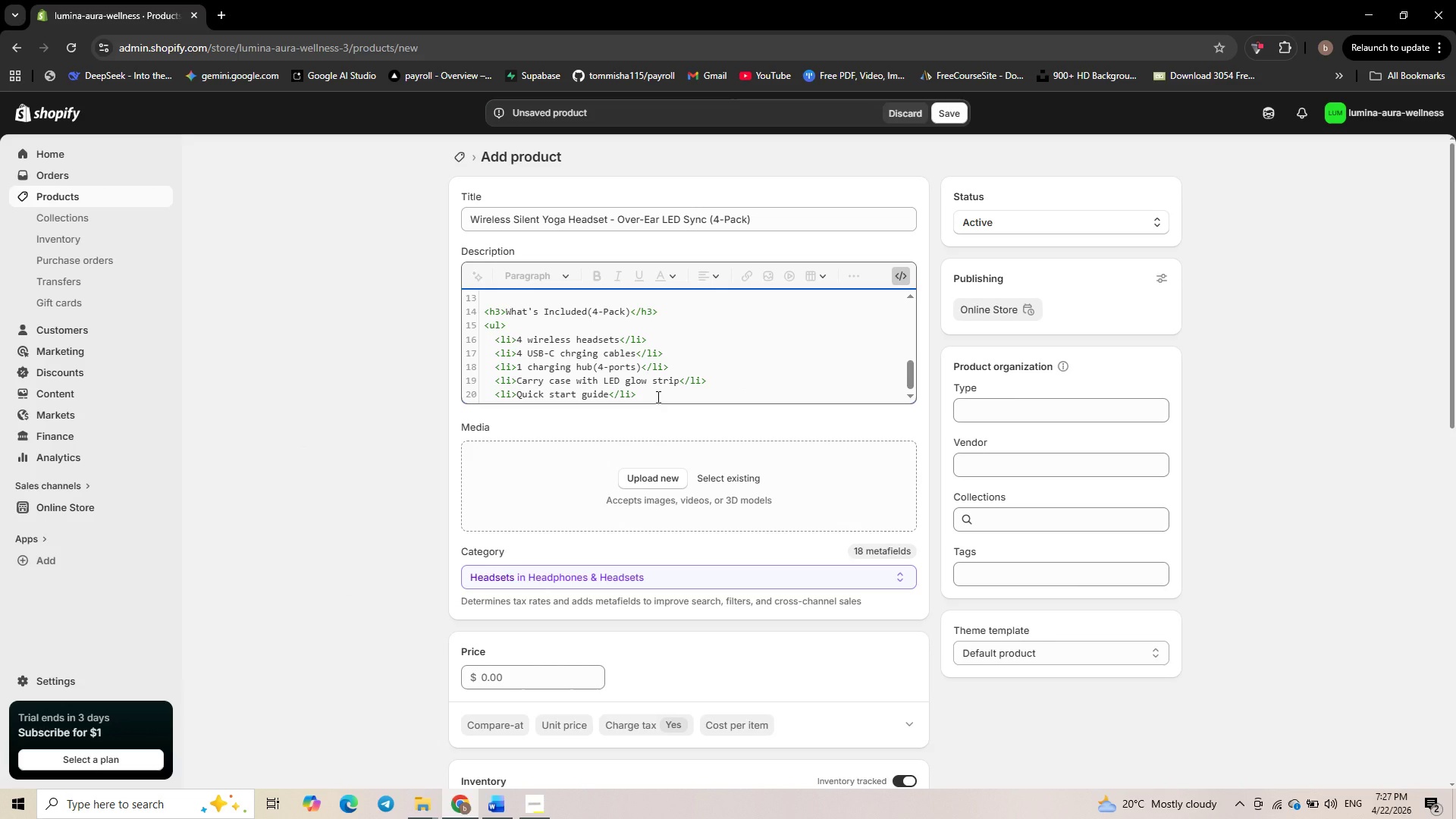 
key(Enter)
 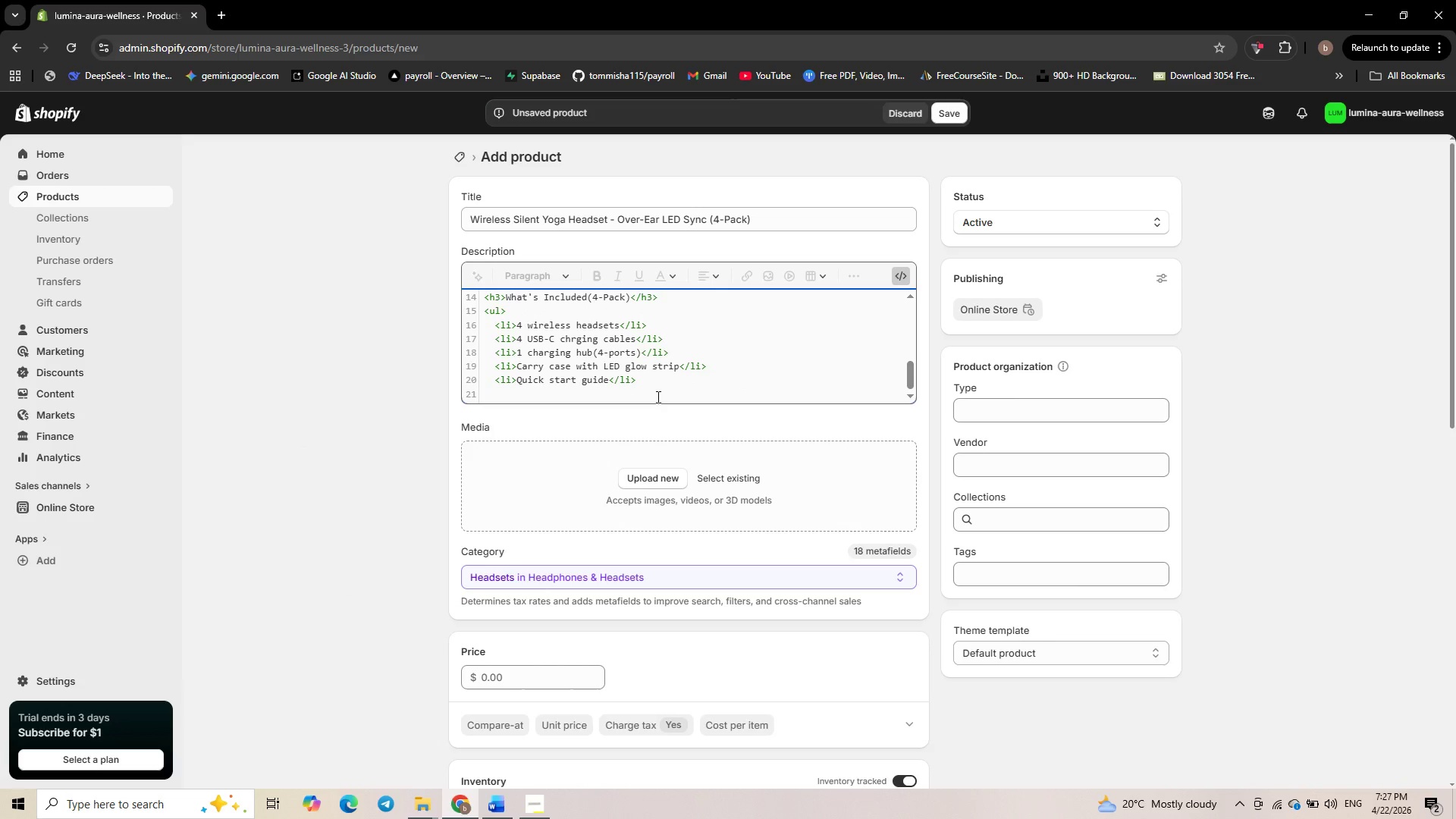 
key(Enter)
 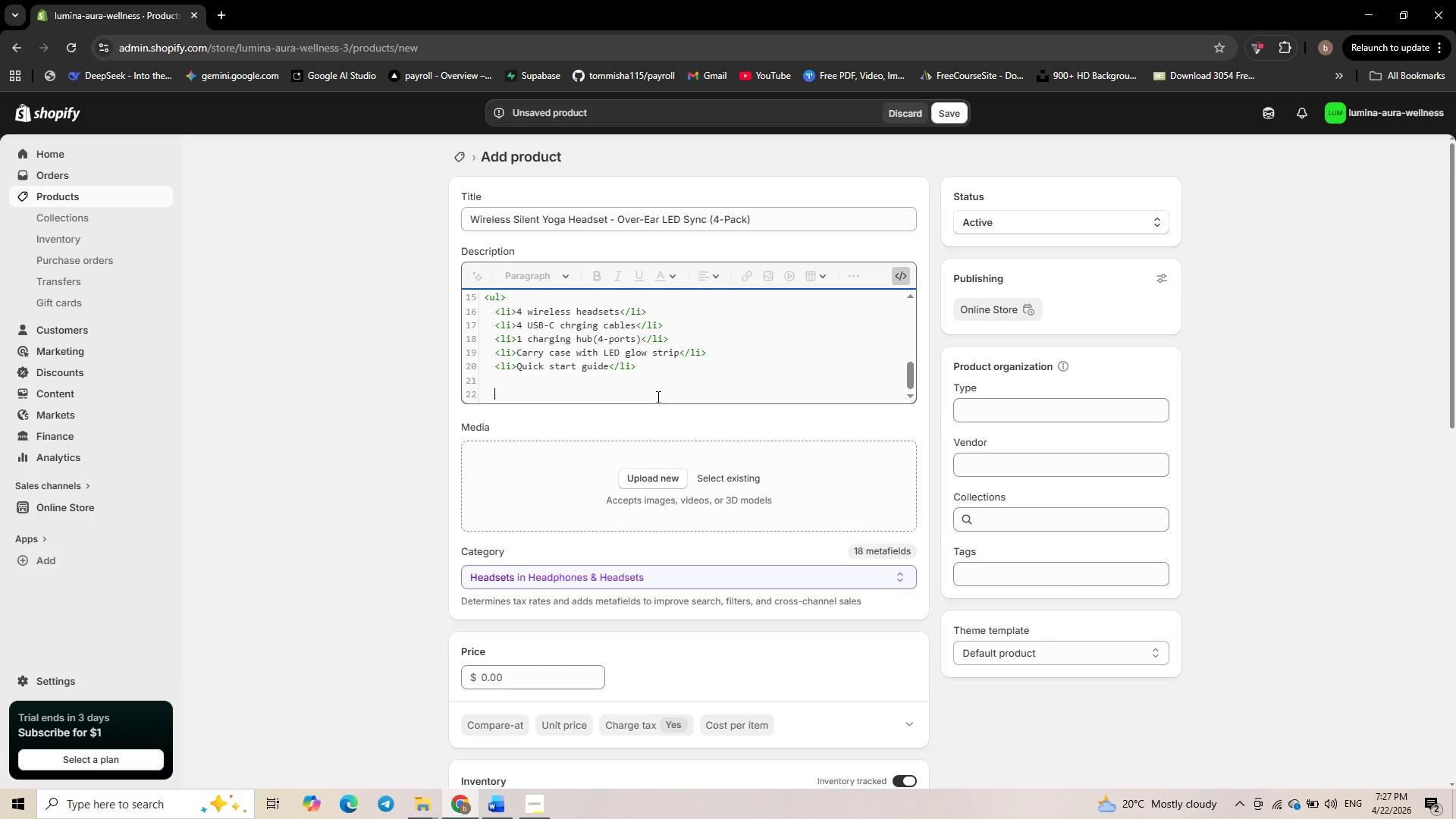 
type(<h3> )
key(Backspace)
type(Perfect for </h3>)
 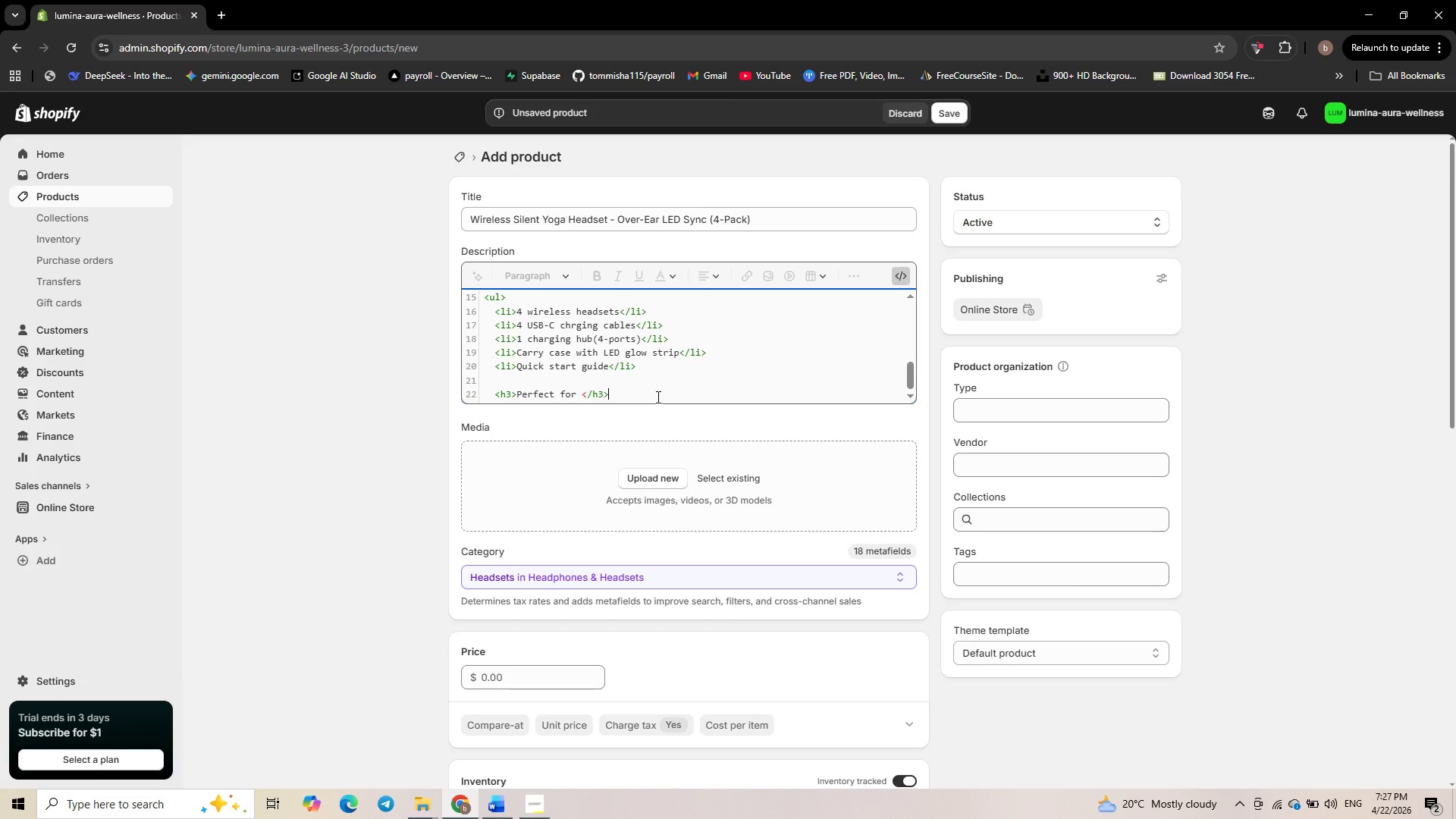 
key(Enter)
 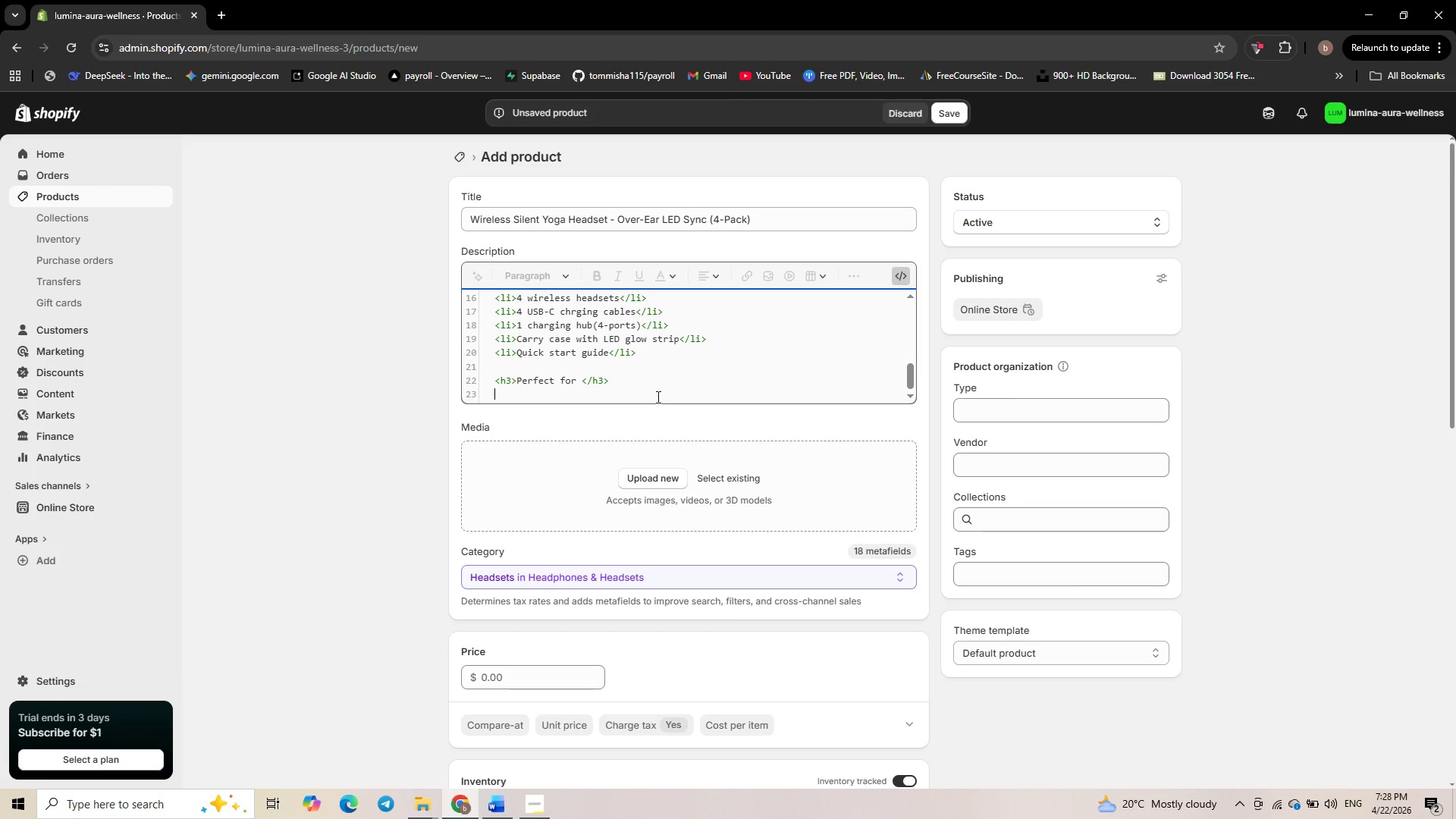 
wait(5.69)
 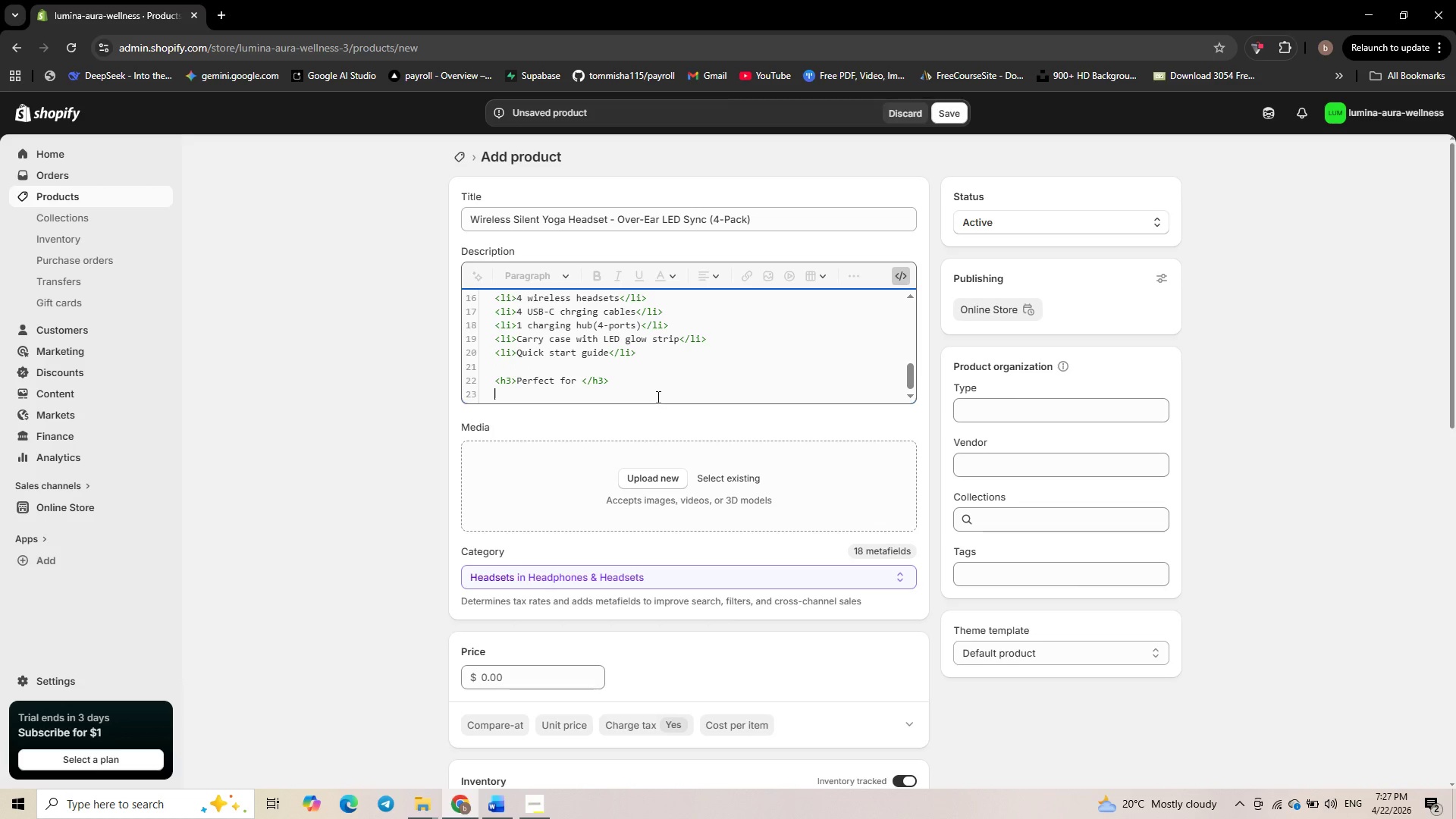 
key(Shift+Comma)
 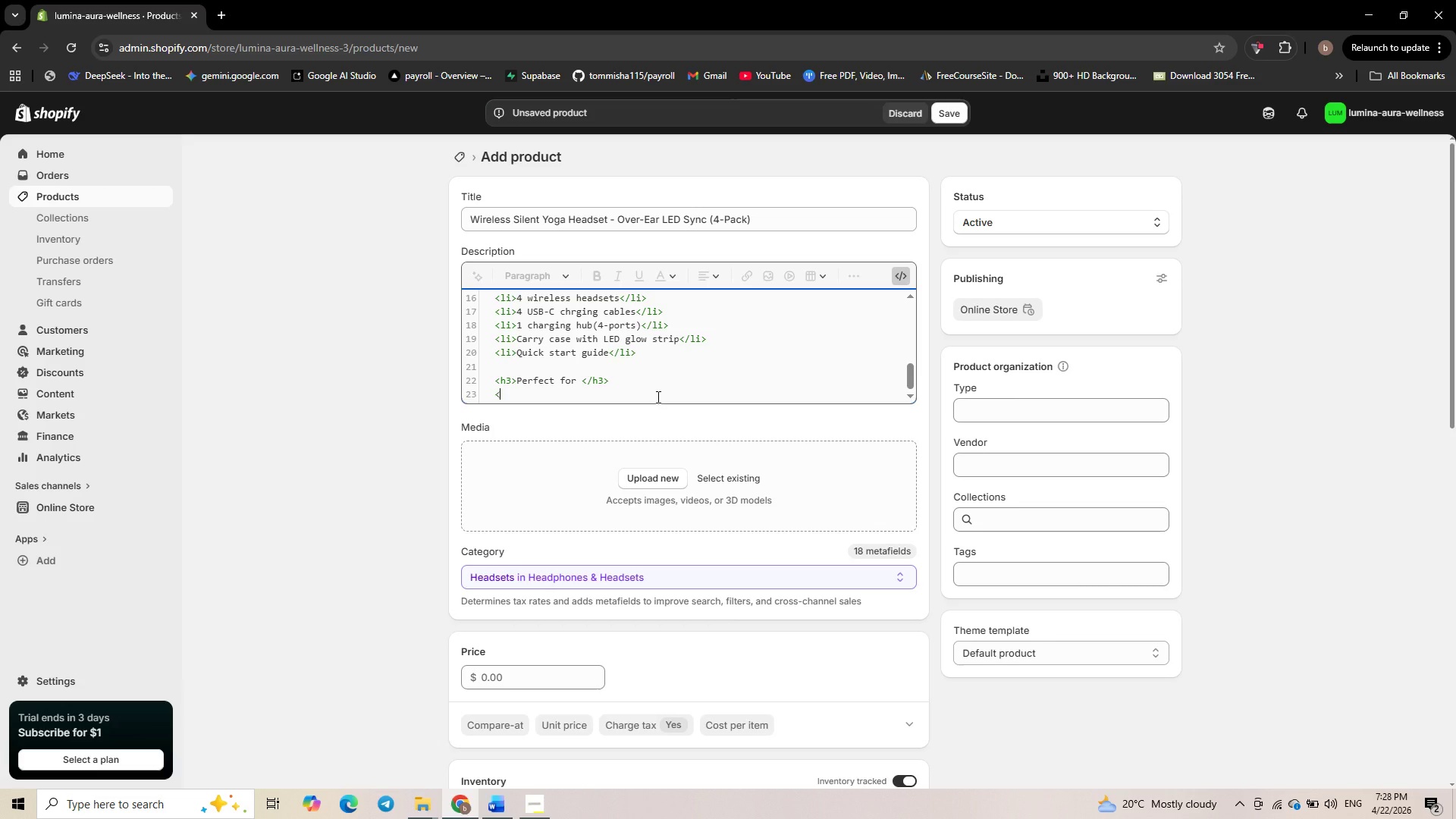 
key(P)
 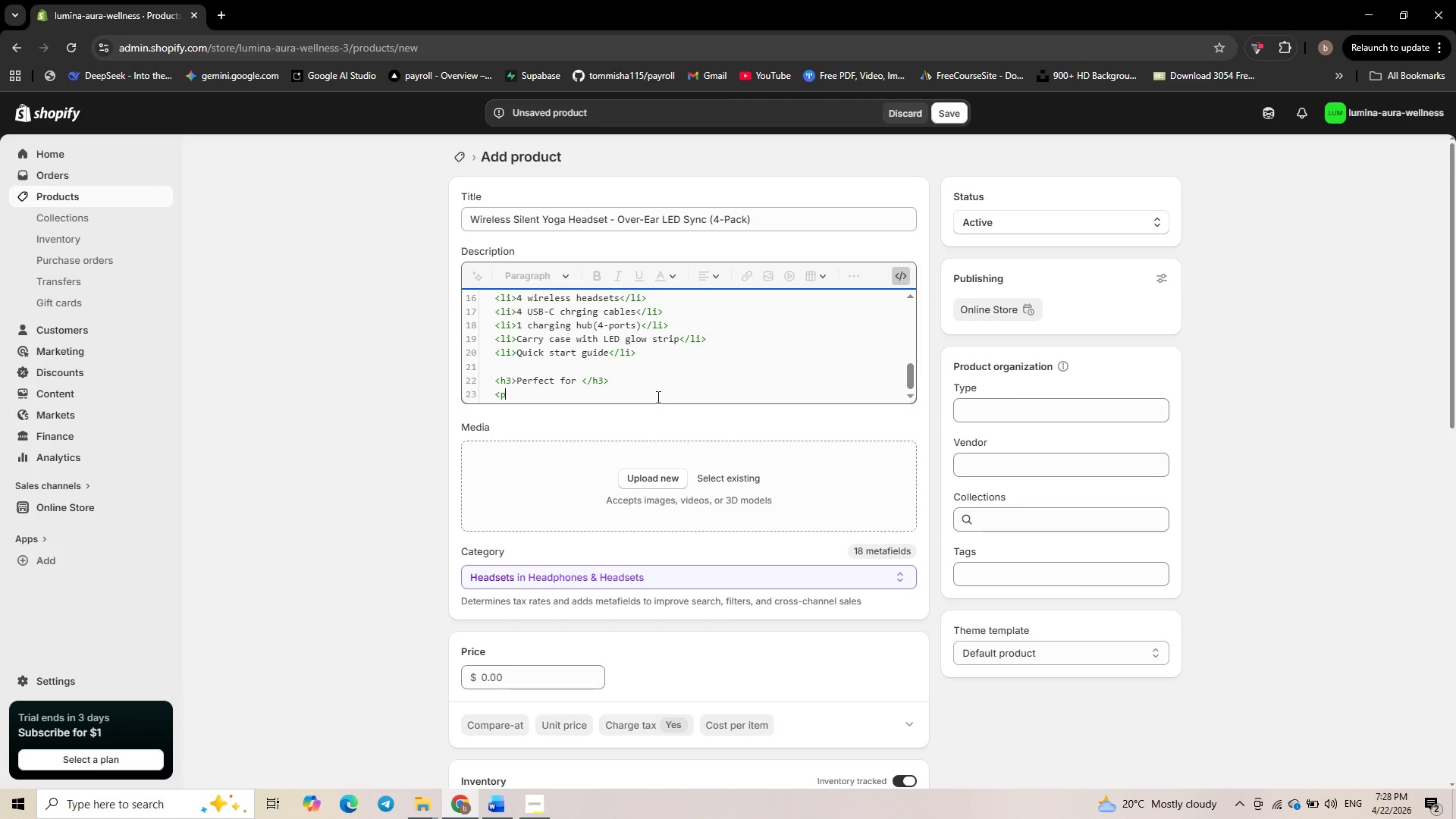 
key(Shift+Period)
 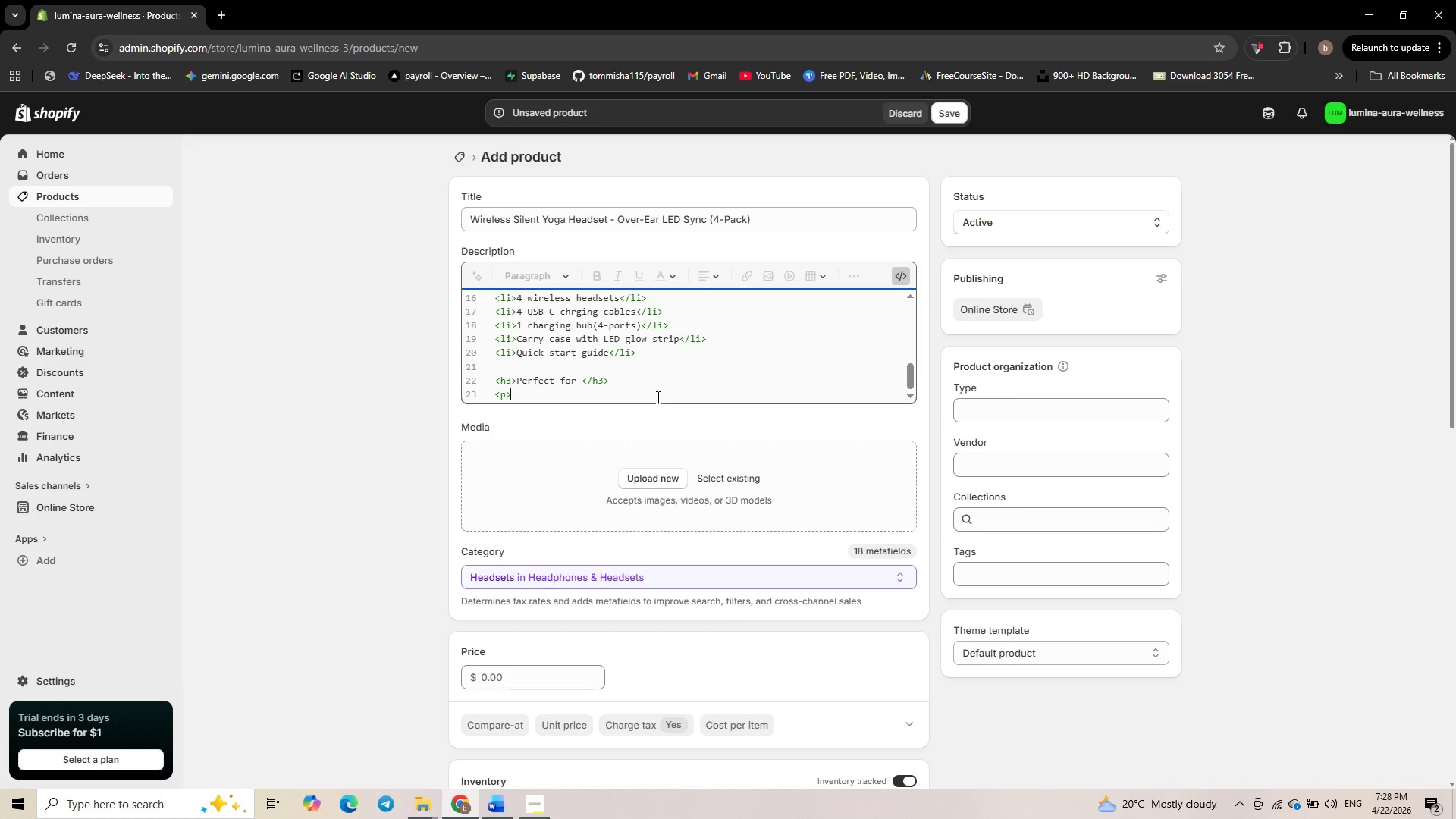 
wait(7.59)
 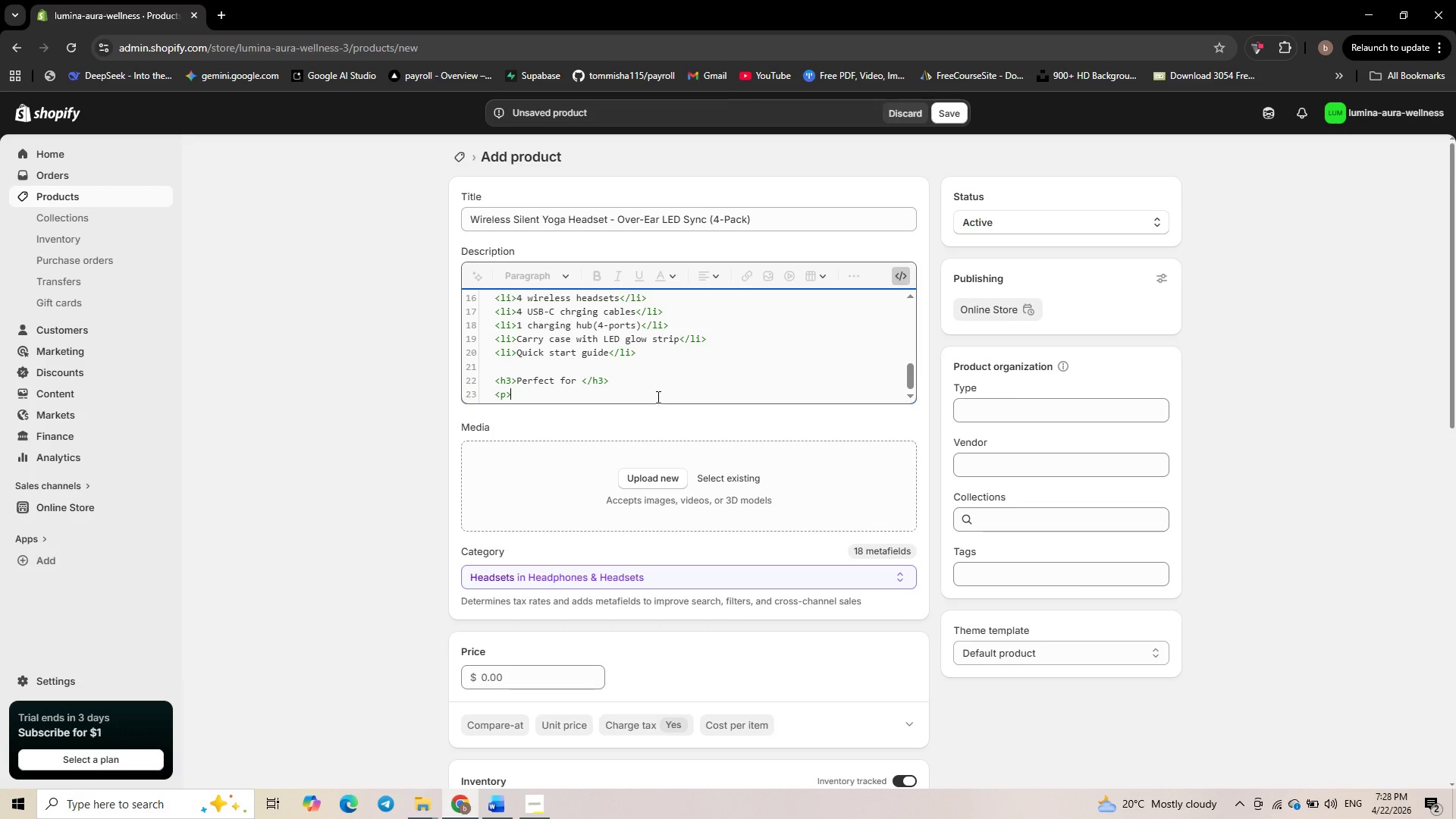 
type(Glow)
 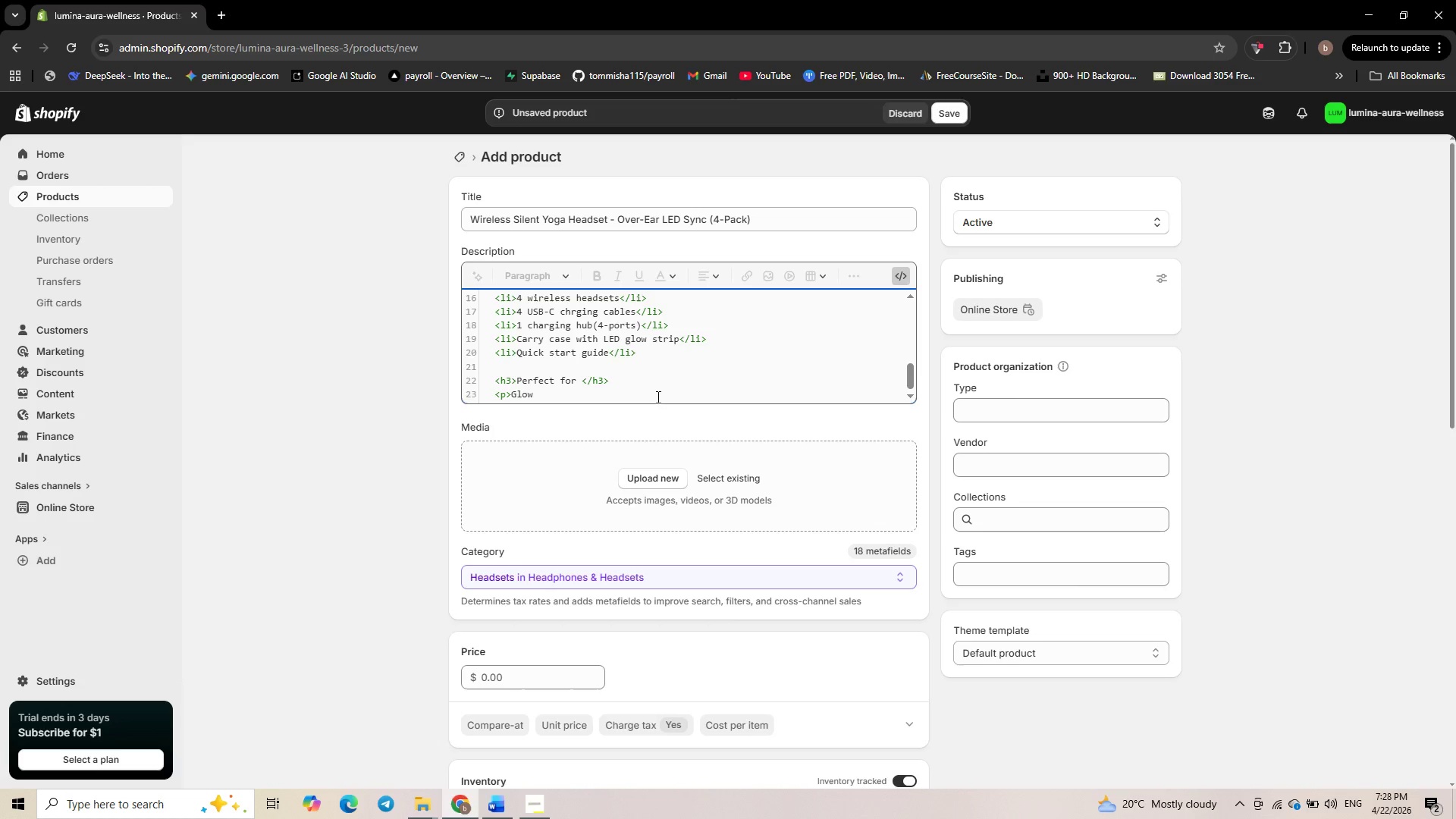 
wait(10.56)
 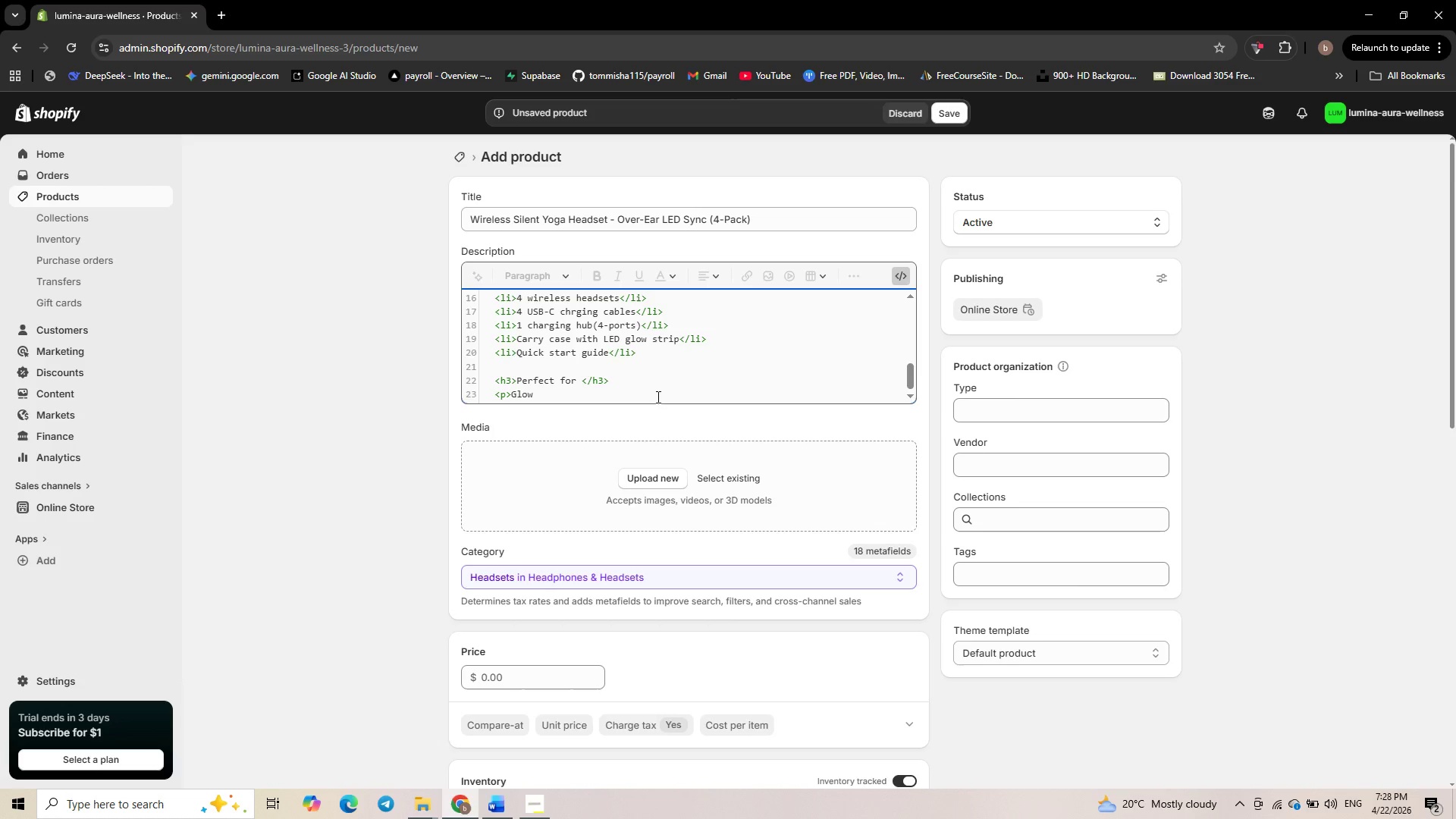 
type( Flow Class )
key(Backspace)
key(Backspace)
key(Backspace)
key(Backspace)
key(Backspace)
key(Backspace)
type(C)
key(Backspace)
type(classes )
 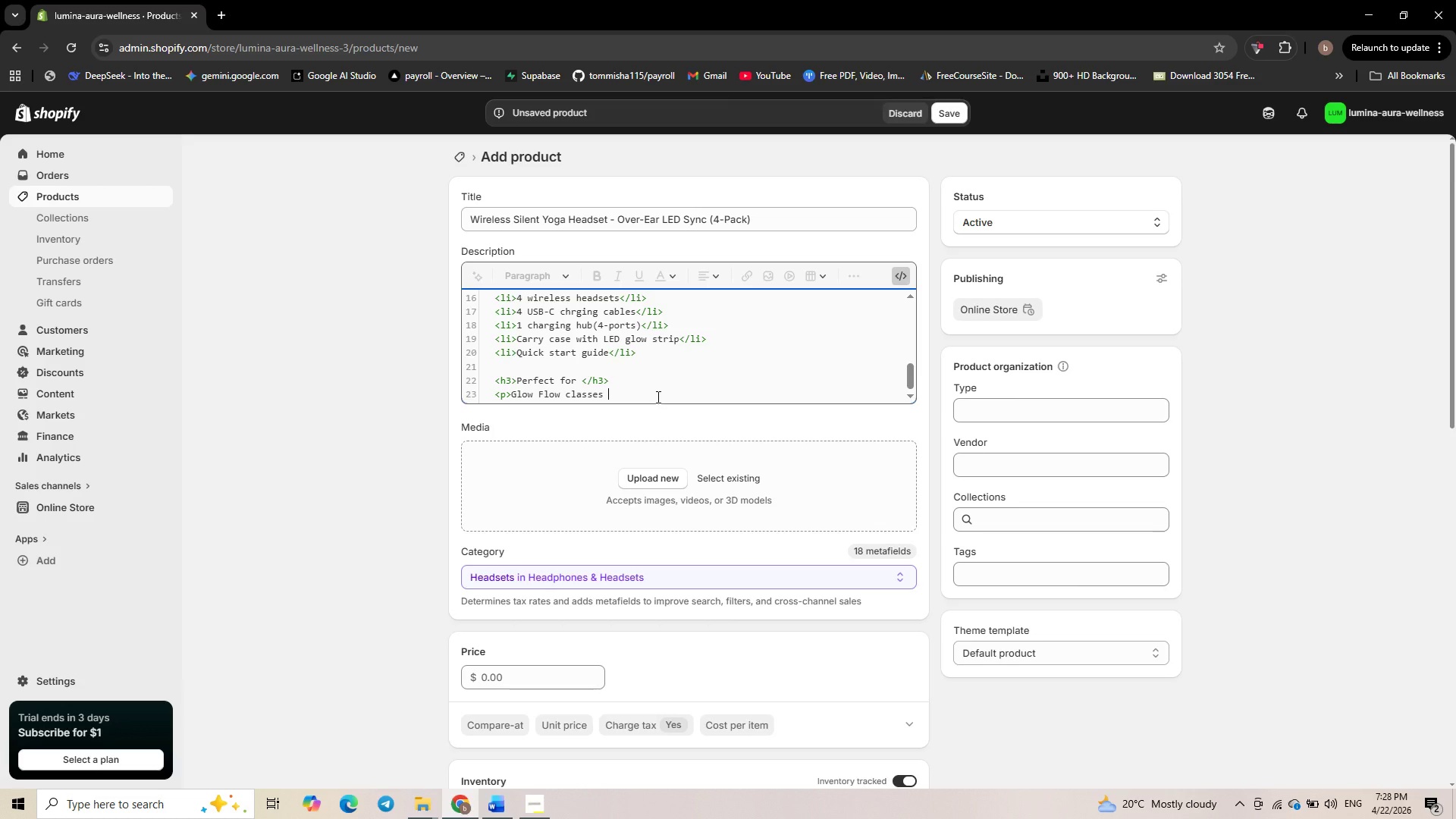 
wait(12.08)
 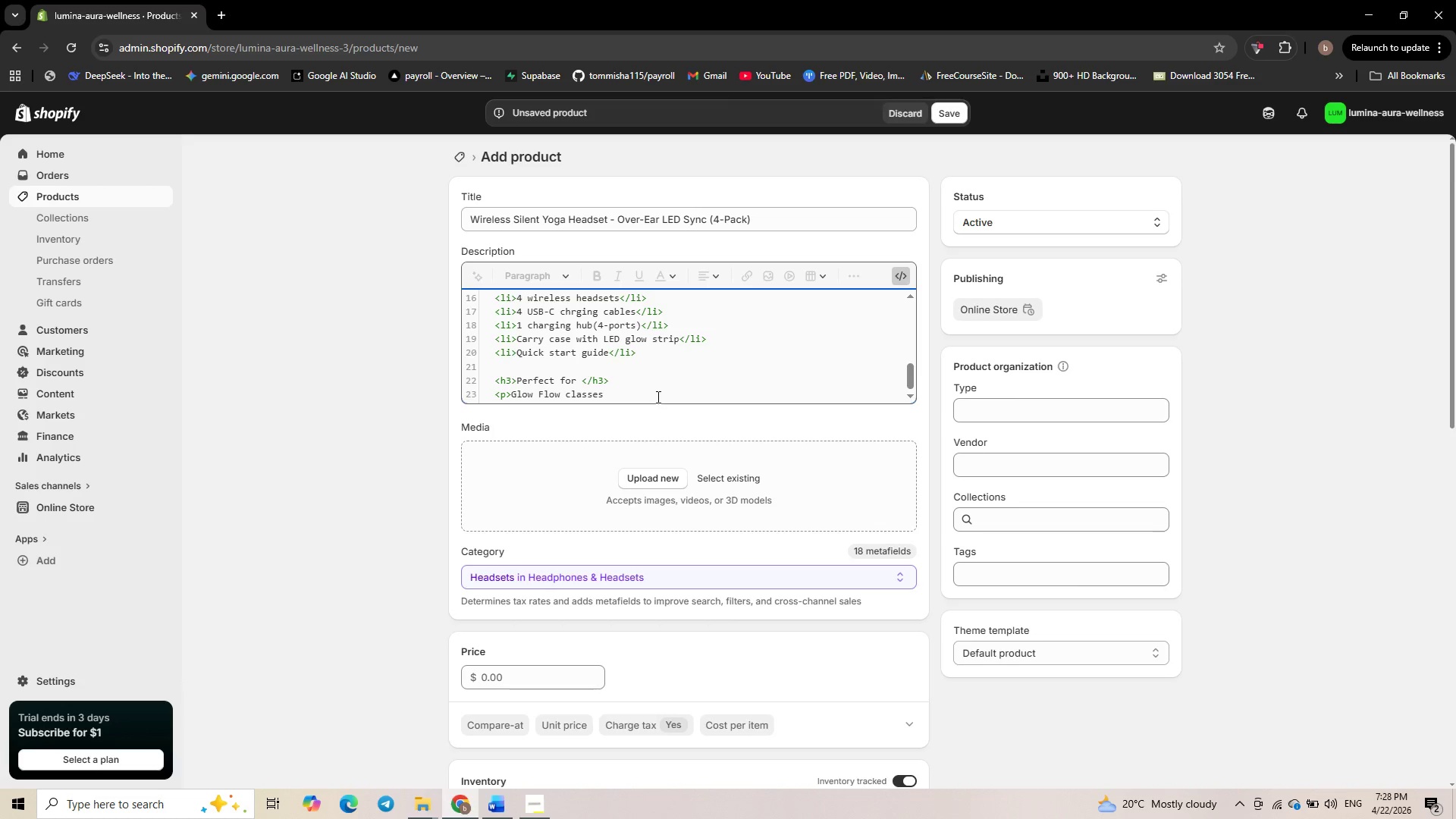 
key(Backspace)
type(. silent )
 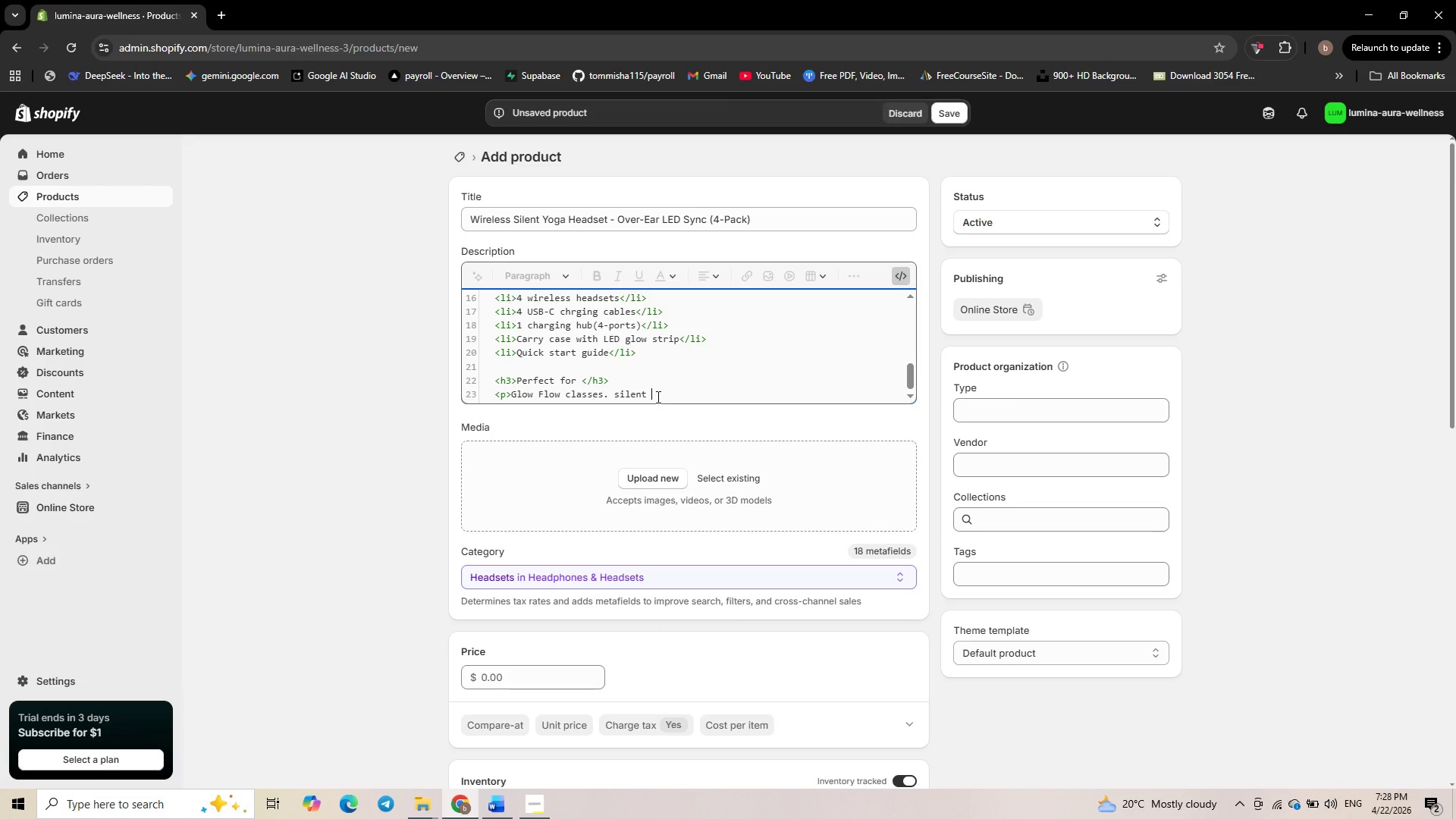 
type(discos)
 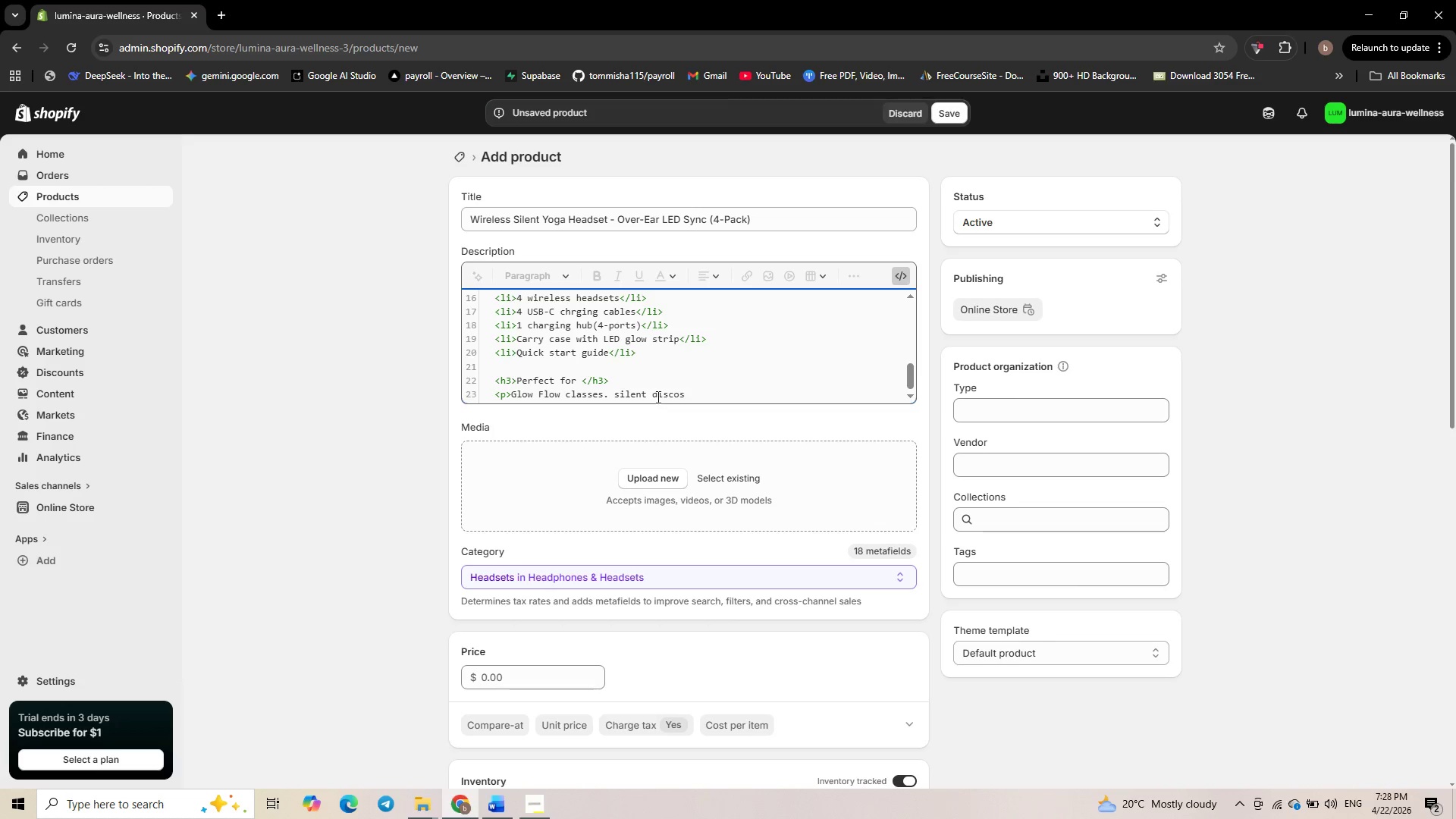 
wait(10.47)
 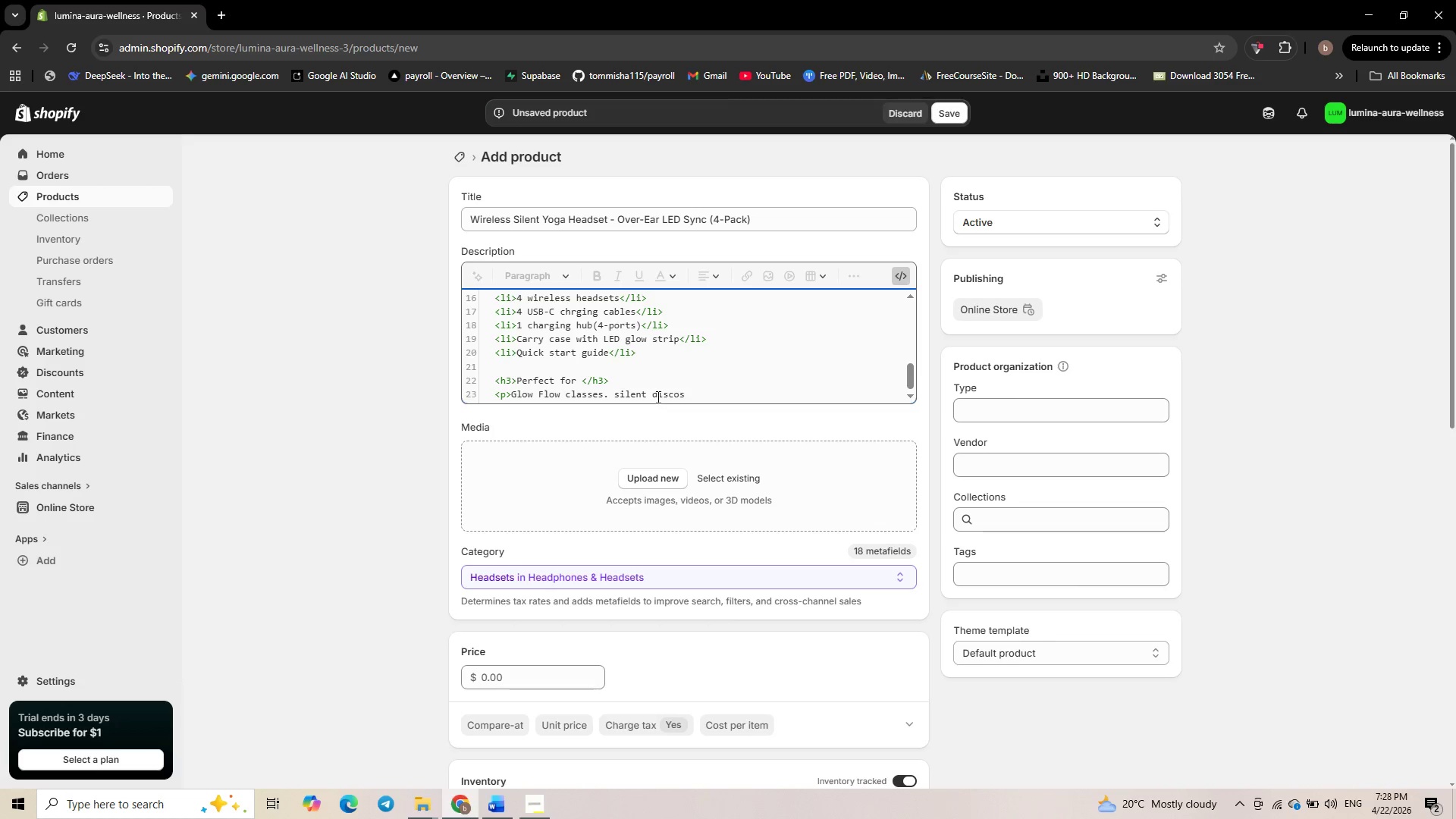 
key(Comma)
 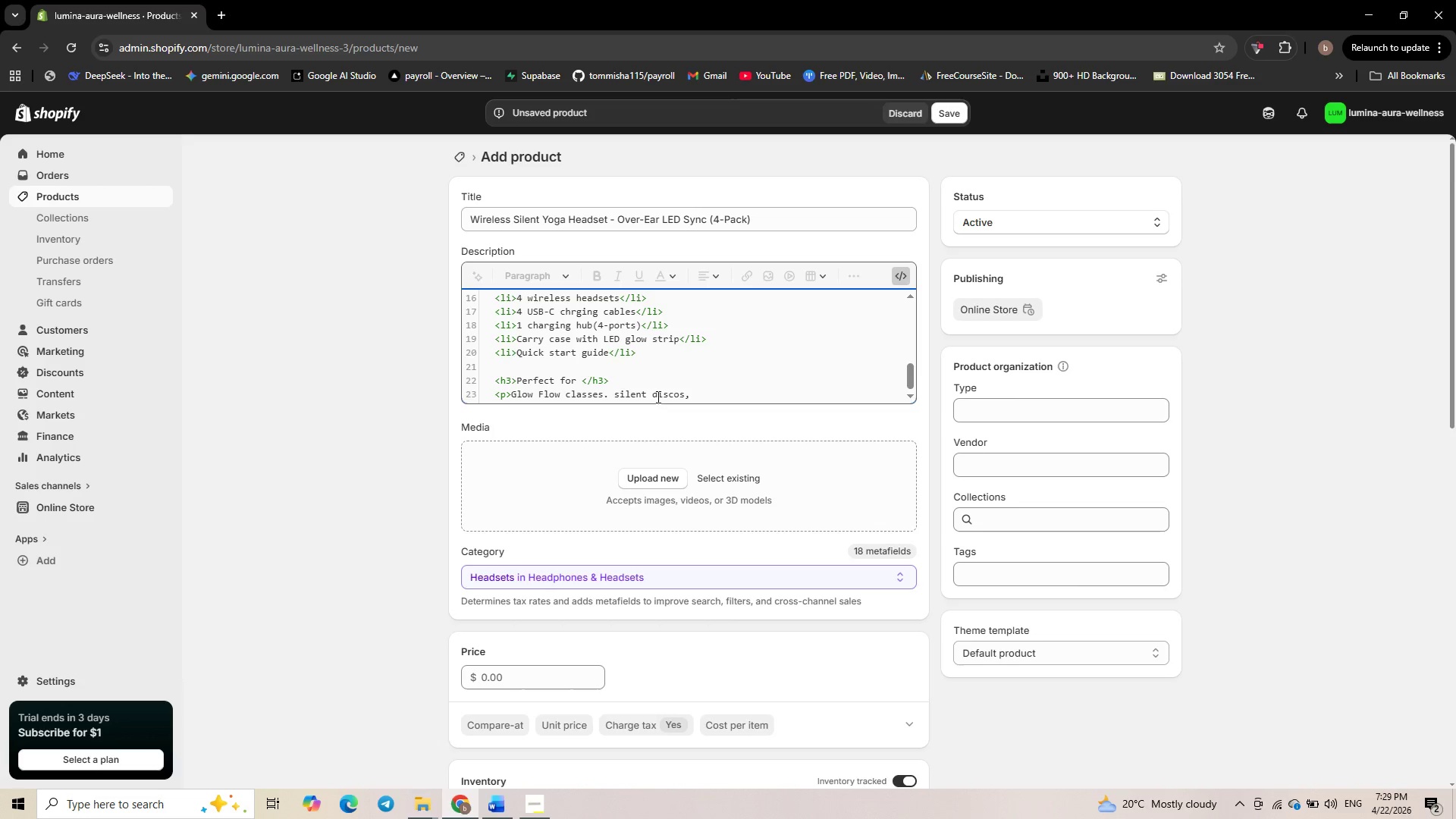 
type( nighttime )
key(Backspace)
type( ret)
 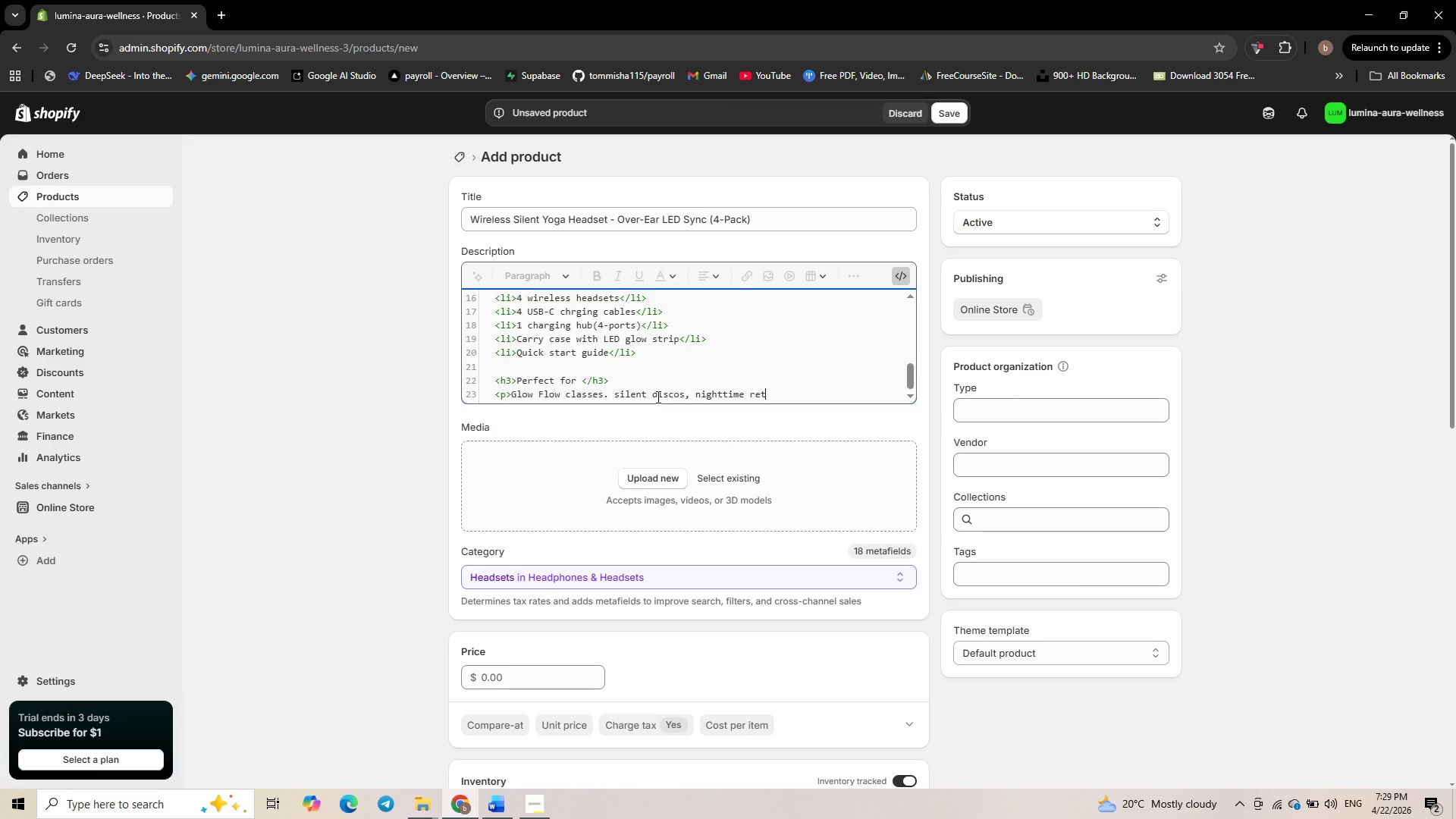 
type(reas)
key(Backspace)
type(ts )
 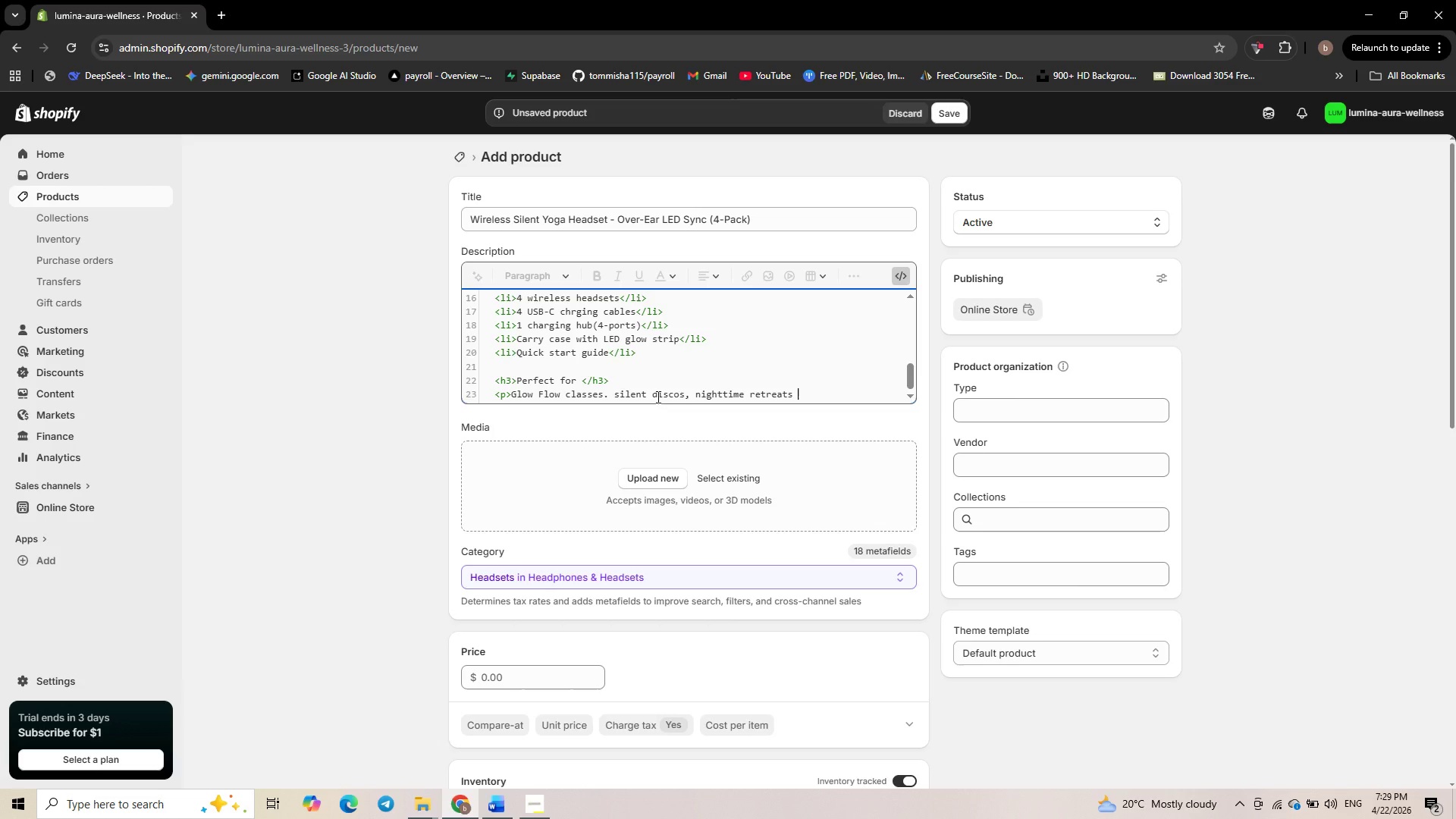 
key(Backspace)
type(, and )
 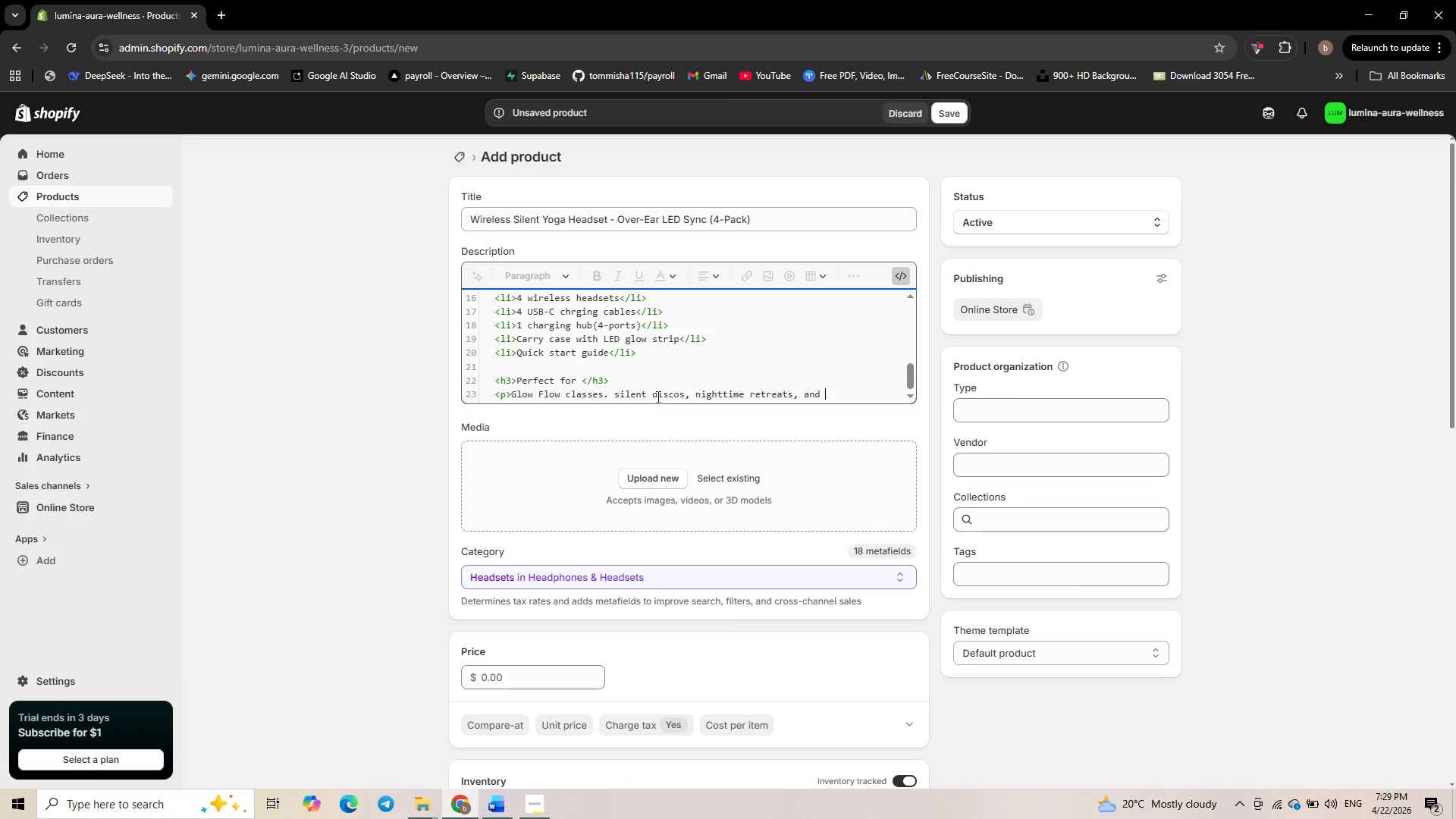 
type(immersive studio)
 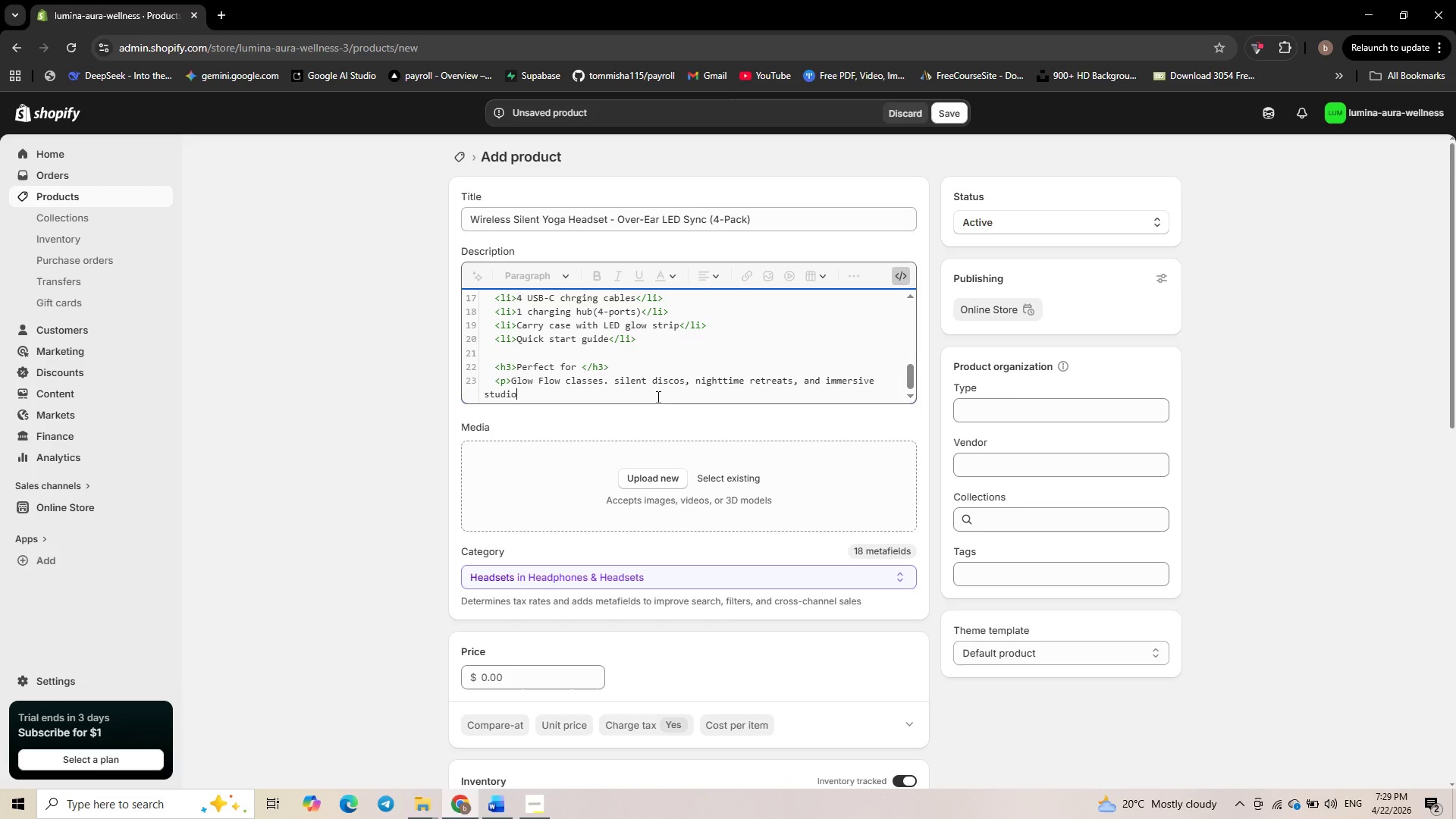 
key(Space)
 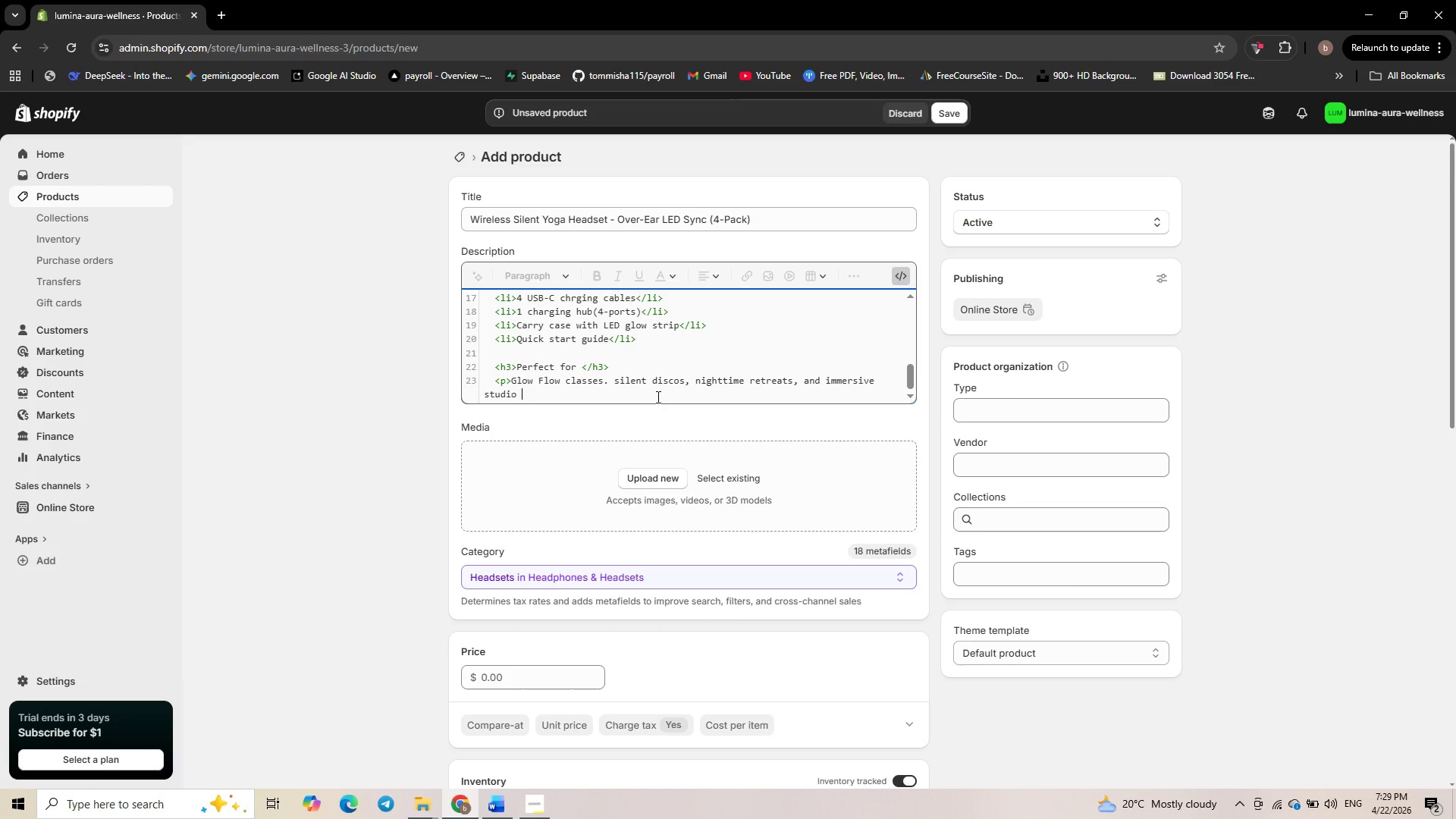 
type(experiem)
key(Backspace)
type(nces.</p>)
 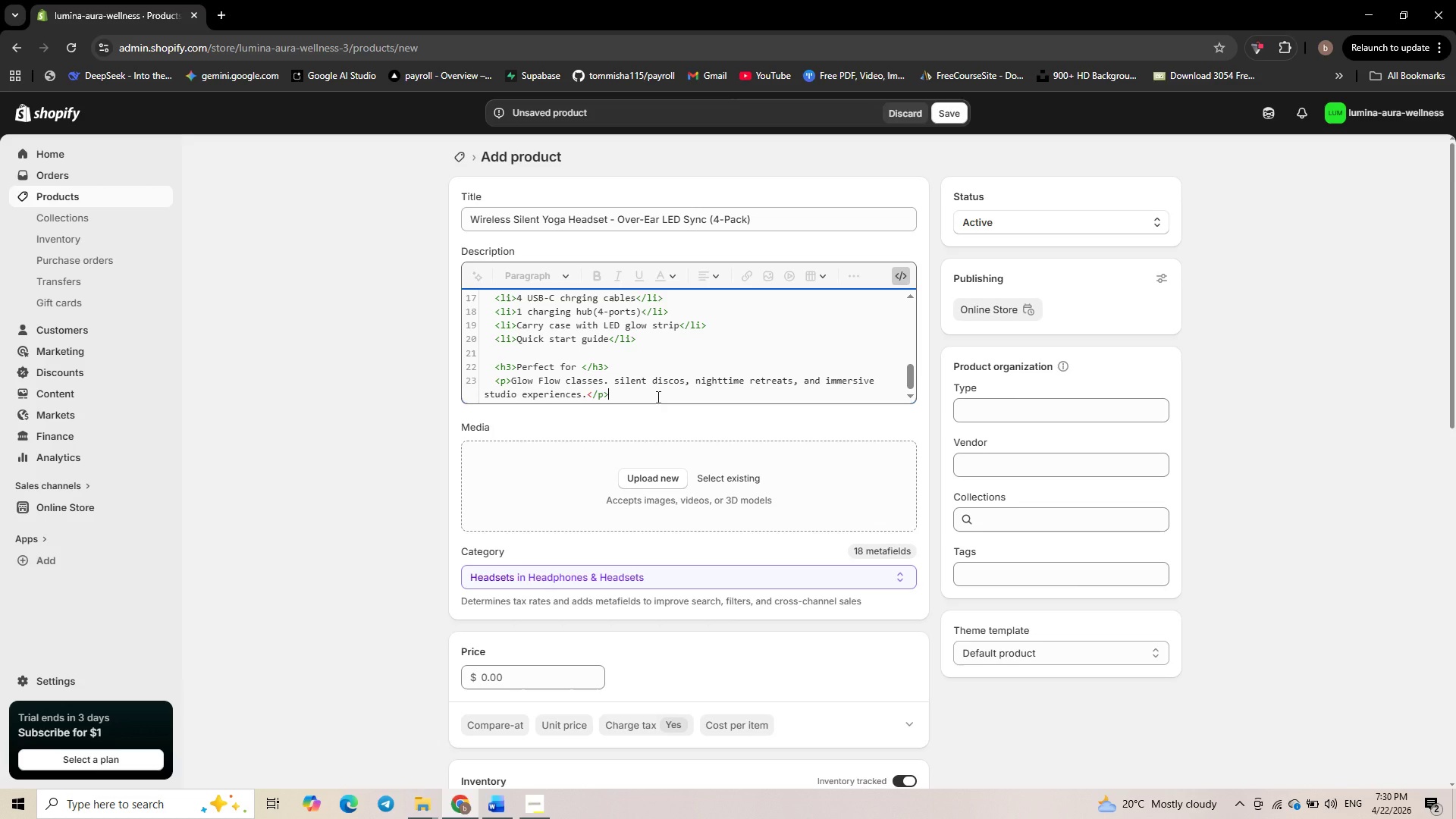 
wait(26.5)
 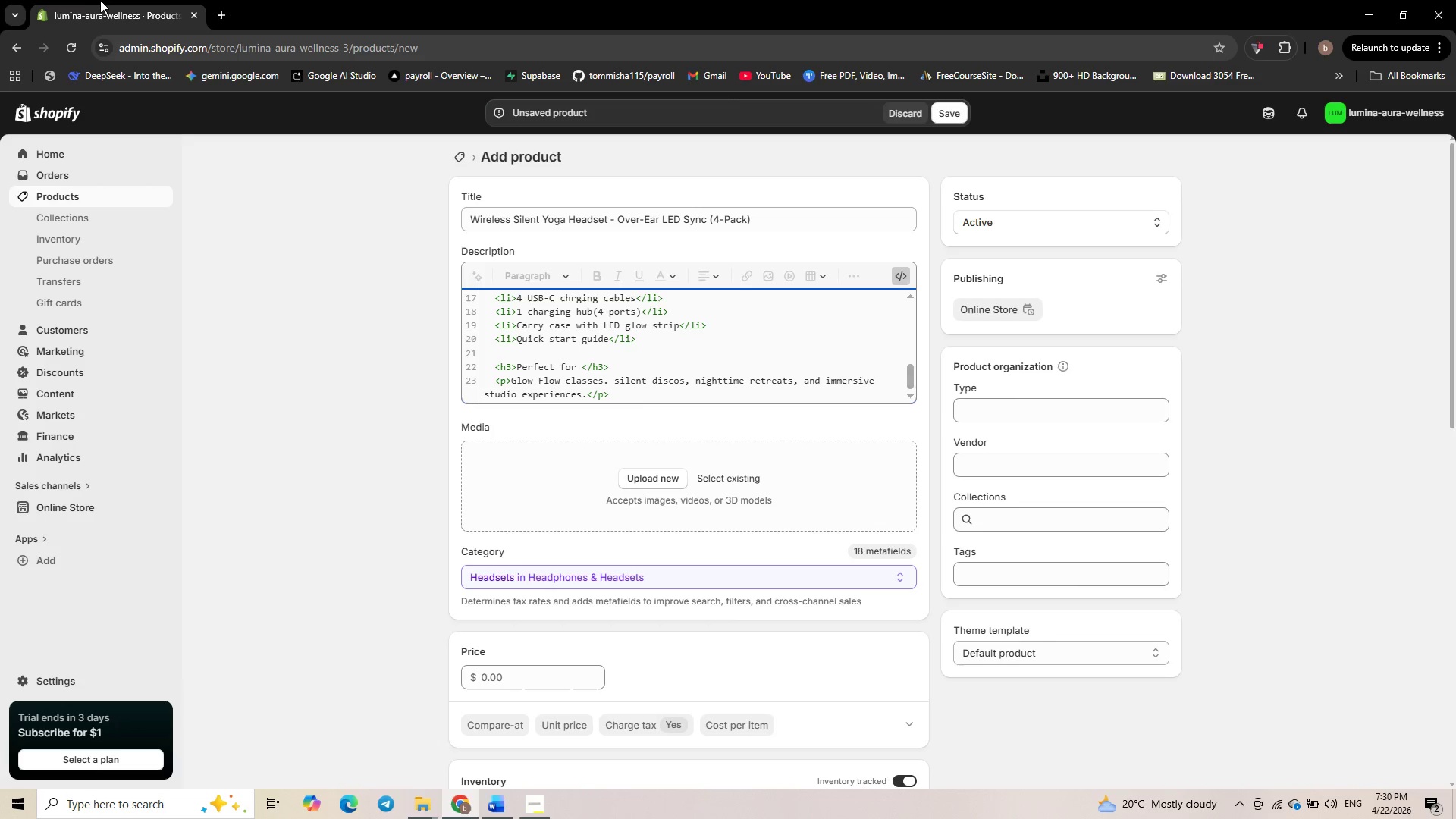 
scroll: coordinate [554, 459], scroll_direction: down, amount: 4.0
 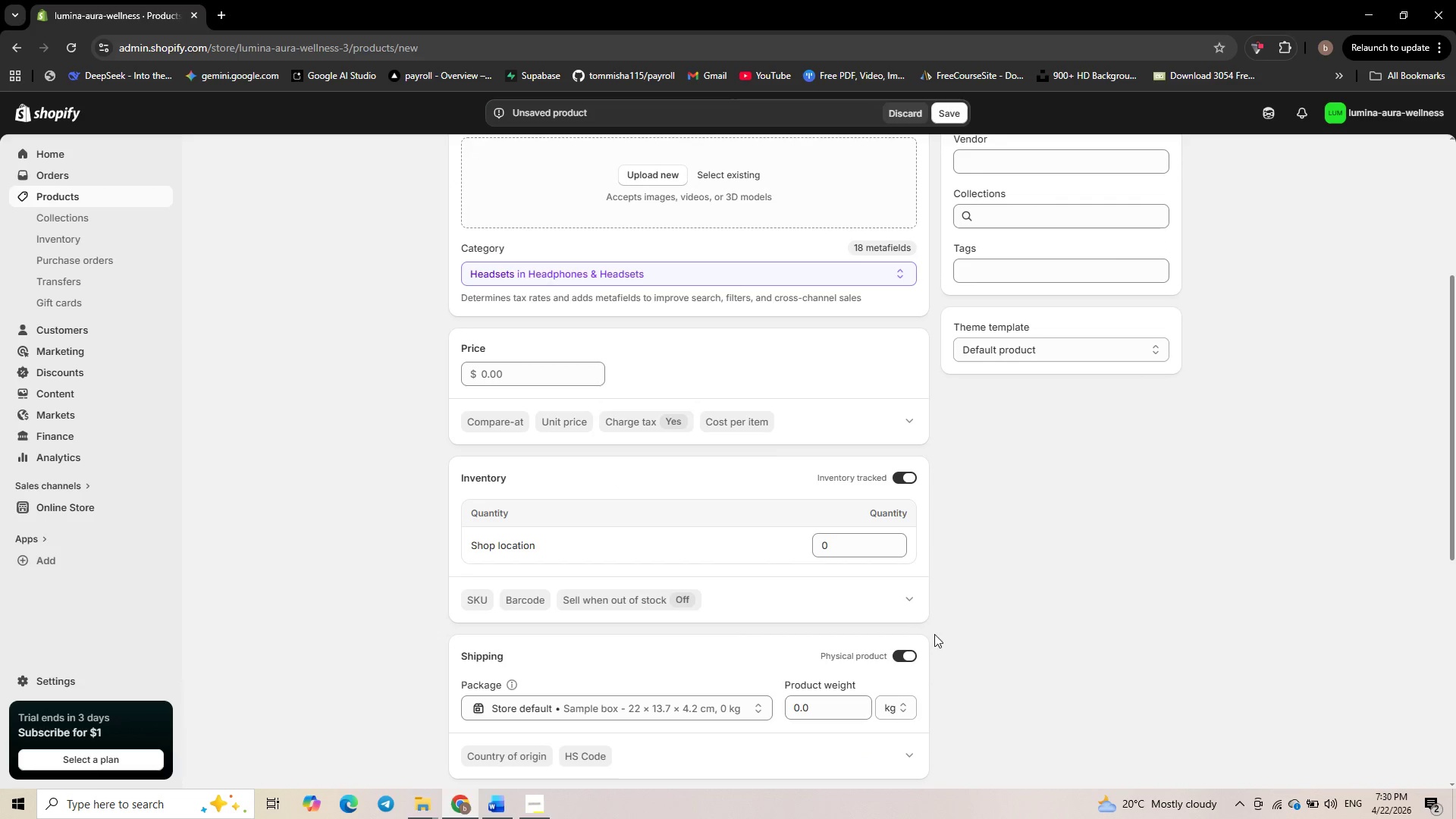 
scroll: coordinate [990, 604], scroll_direction: up, amount: 4.0
 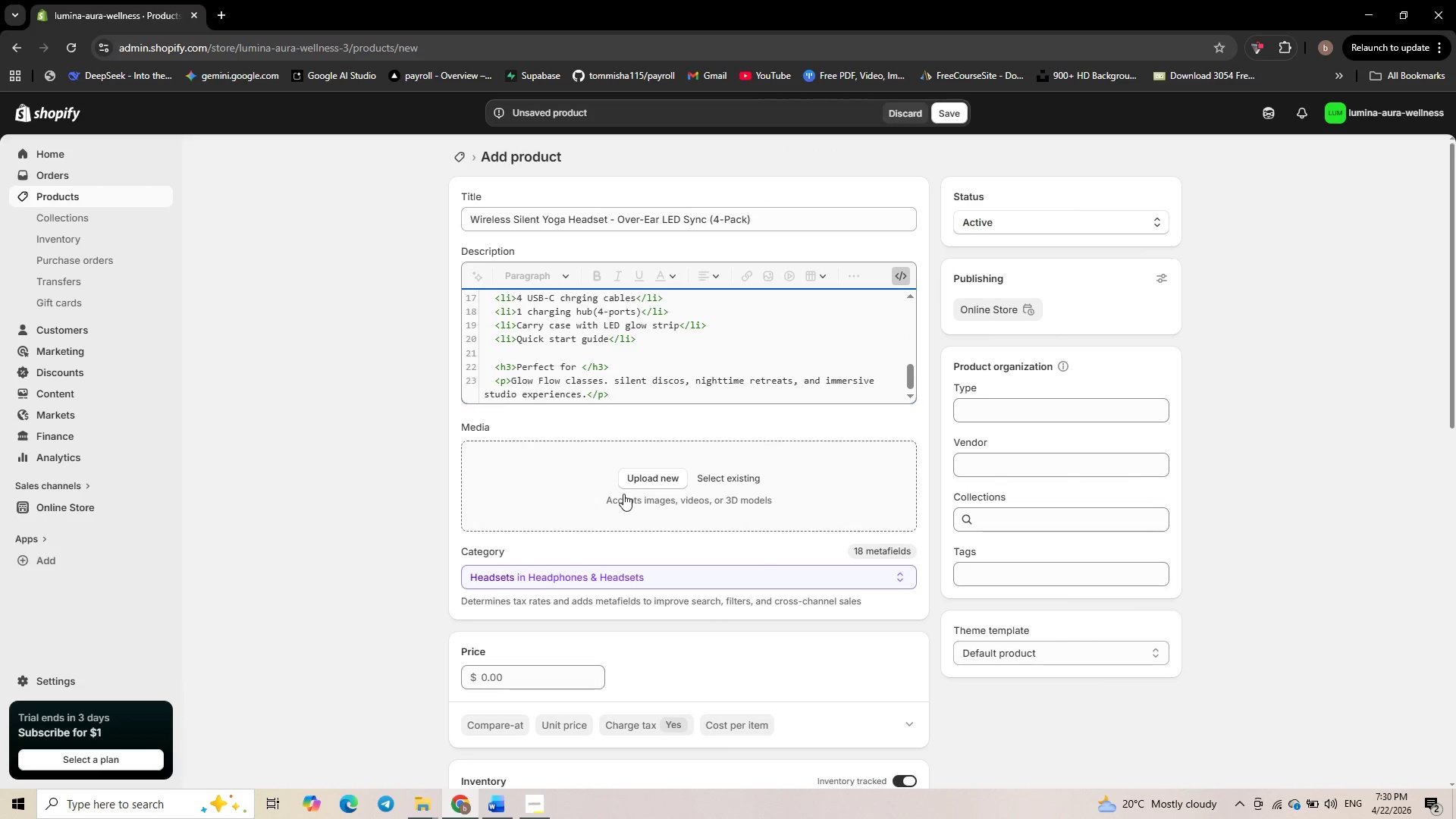 
left_click([653, 494])
 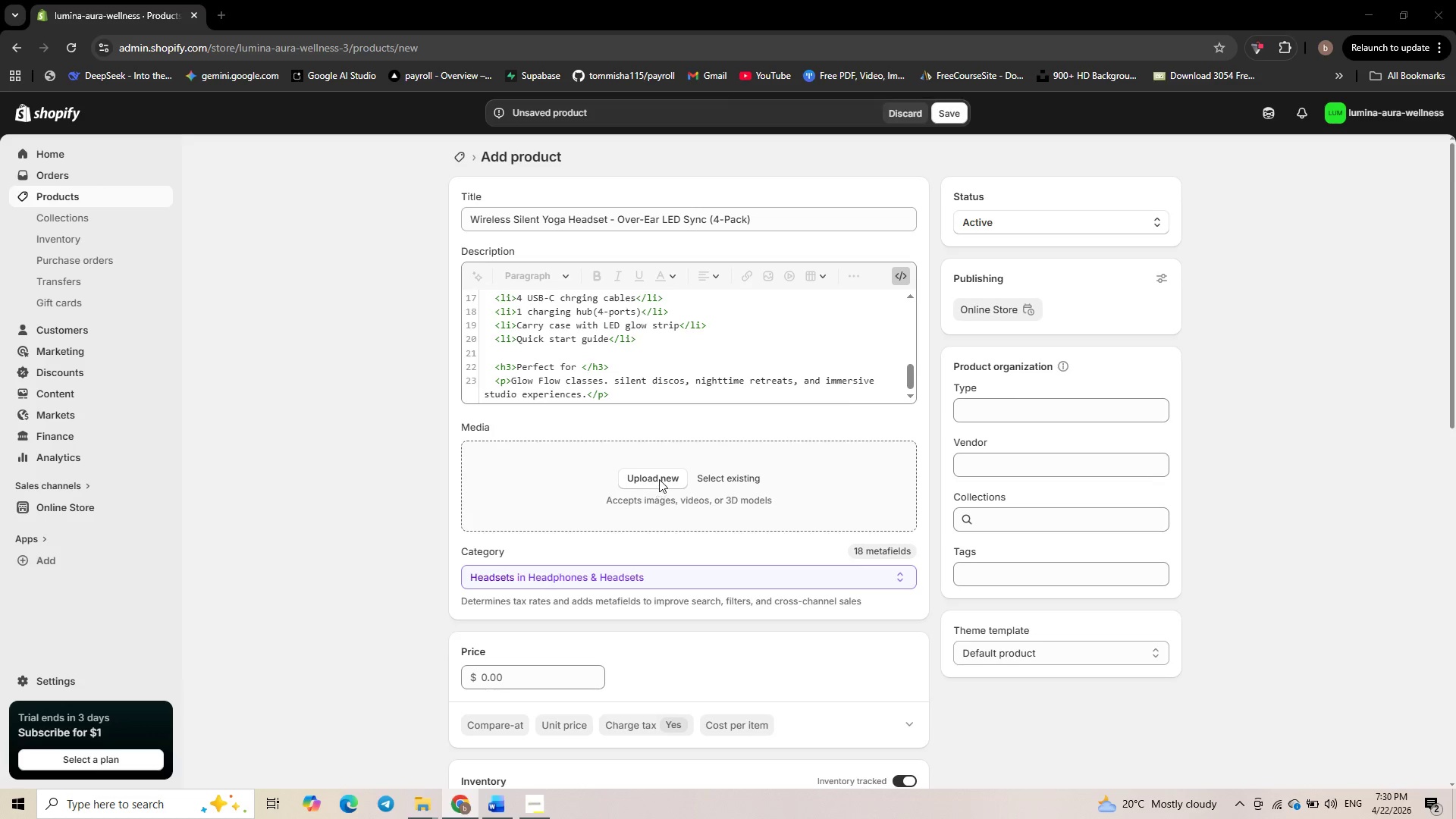 
left_click([661, 475])
 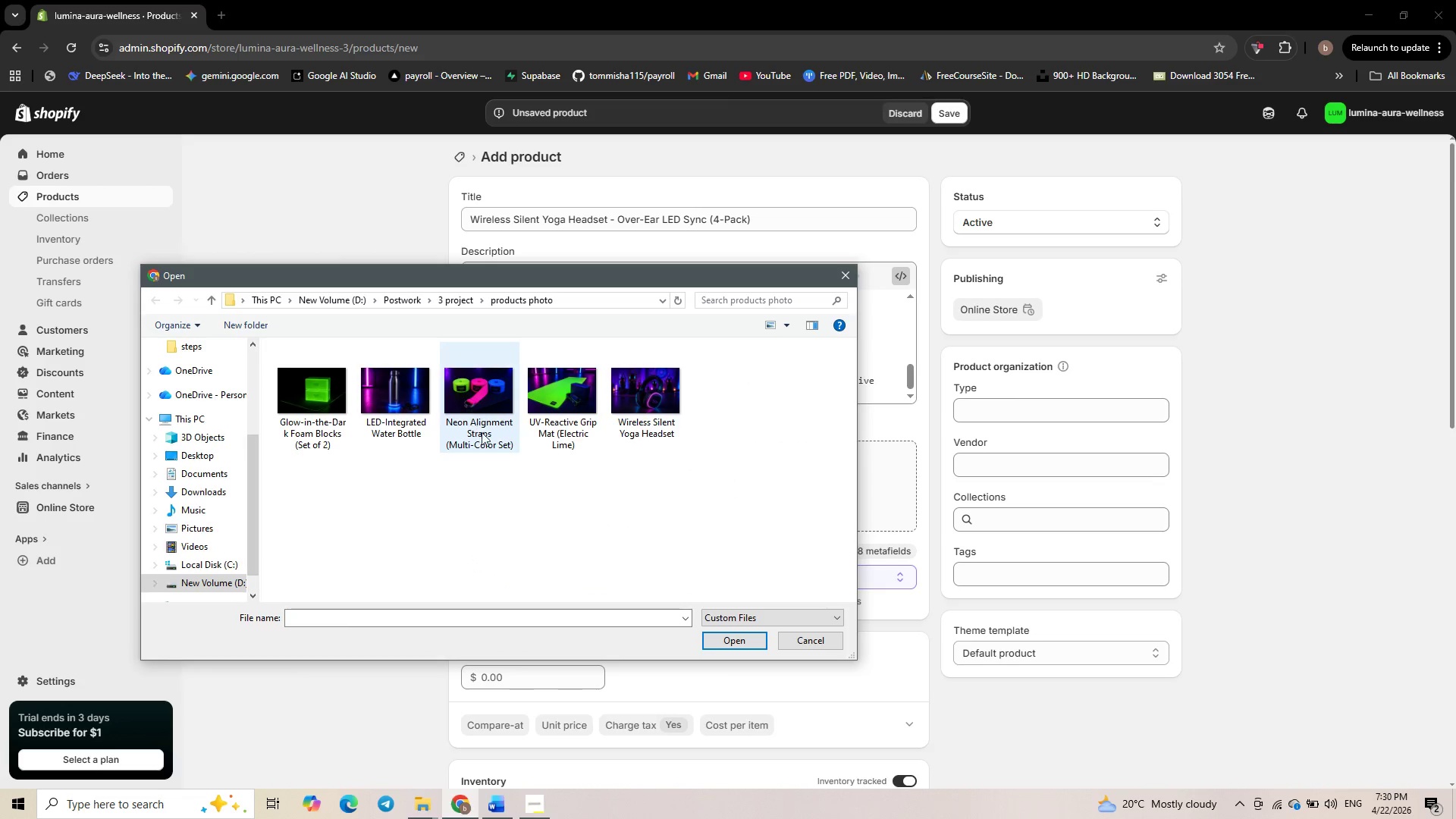 
wait(9.92)
 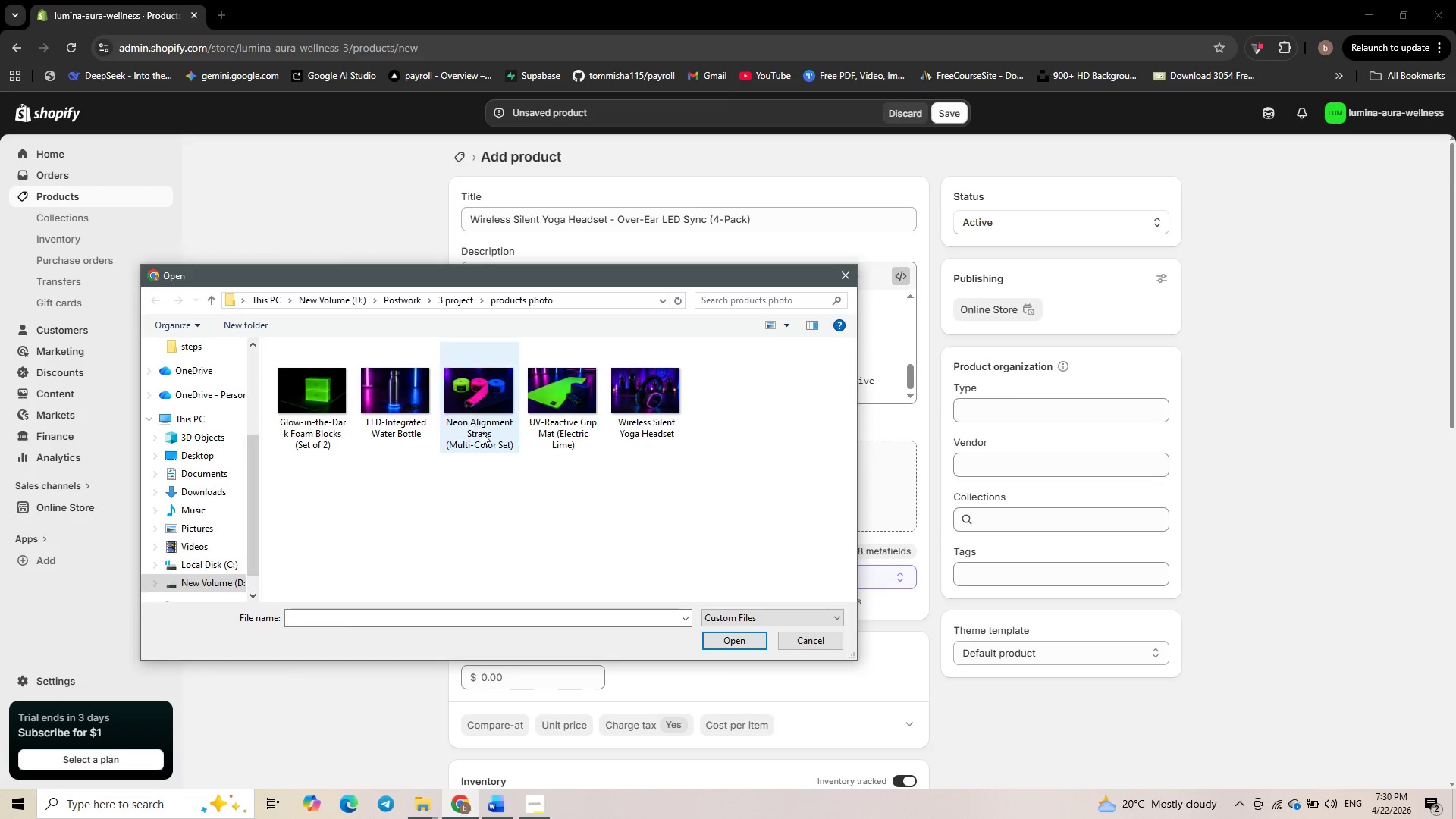 
left_click([653, 438])
 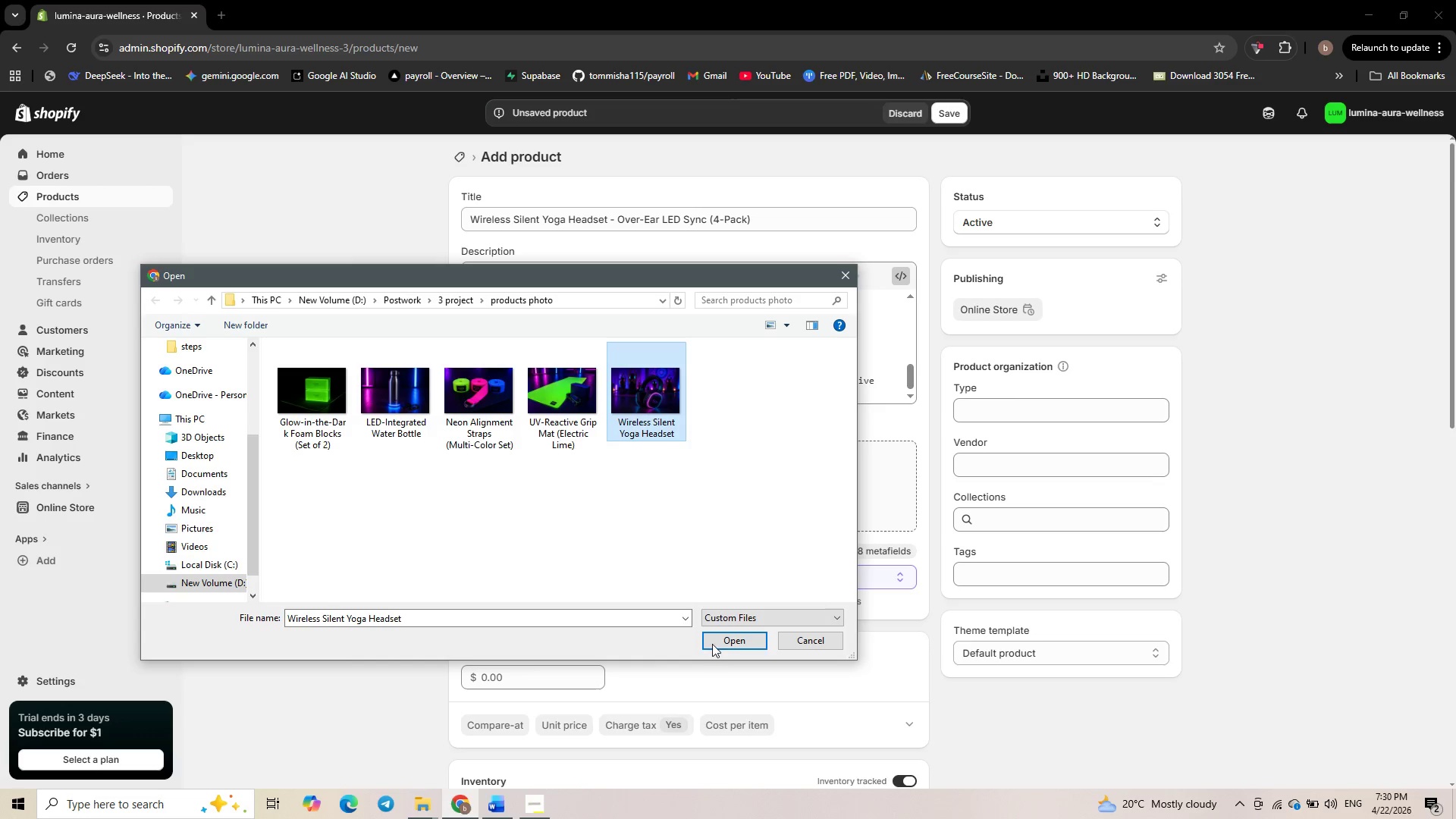 
left_click([714, 641])
 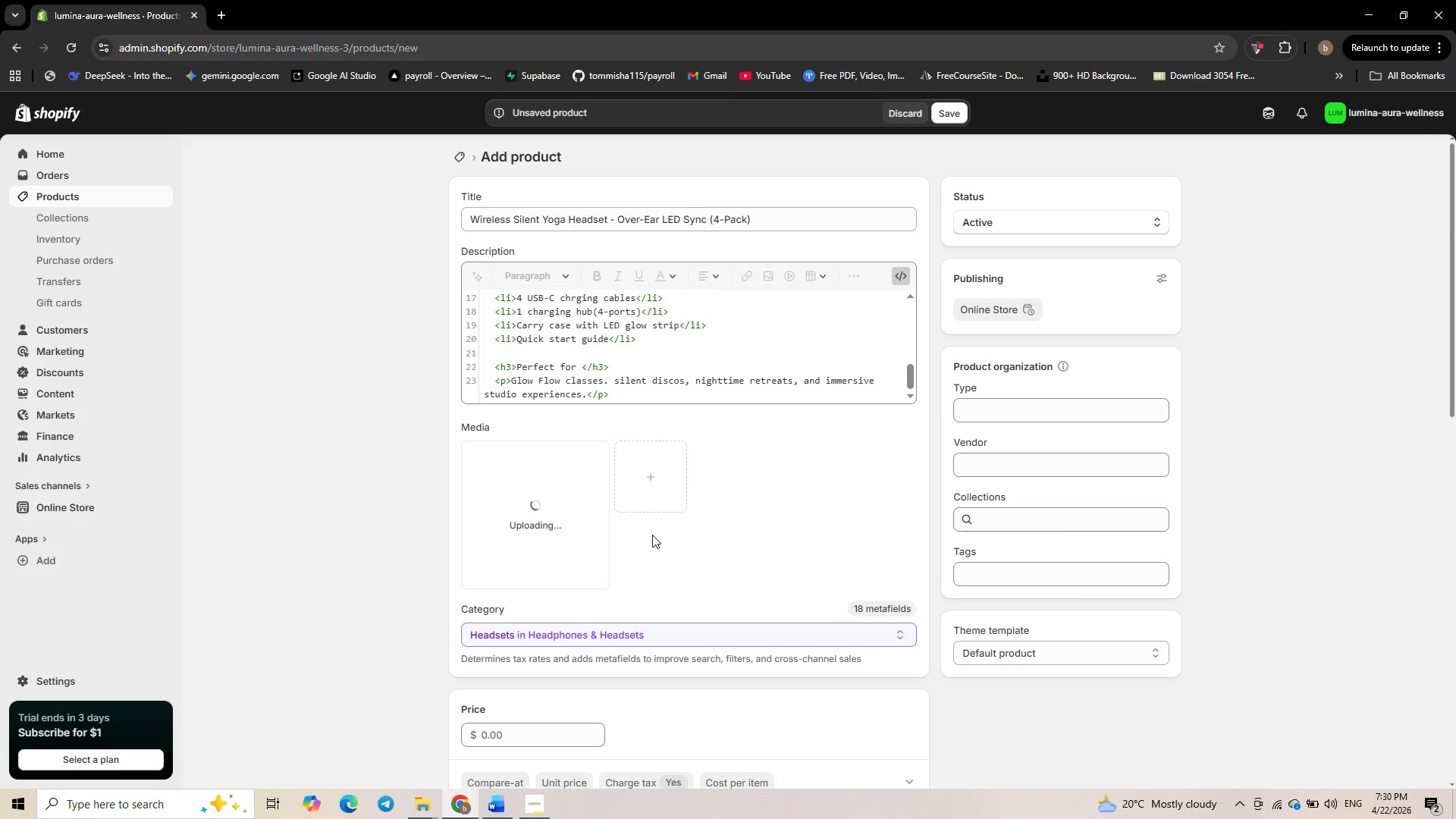 
wait(9.81)
 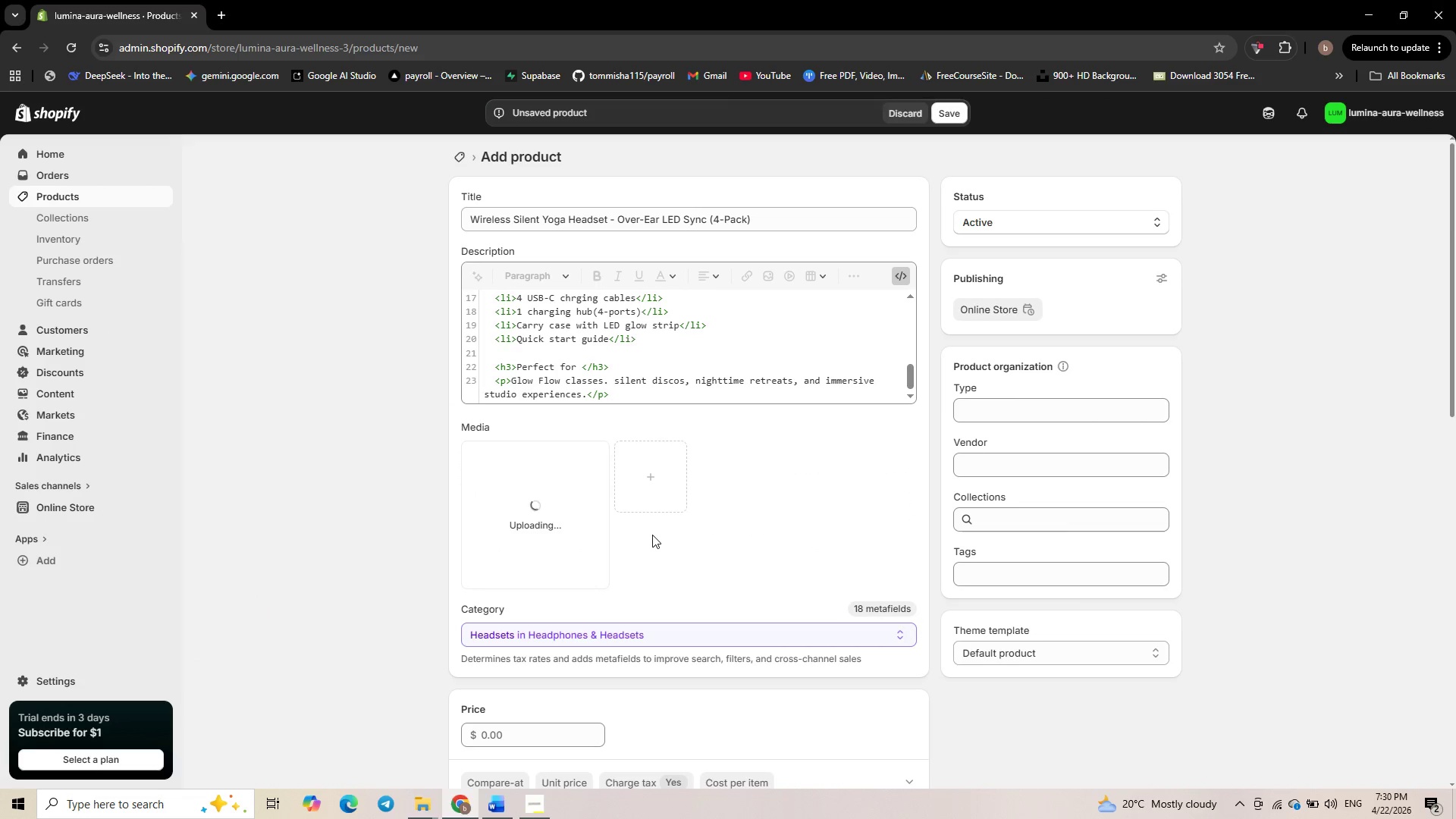 
scroll: coordinate [717, 341], scroll_direction: down, amount: 4.0
 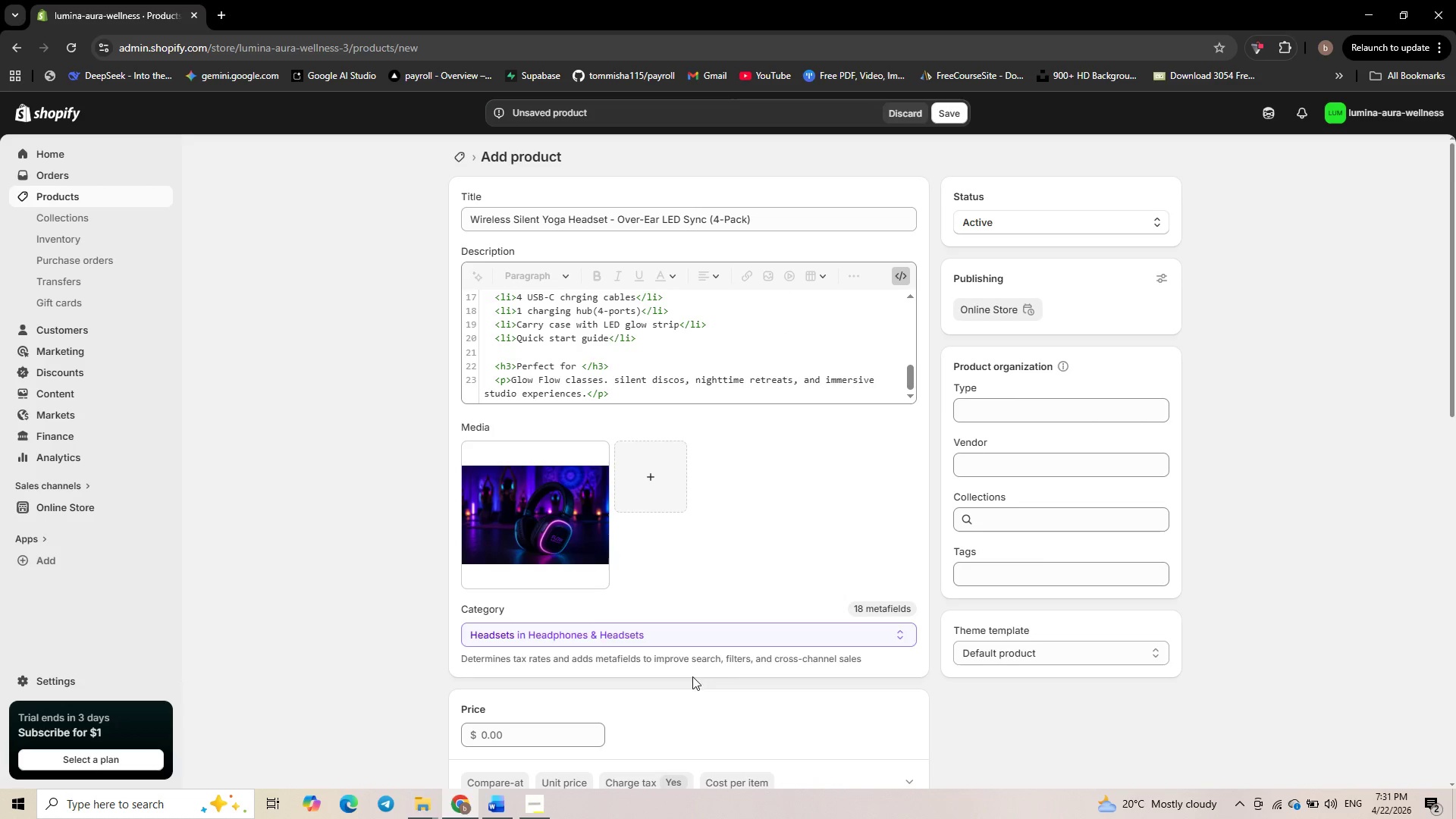 
left_click([550, 517])
 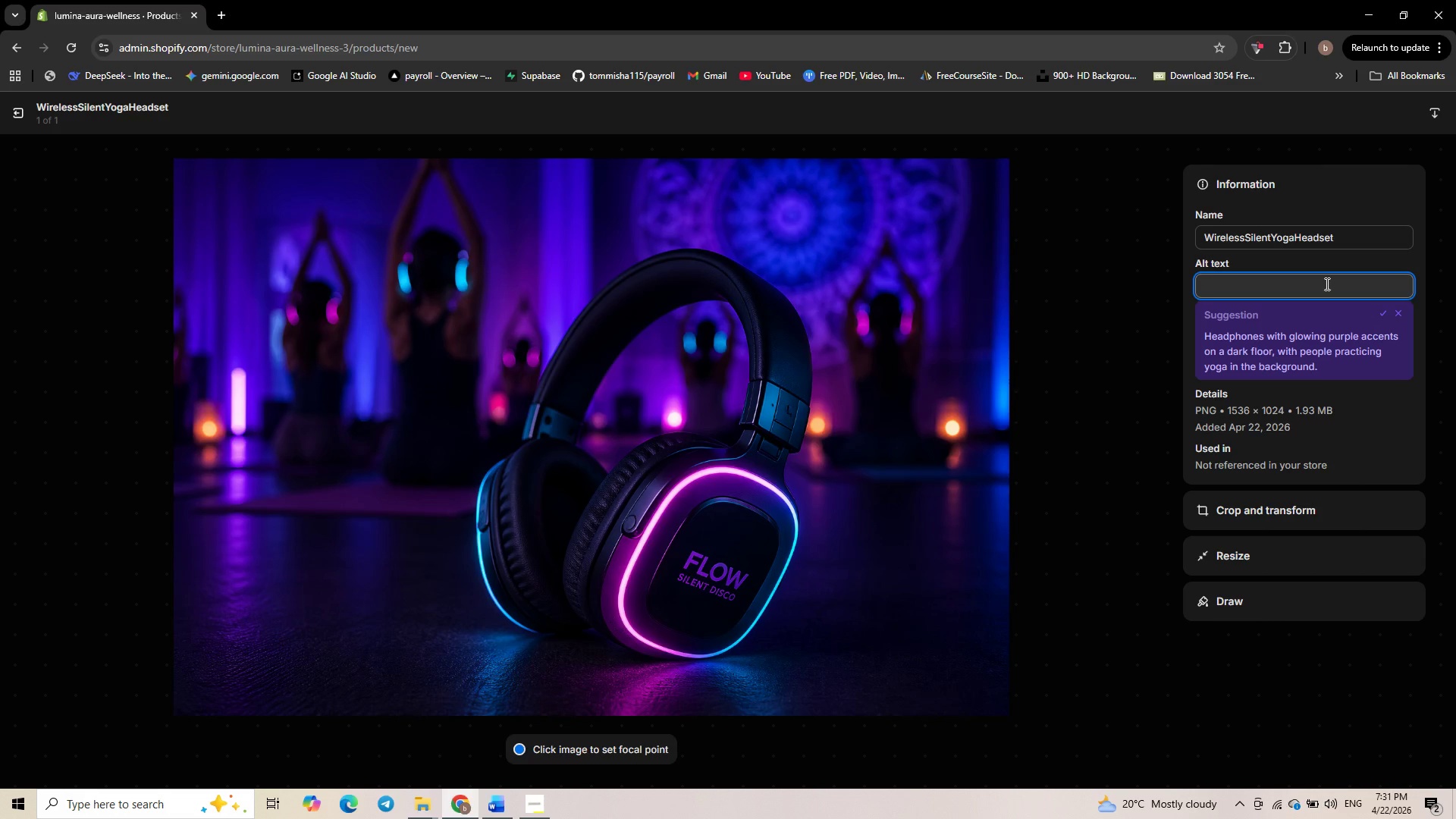 
wait(25.27)
 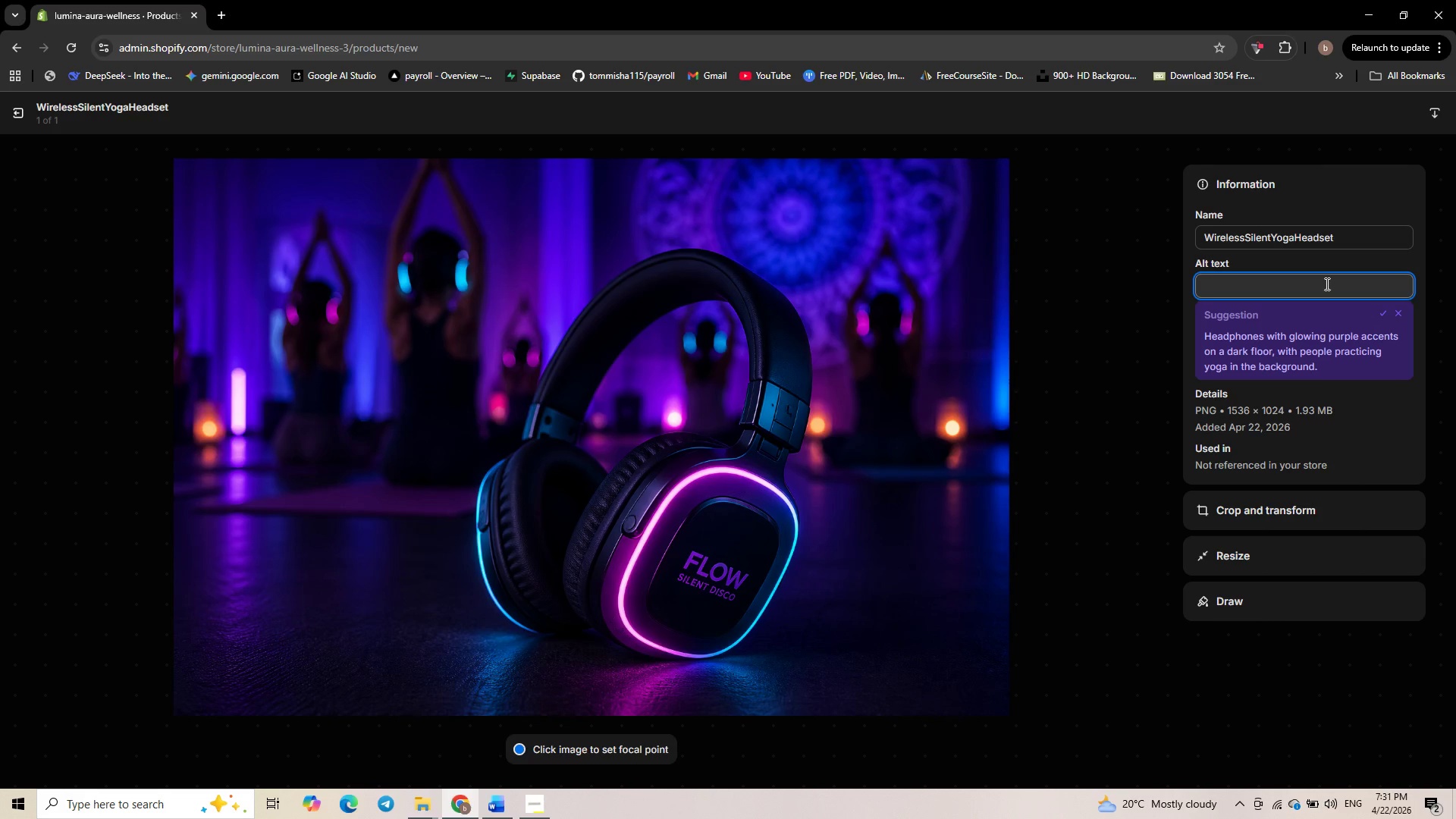 
type(Wireless)
 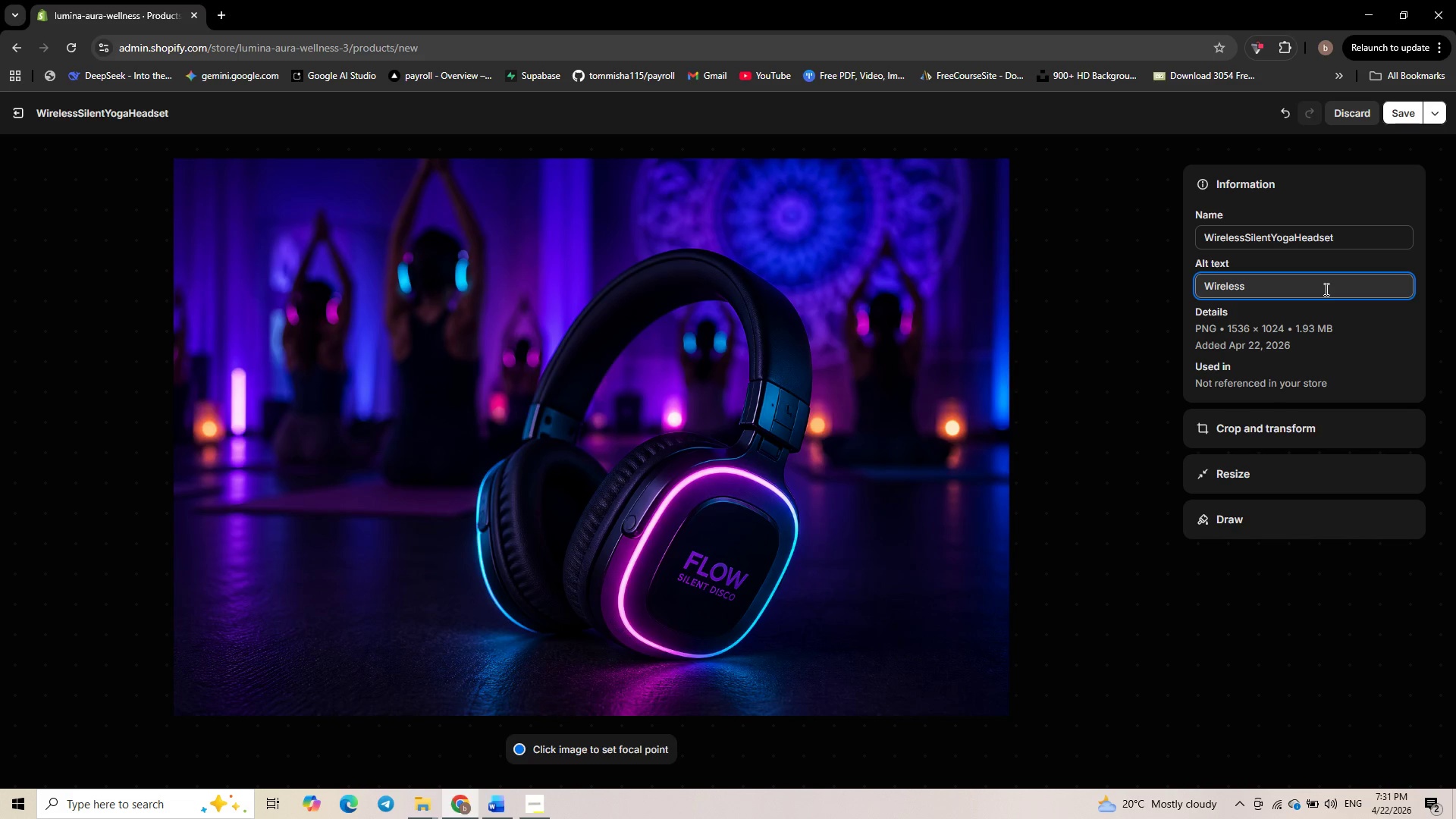 
wait(8.73)
 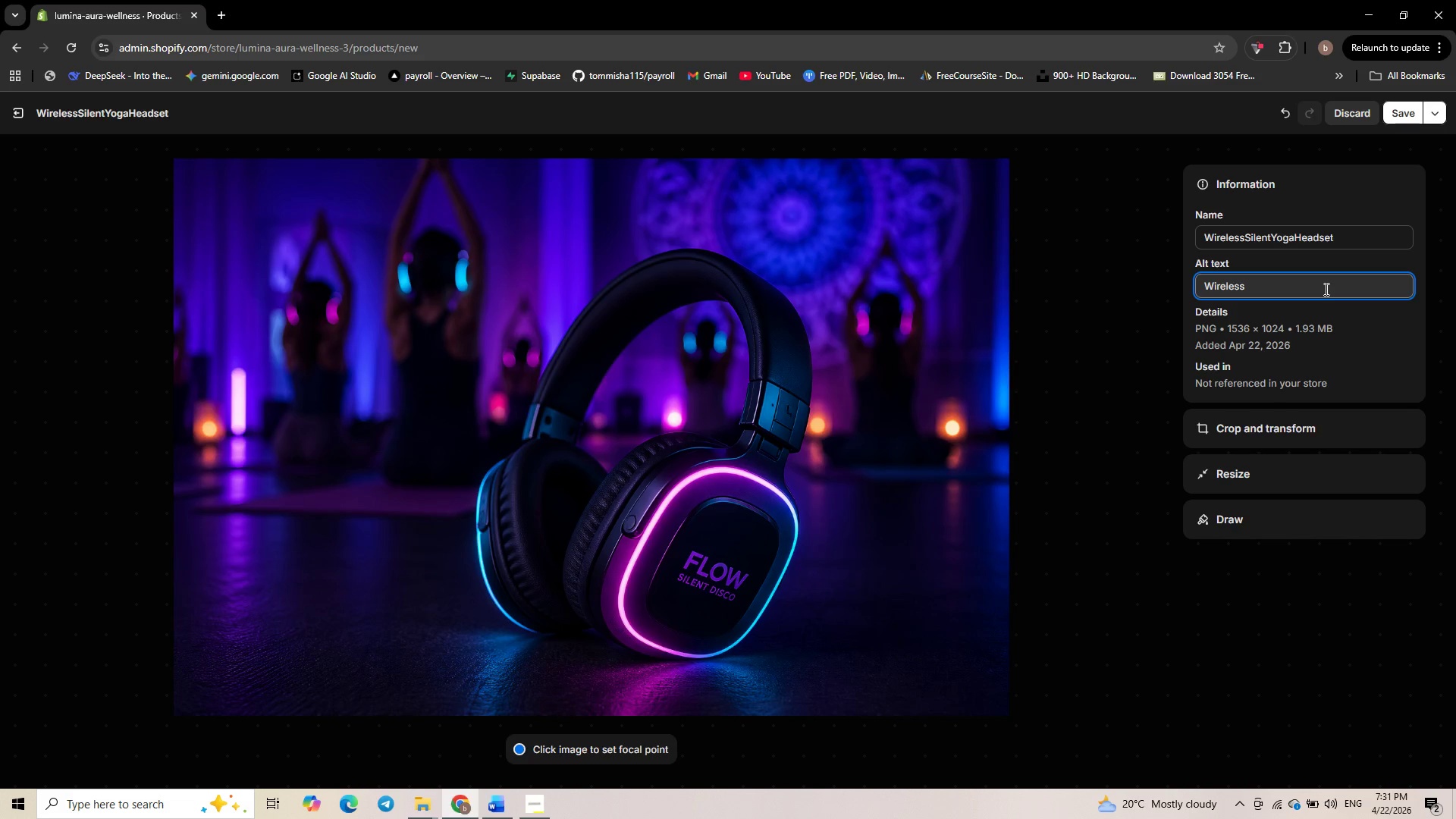 
hold_key(key=Space, duration=0.34)
 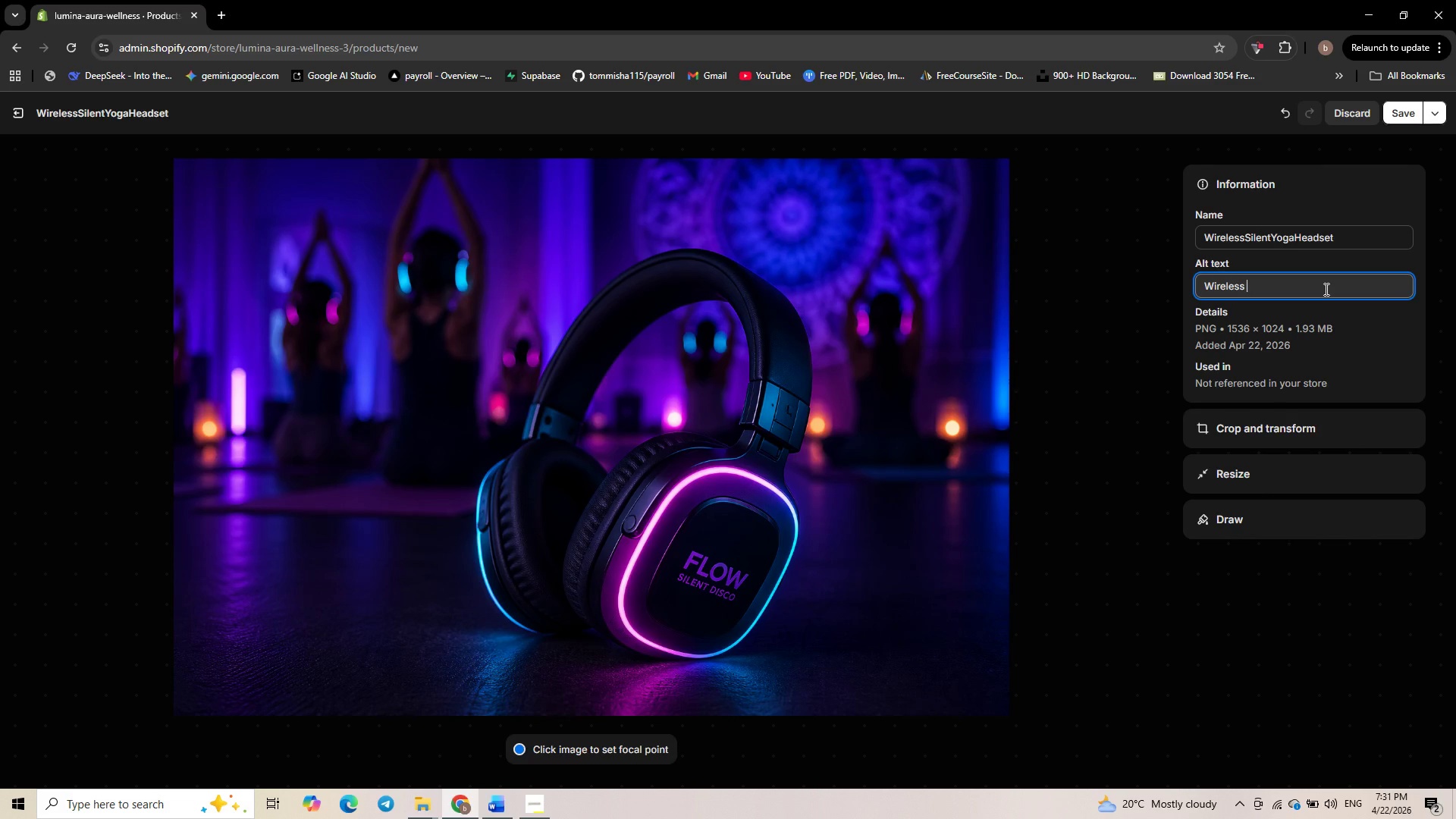 
type(silent yoga )
 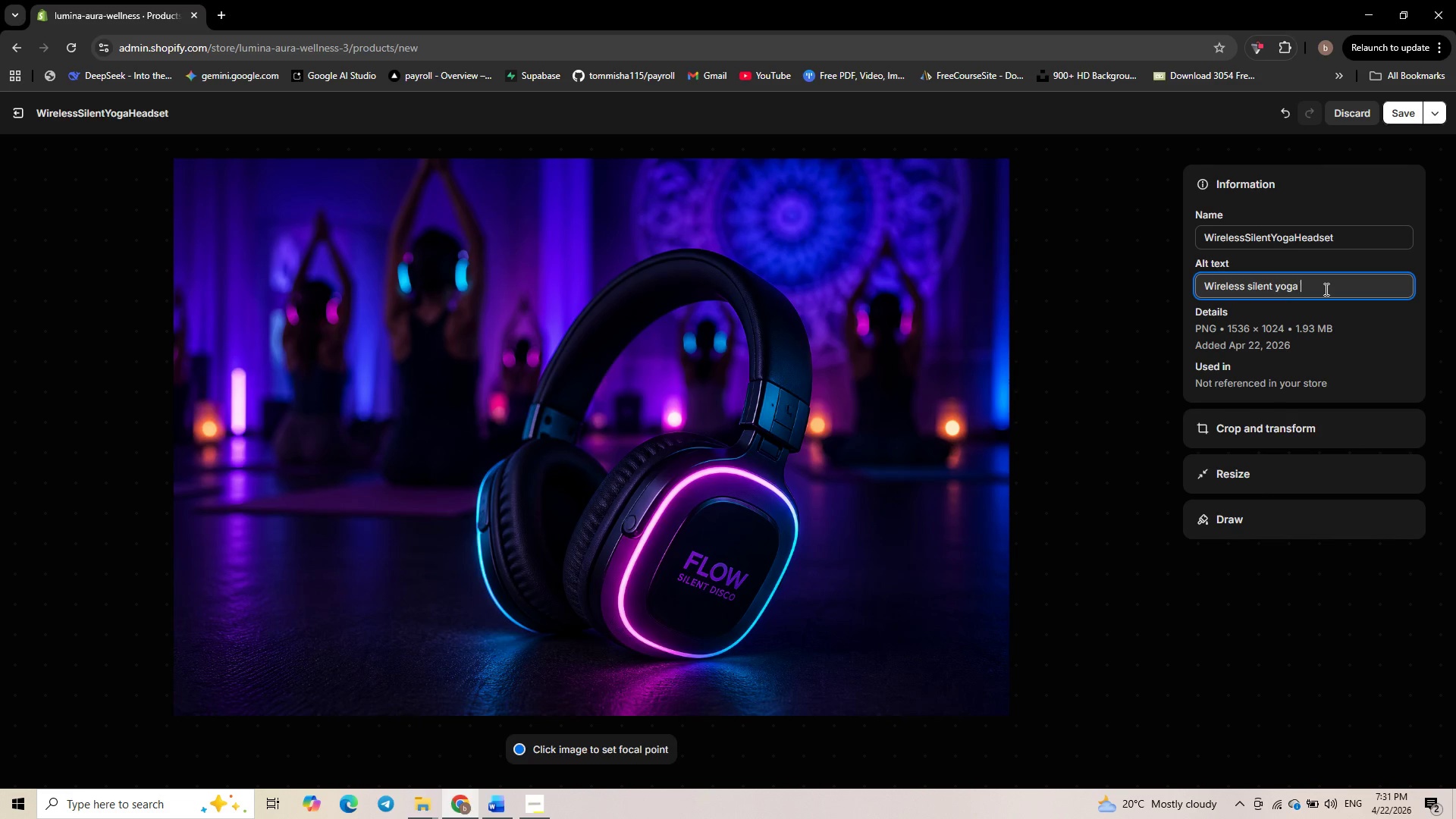 
type(headset with Y)
key(Backspace)
type(yoh)
key(Backspace)
type(ga)
 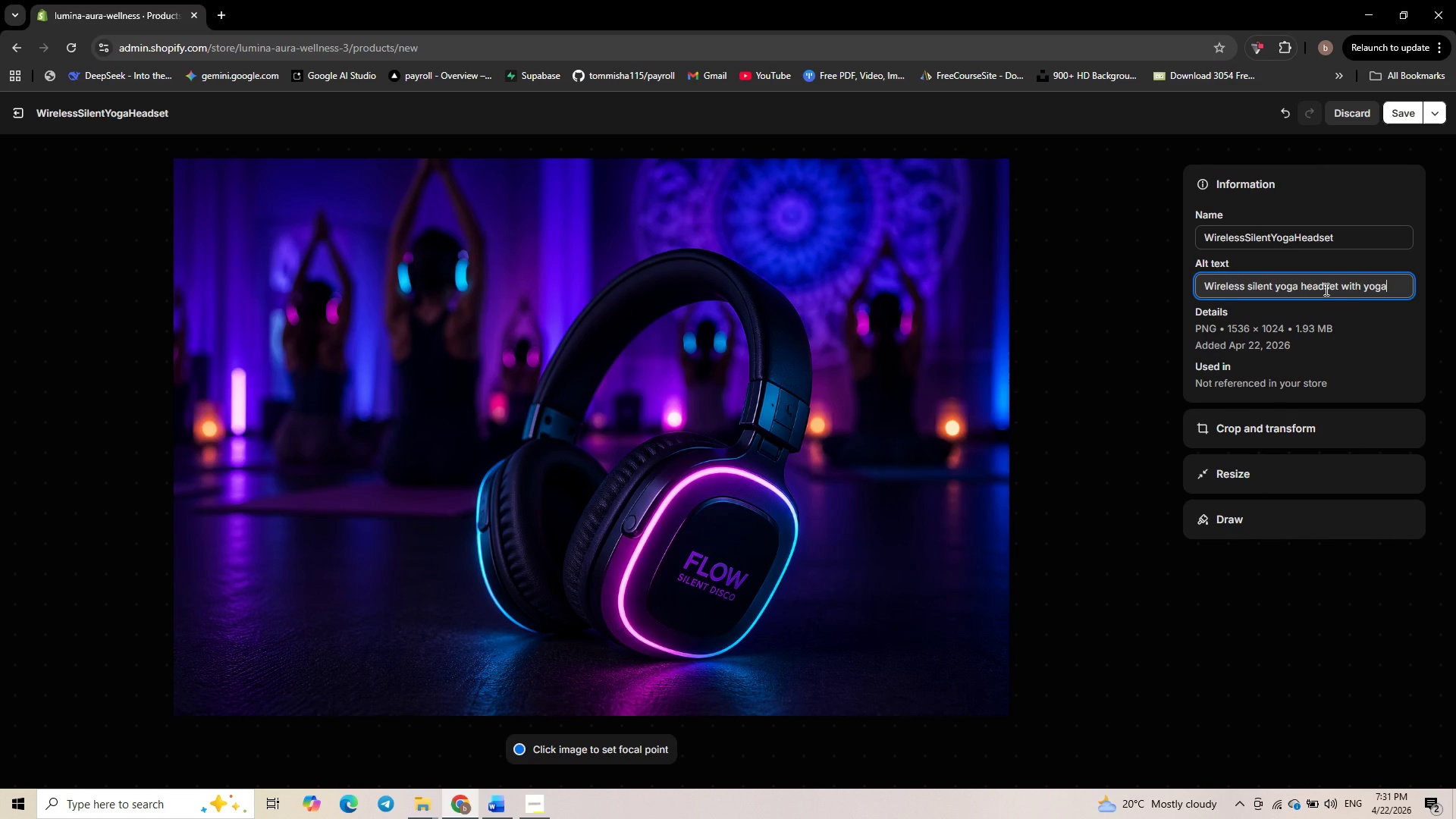 
wait(7.23)
 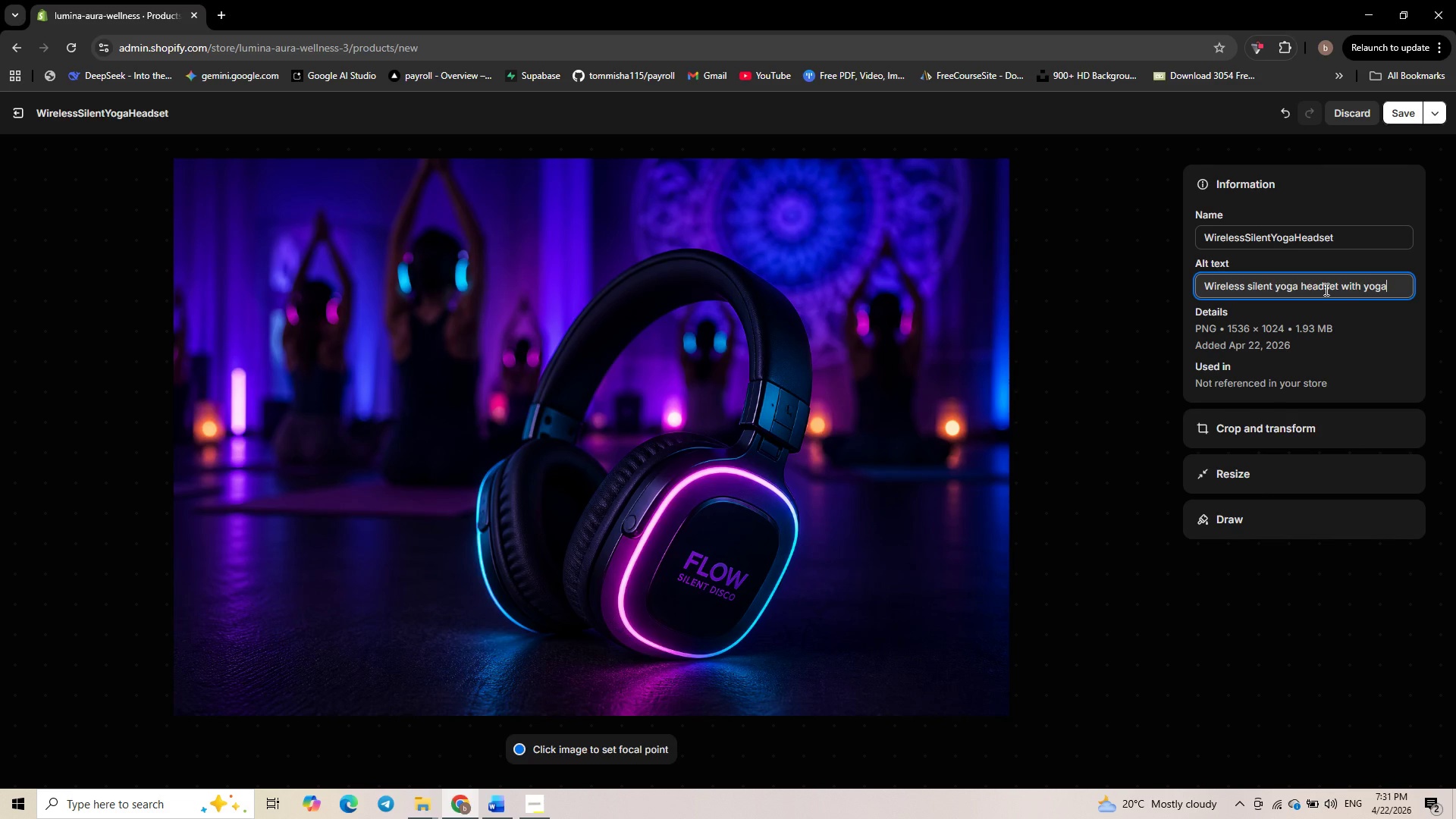 
key(Backspace)
key(Backspace)
key(Backspace)
key(Backspace)
type(LED ear cups)
 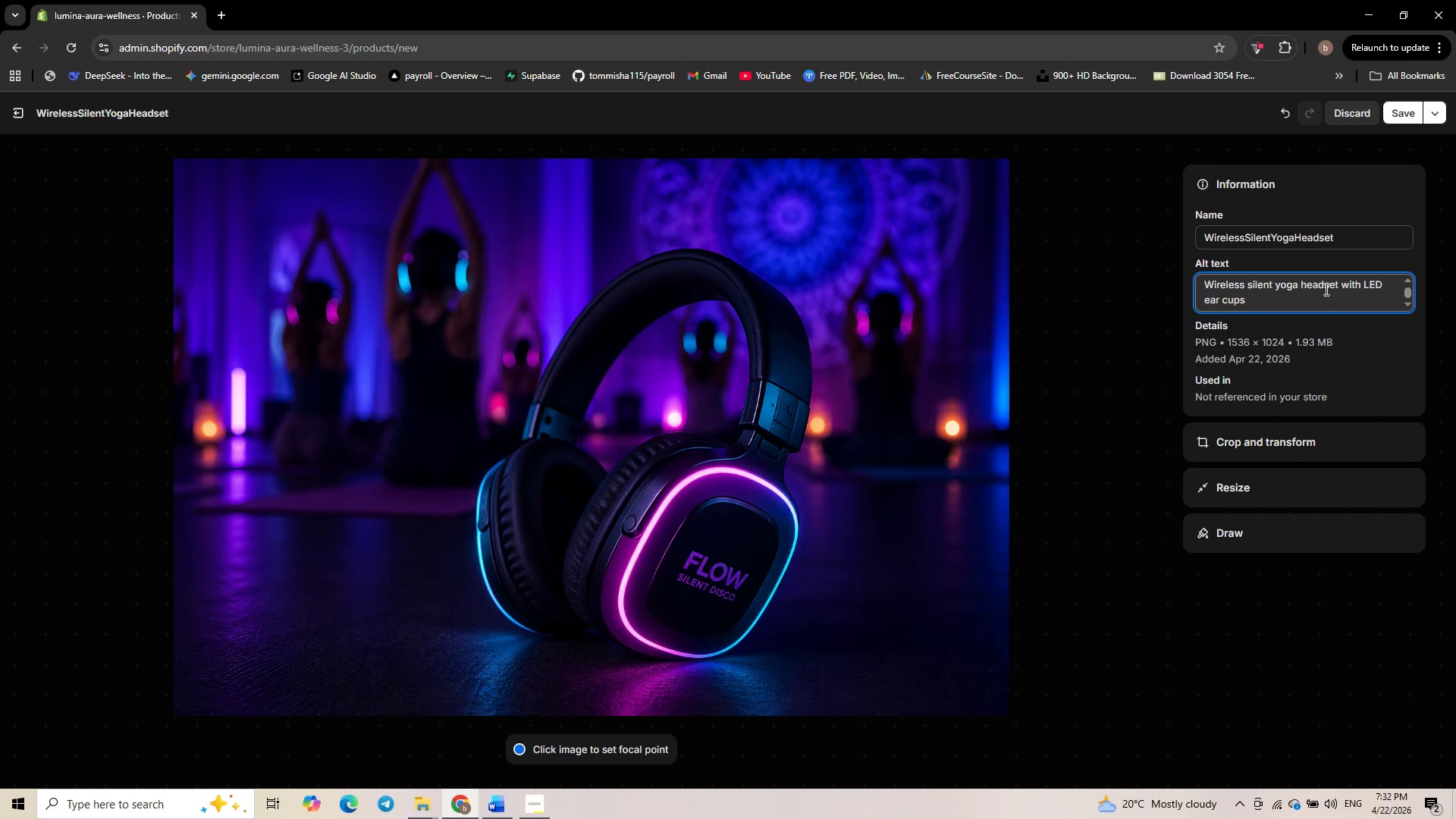 
type( - 4-pack for glow flow clase)
key(Backspace)
type(ses)
 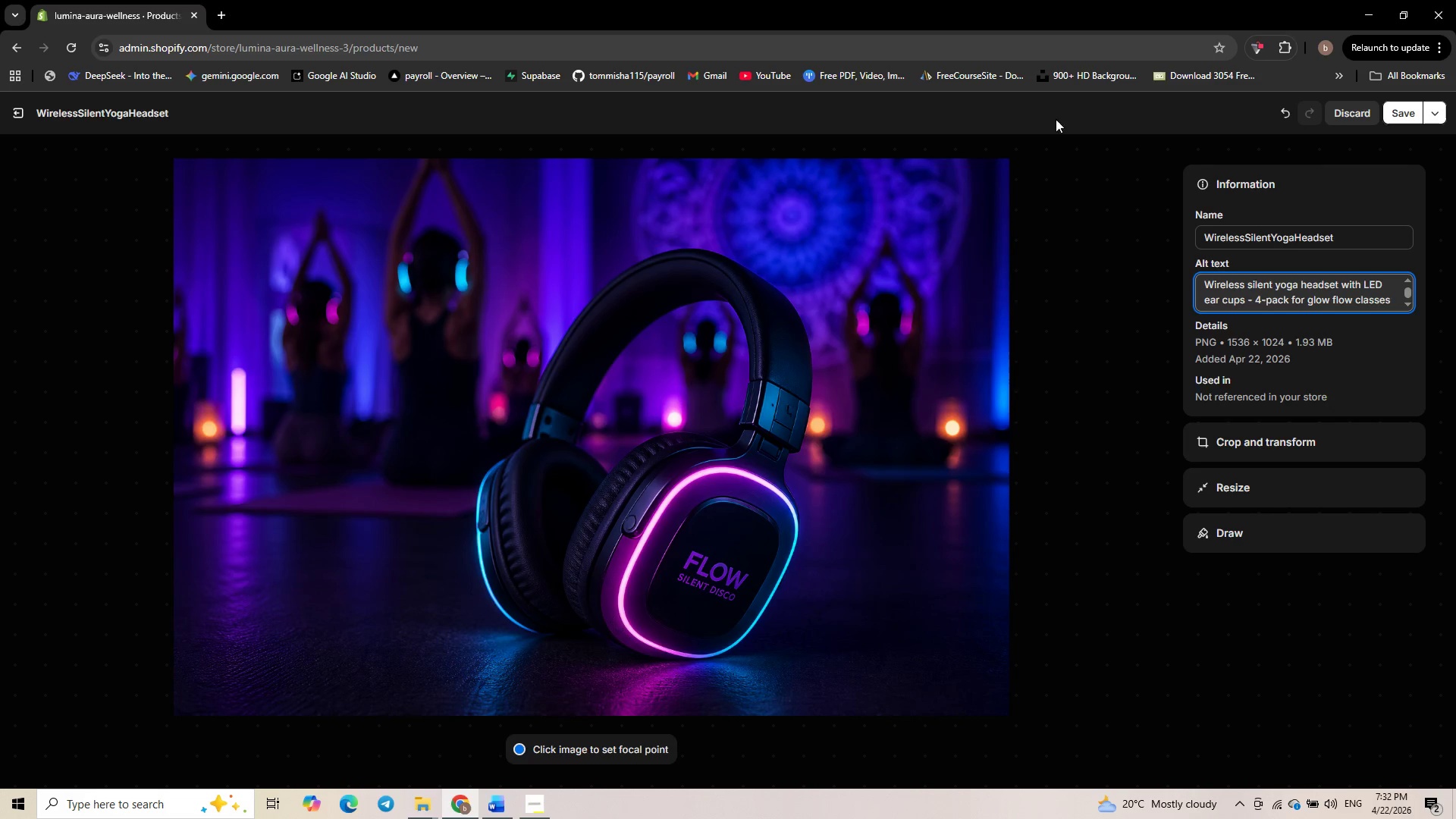 
wait(5.42)
 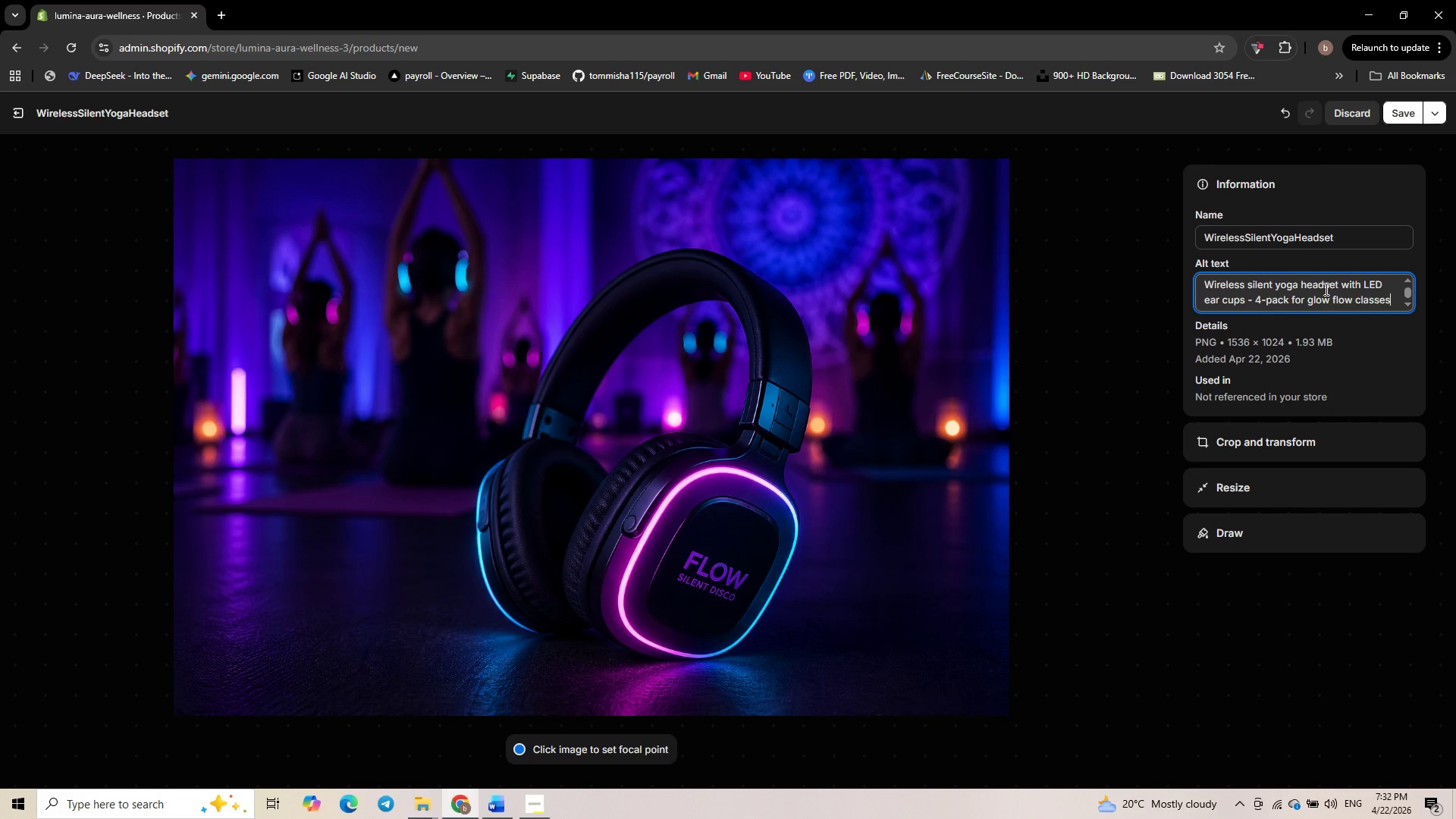 
left_click([1409, 112])
 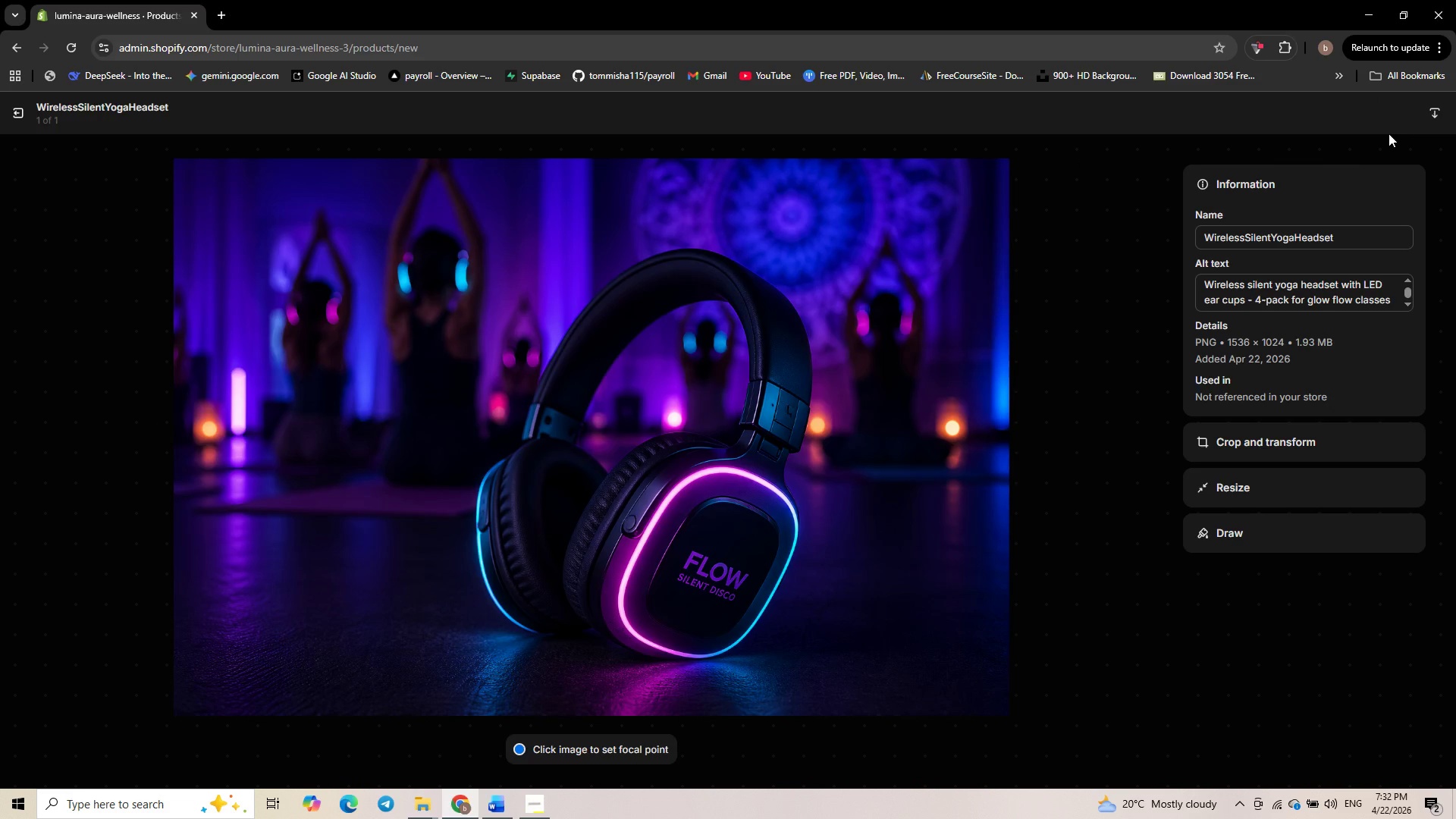 
wait(12.28)
 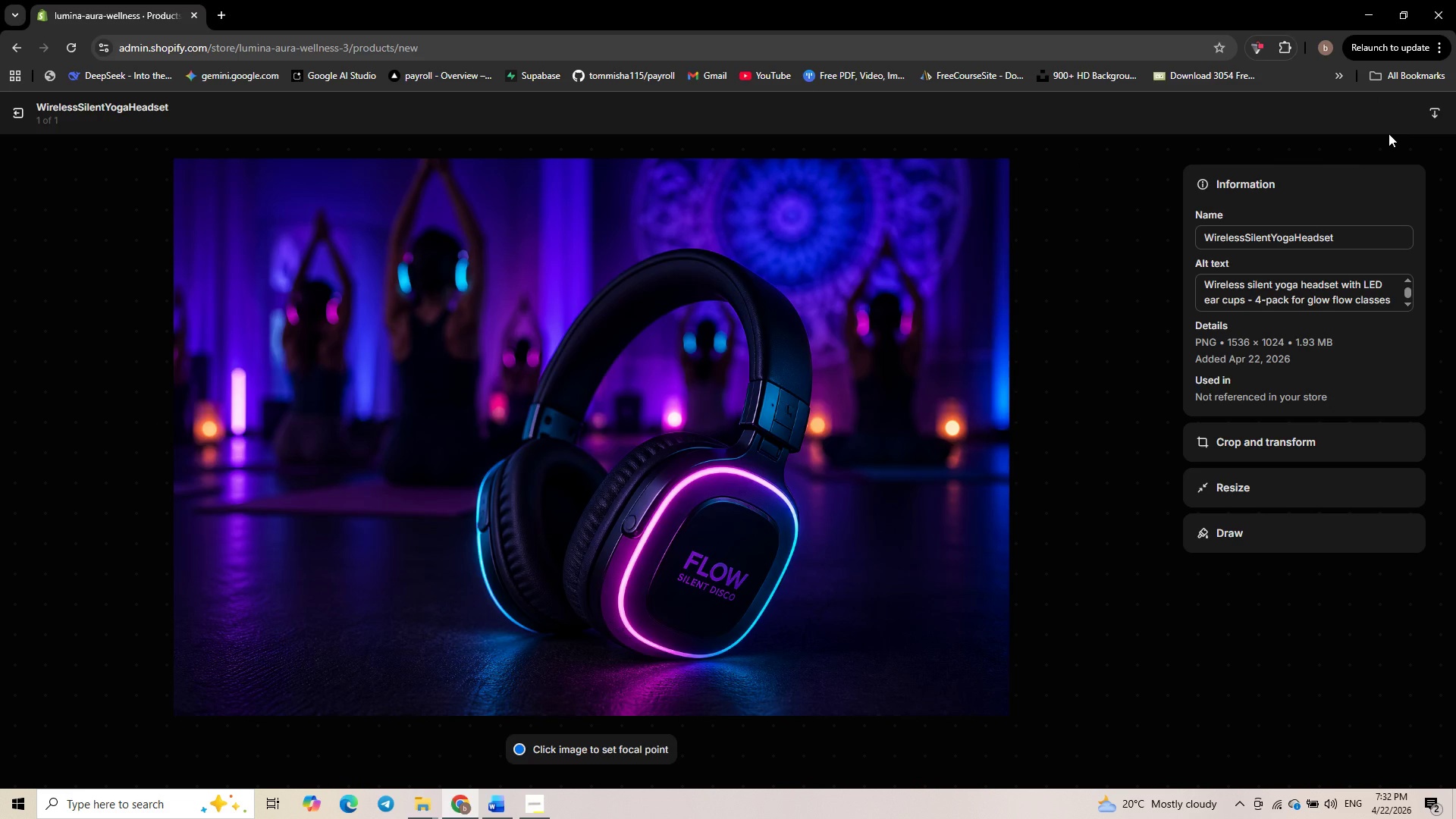 
left_click([17, 110])
 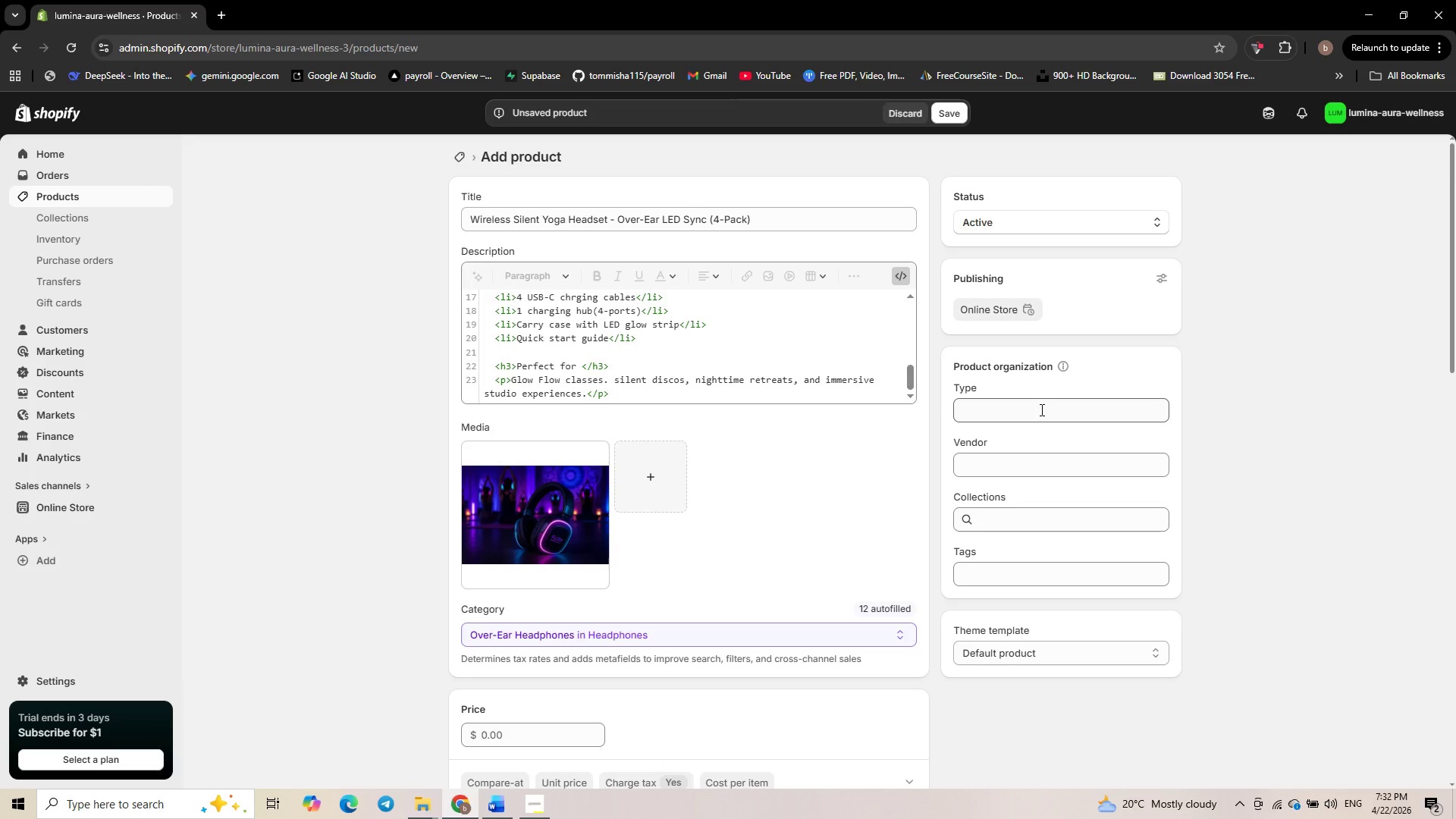 
wait(8.42)
 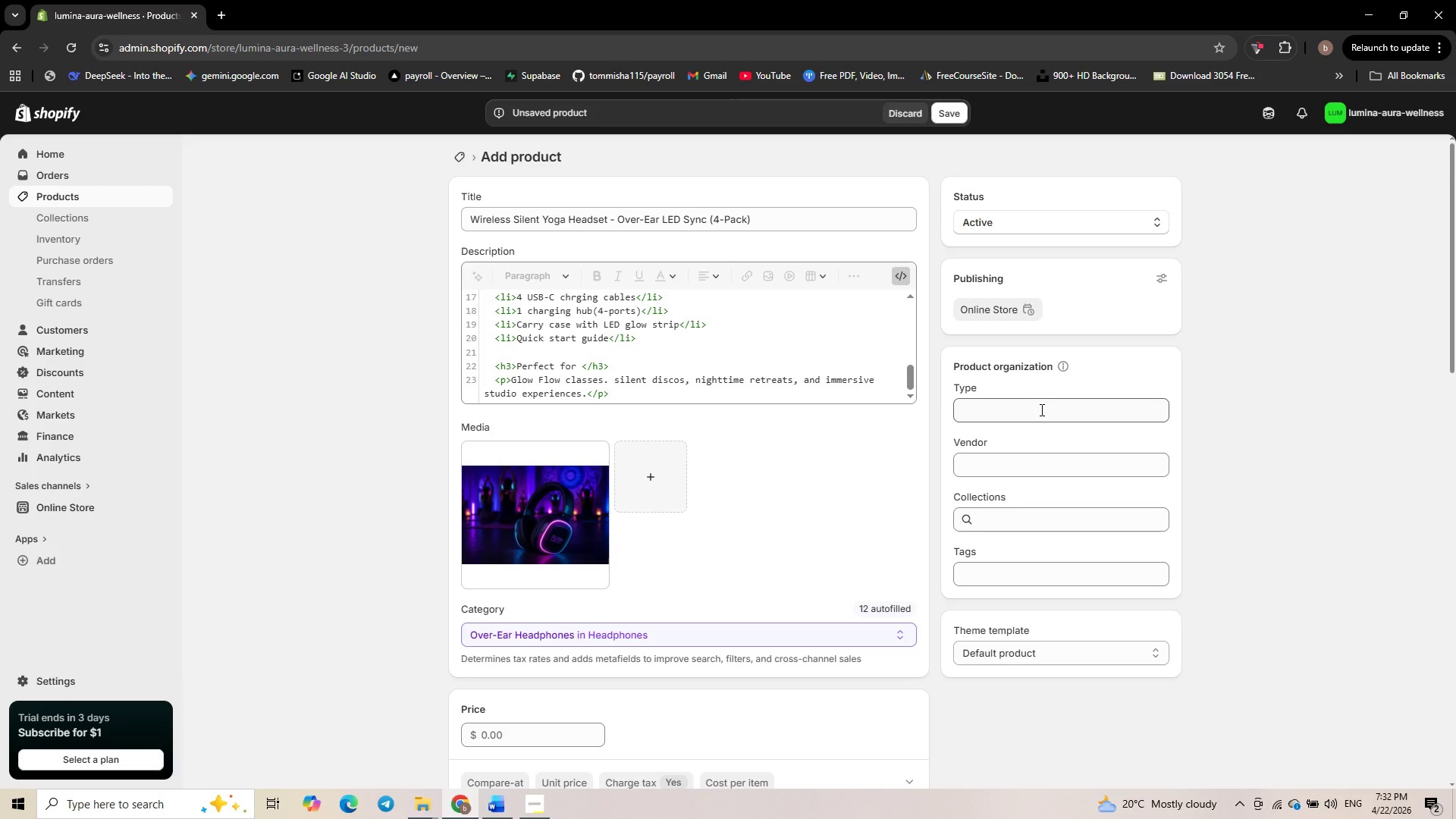 
left_click([1050, 403])
 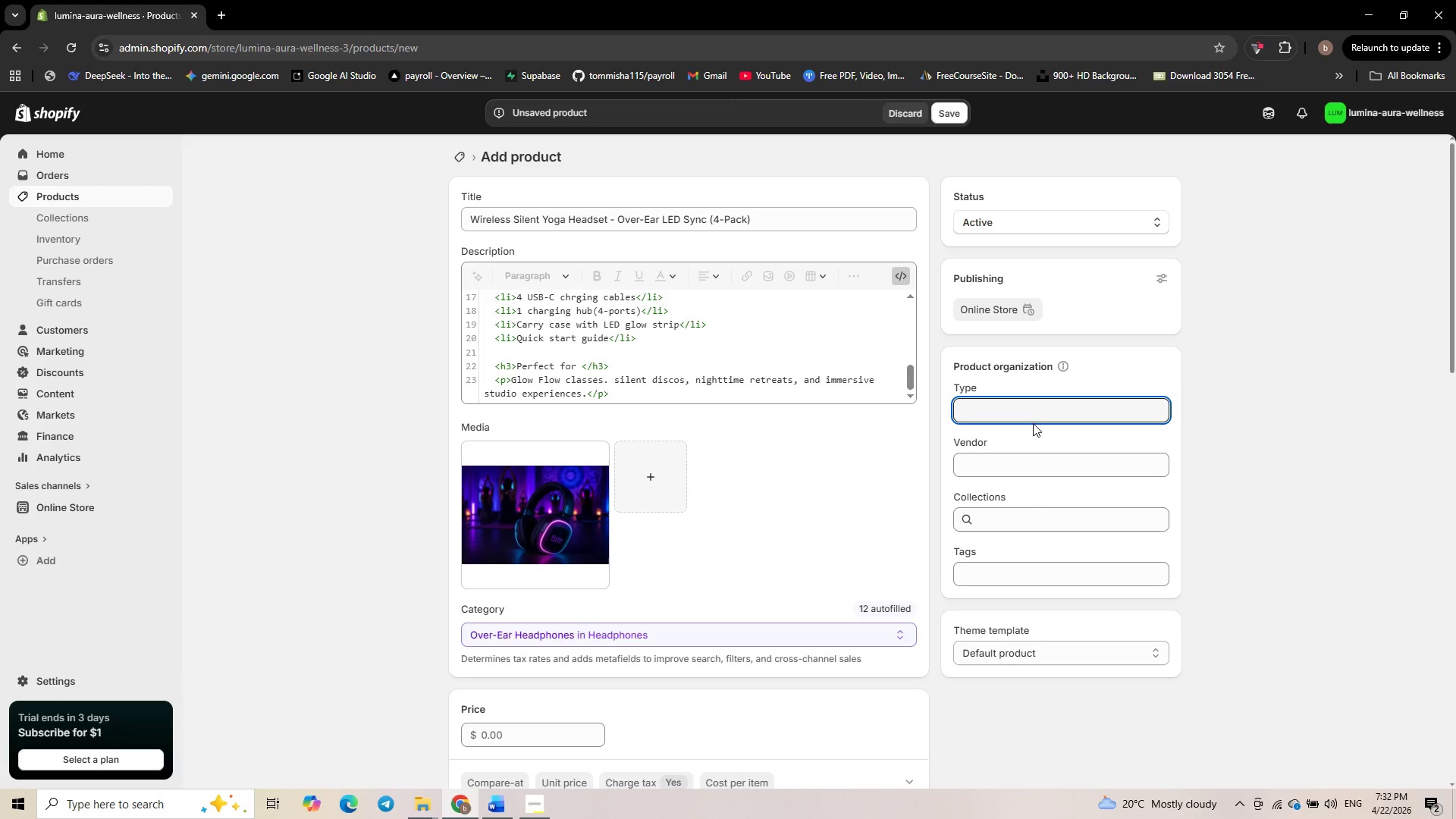 
type(Audio )
 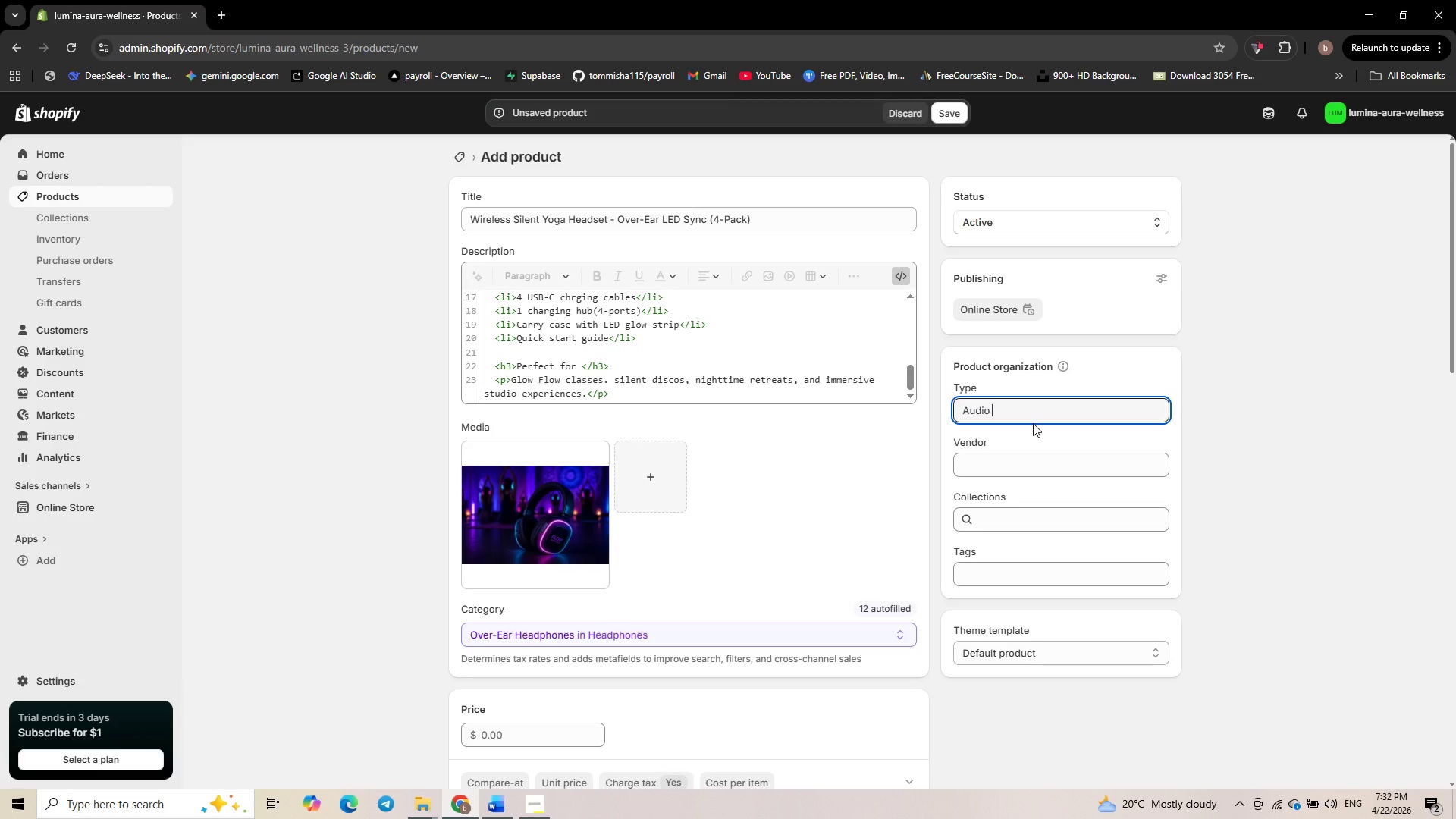 
type(Equ)
 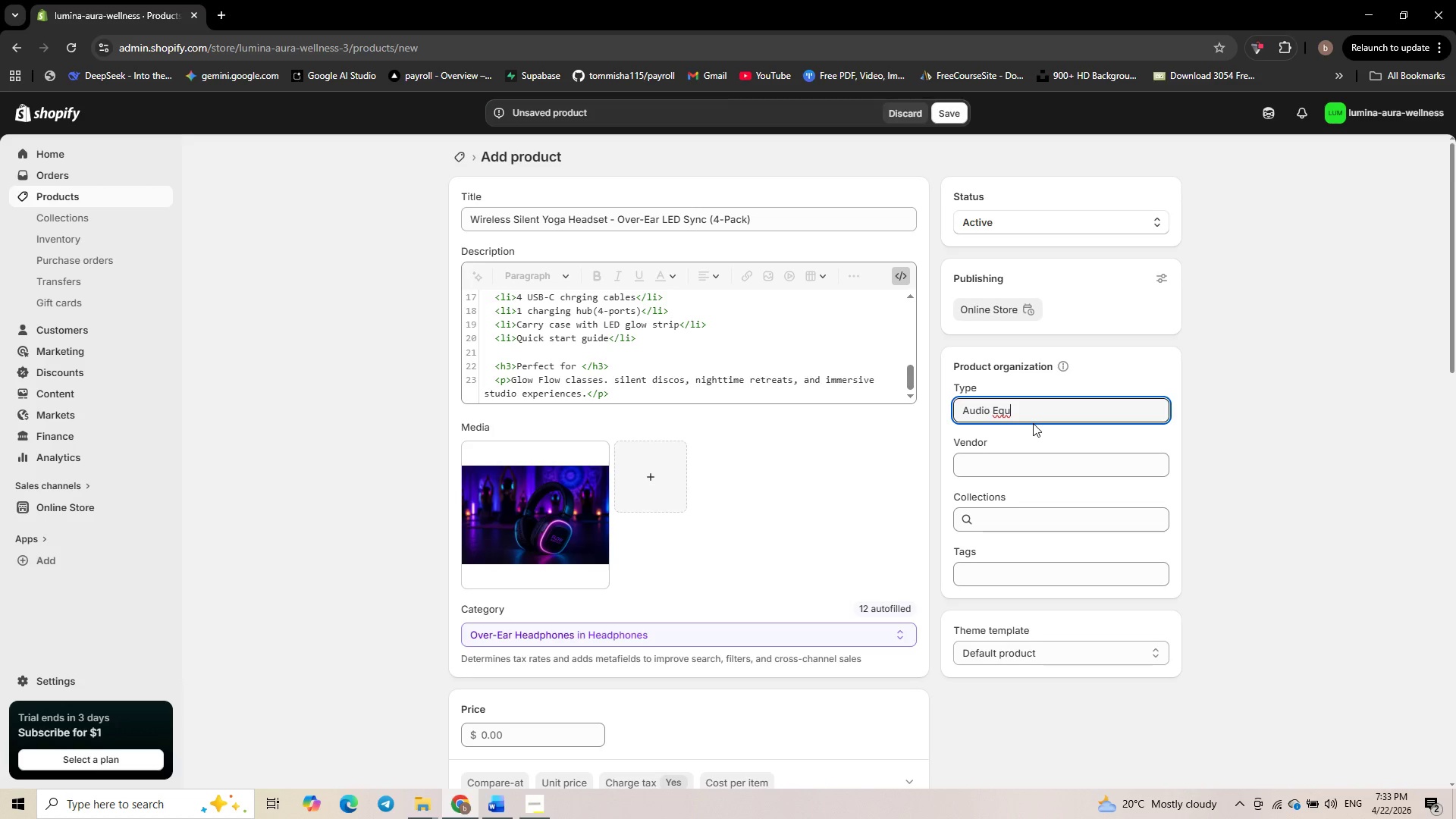 
type(ipment)
 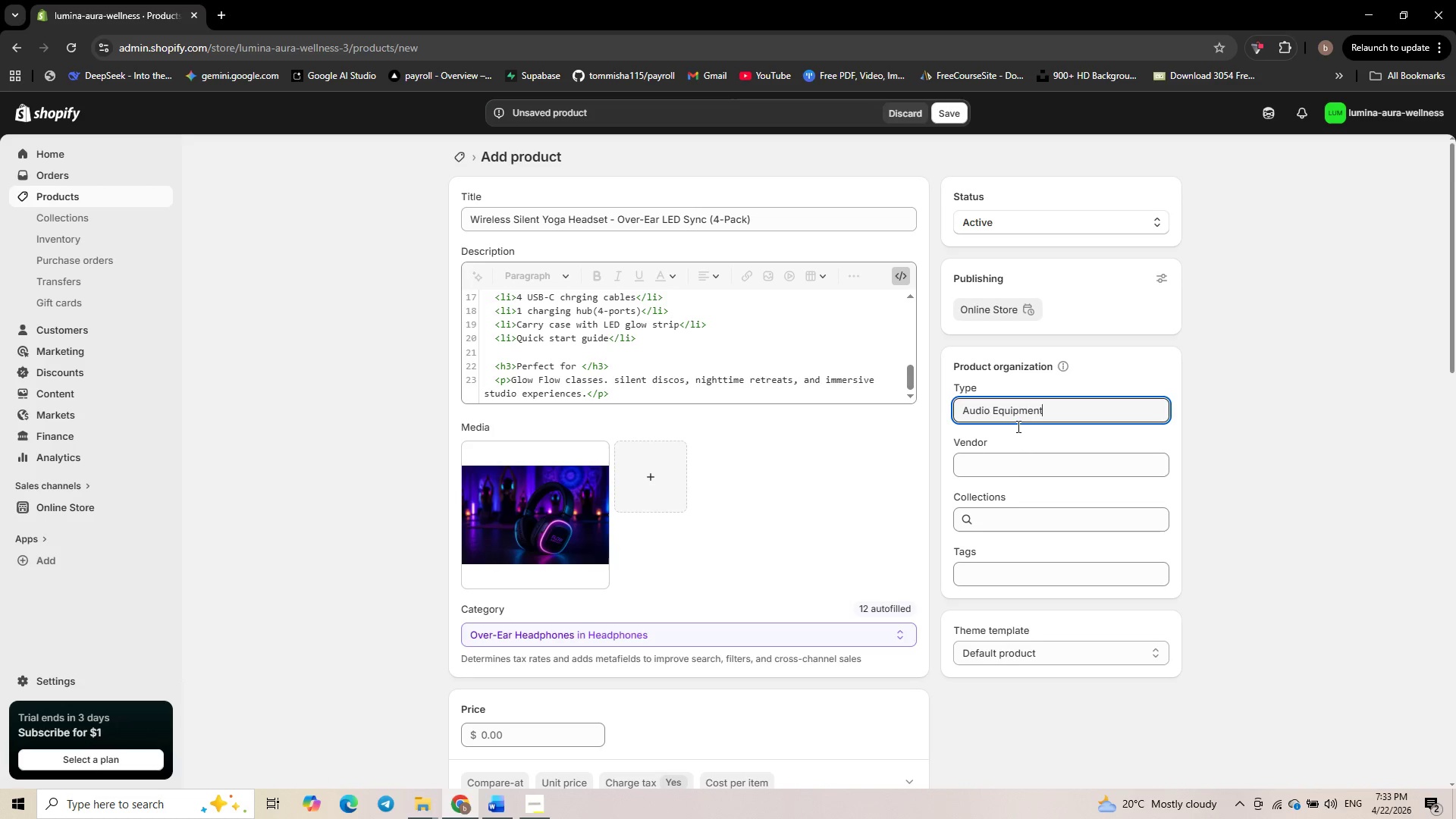 
left_click([1015, 467])
 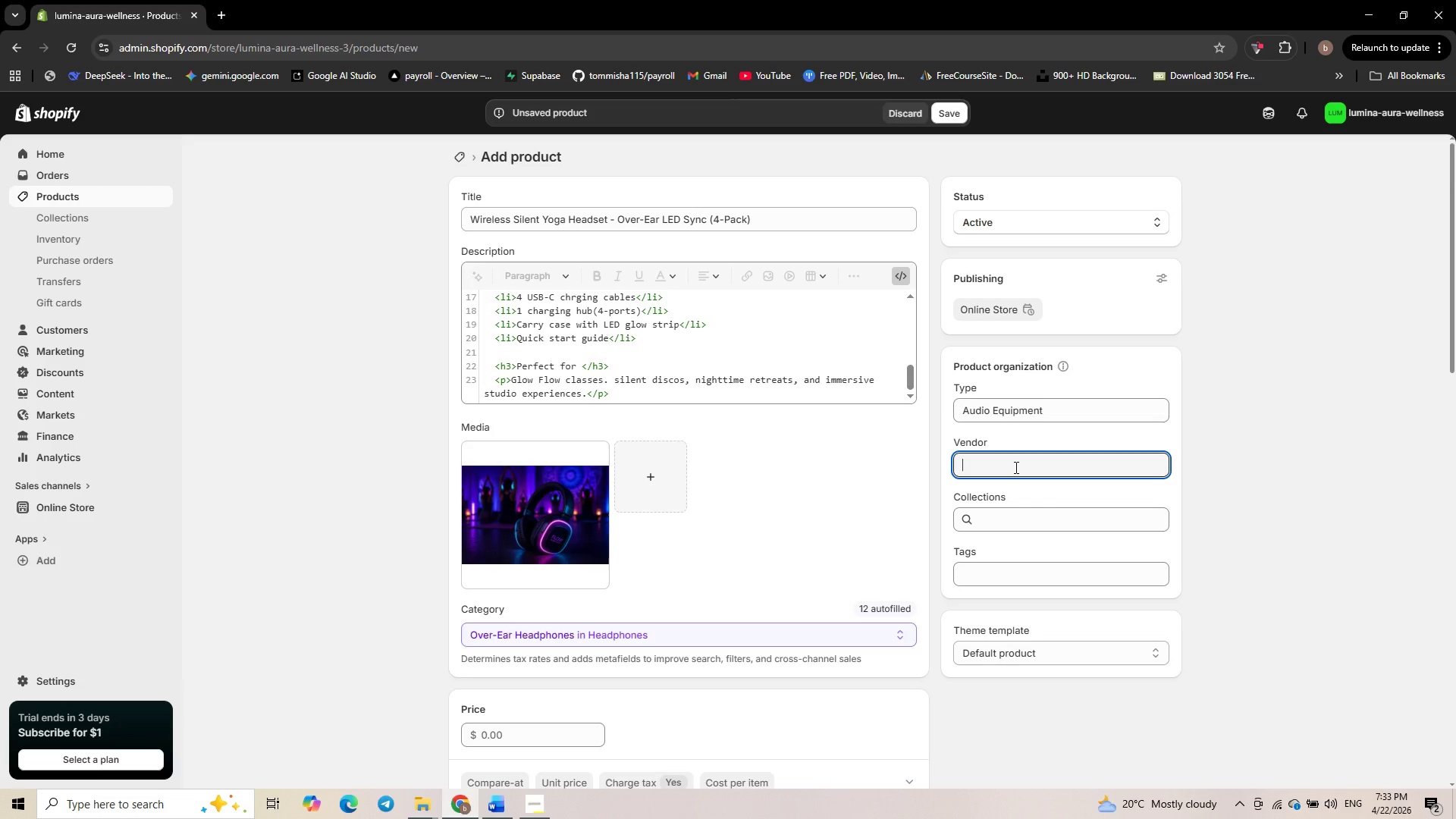 
type(Lumina Aura Wellness)
 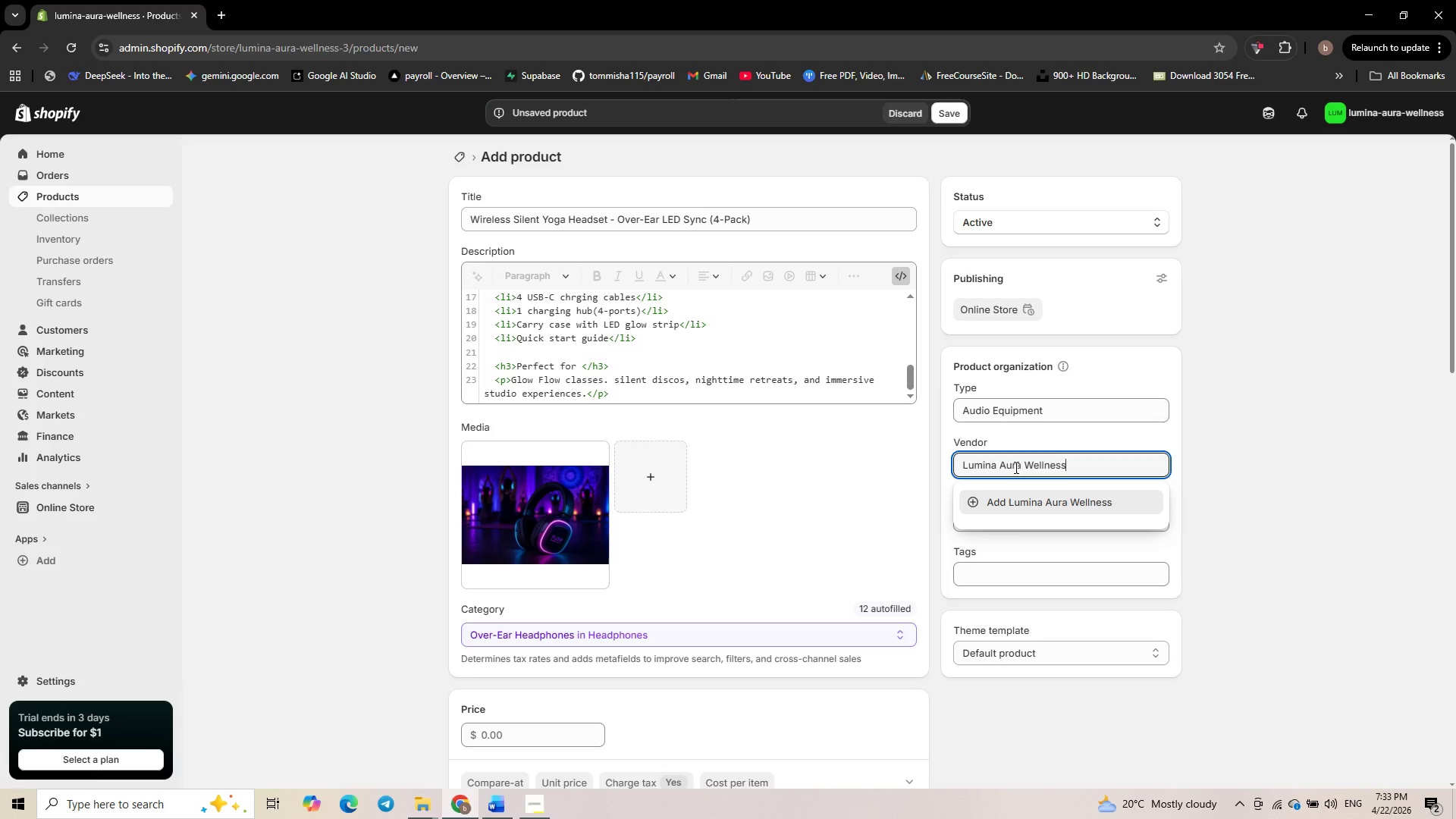 
left_click([967, 571])
 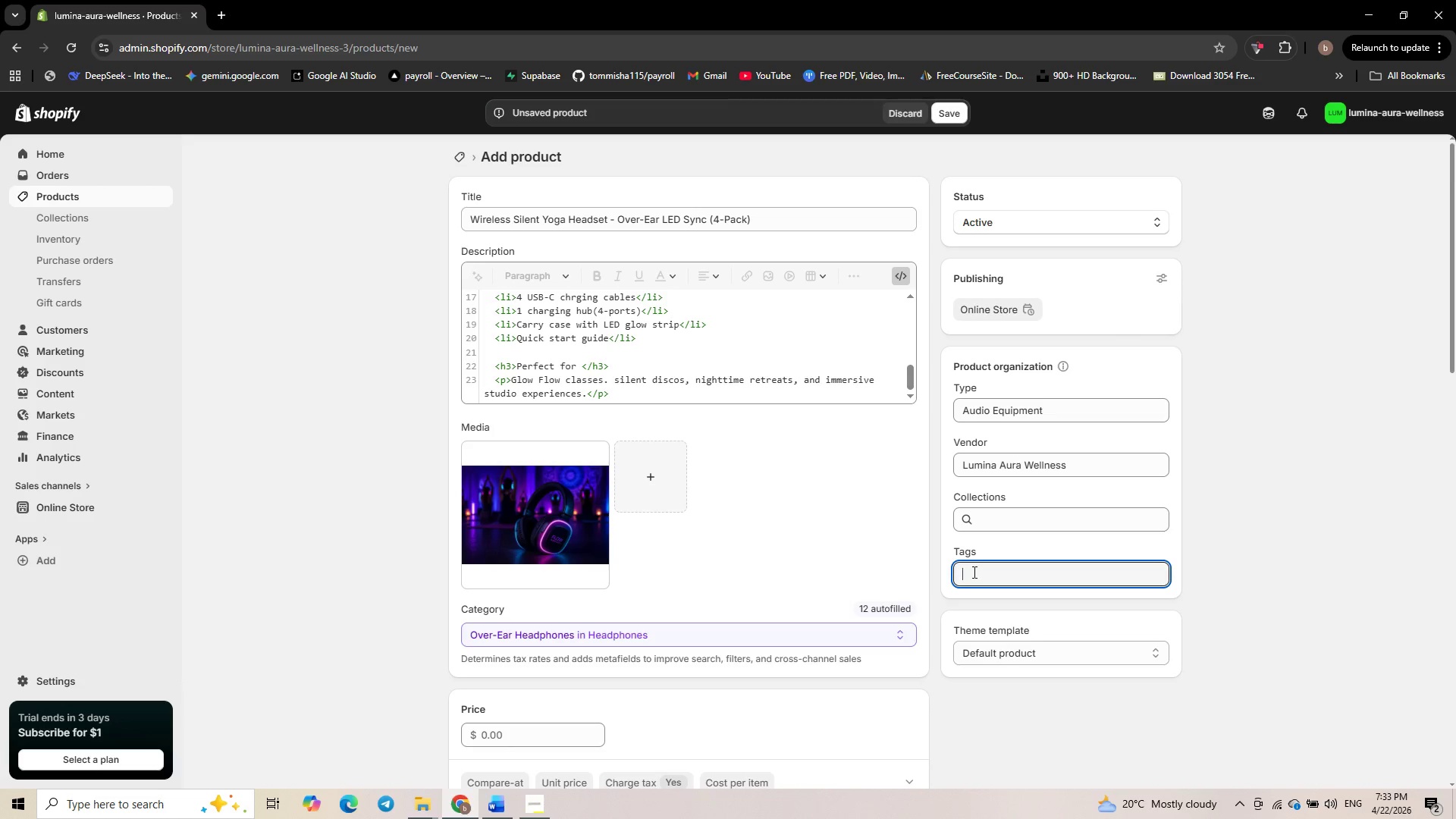 
type(hardware)
 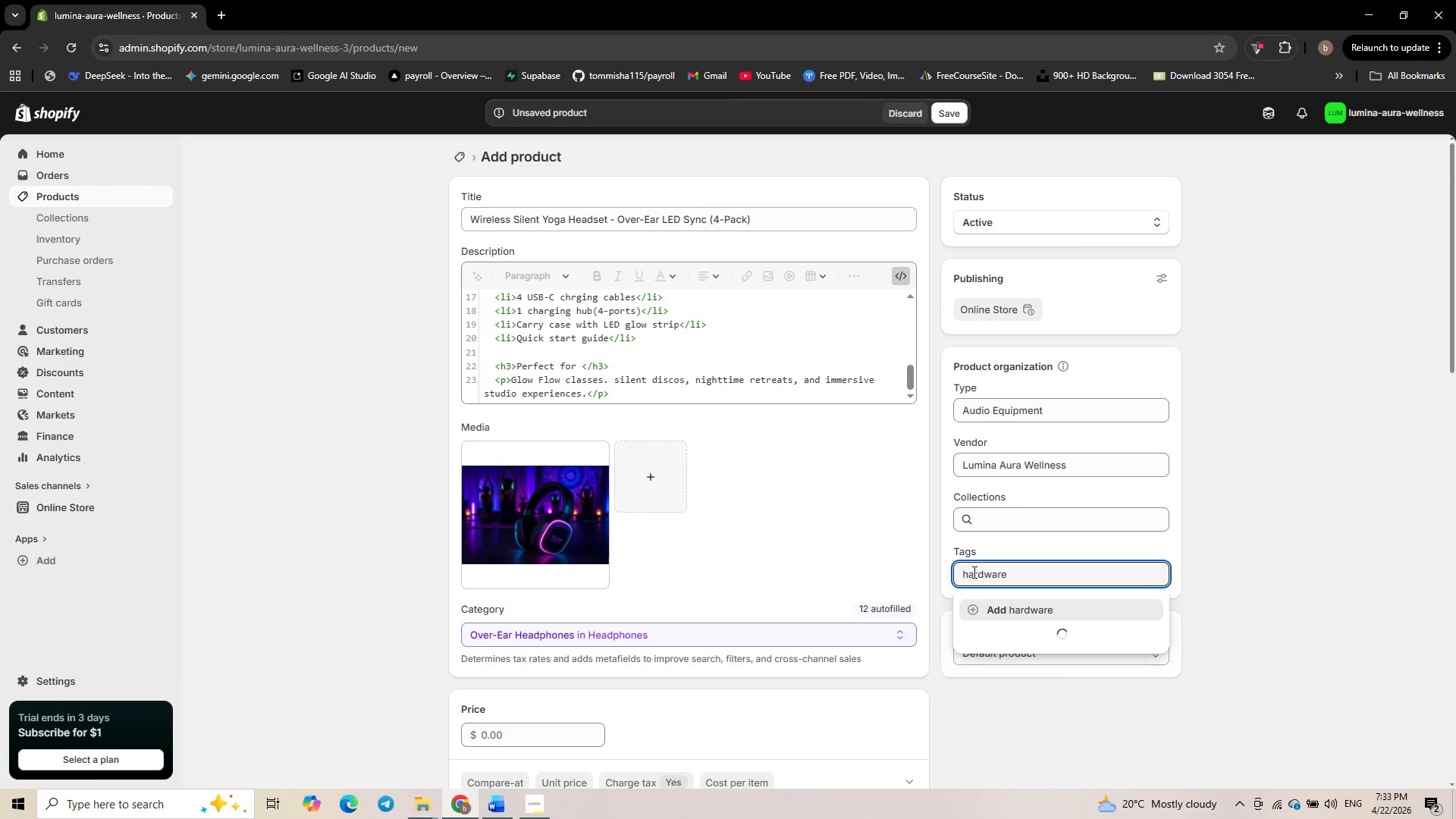 
key(Enter)
 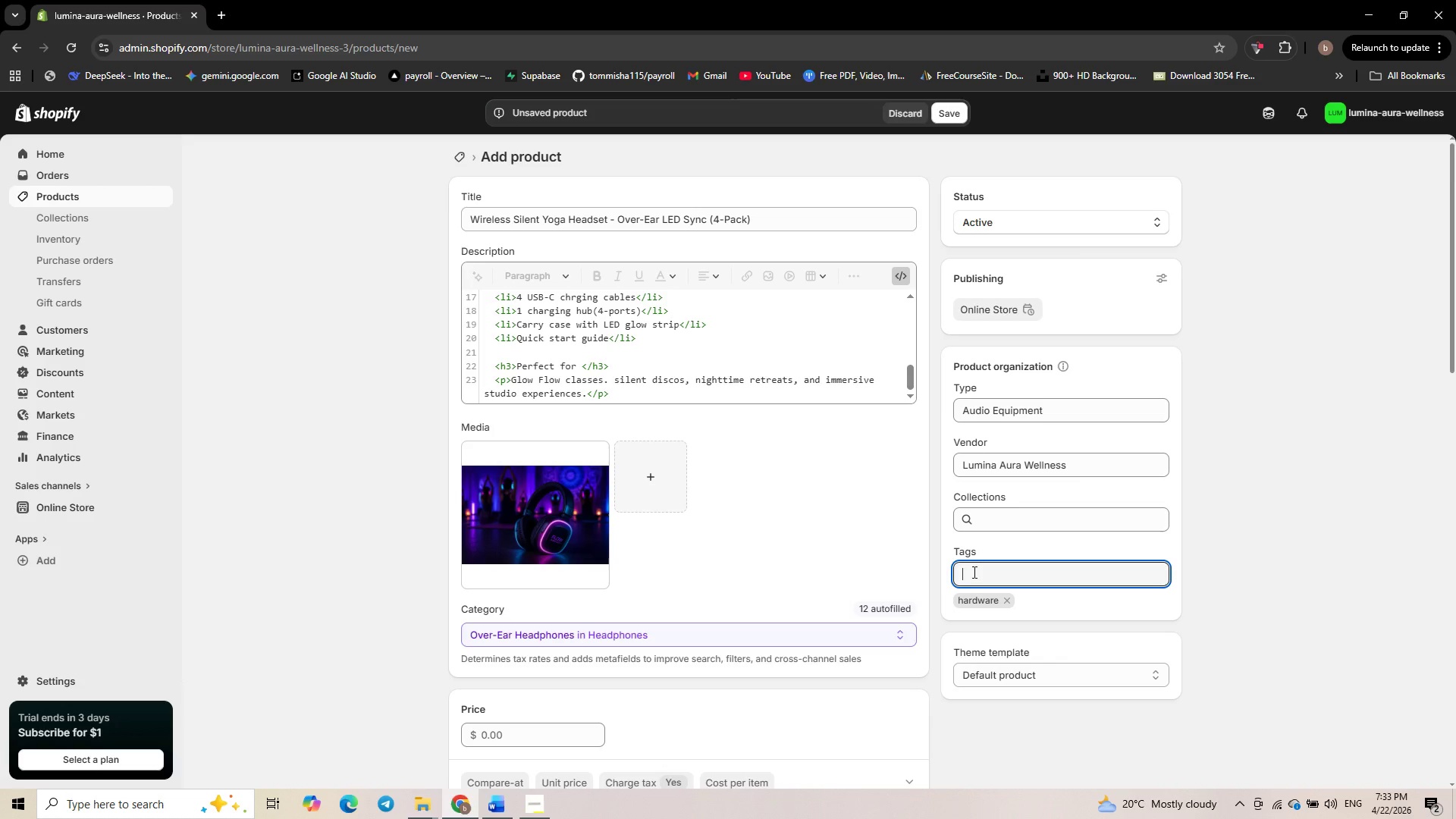 
type(silent-disco)
 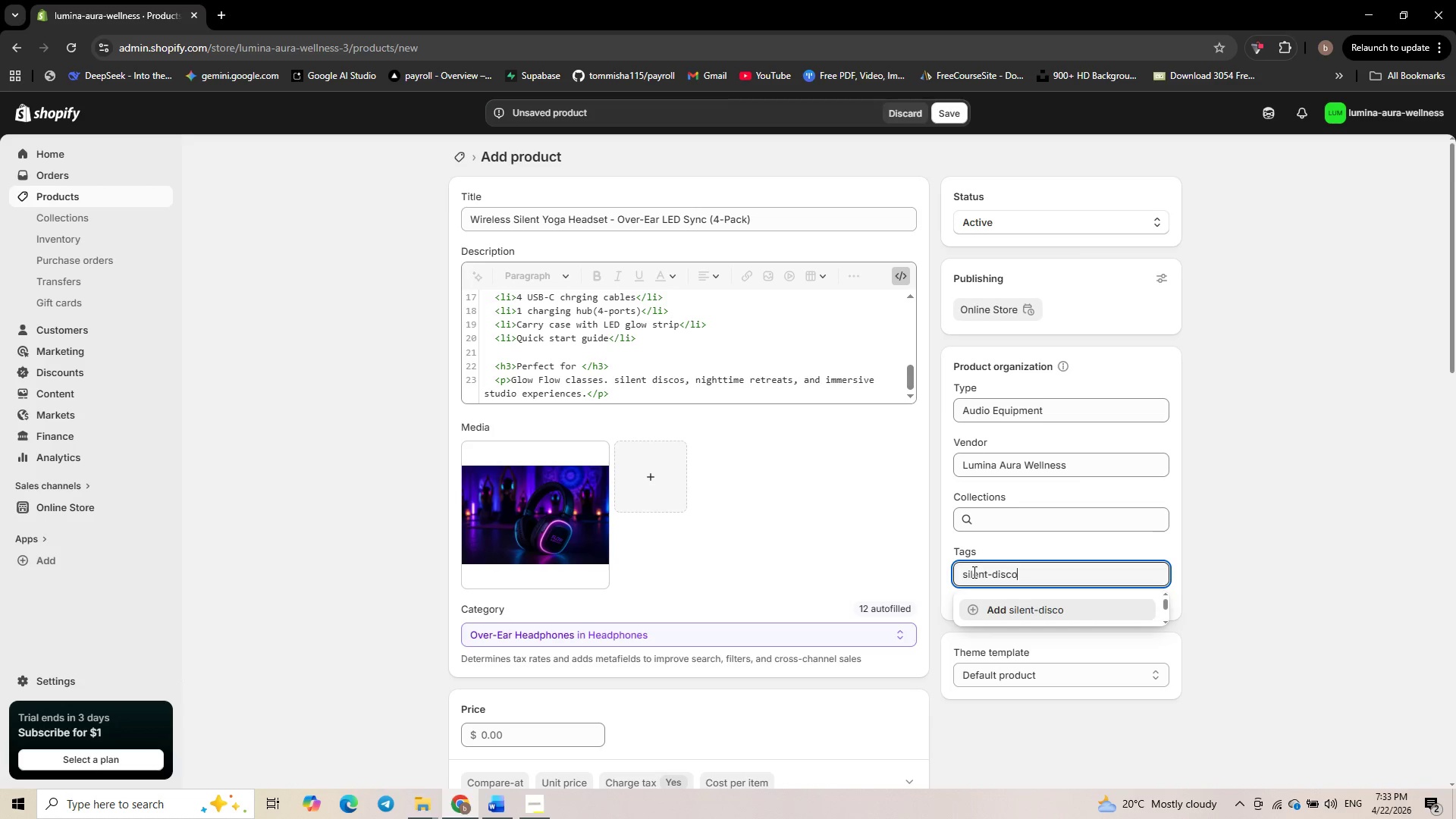 
key(Enter)
 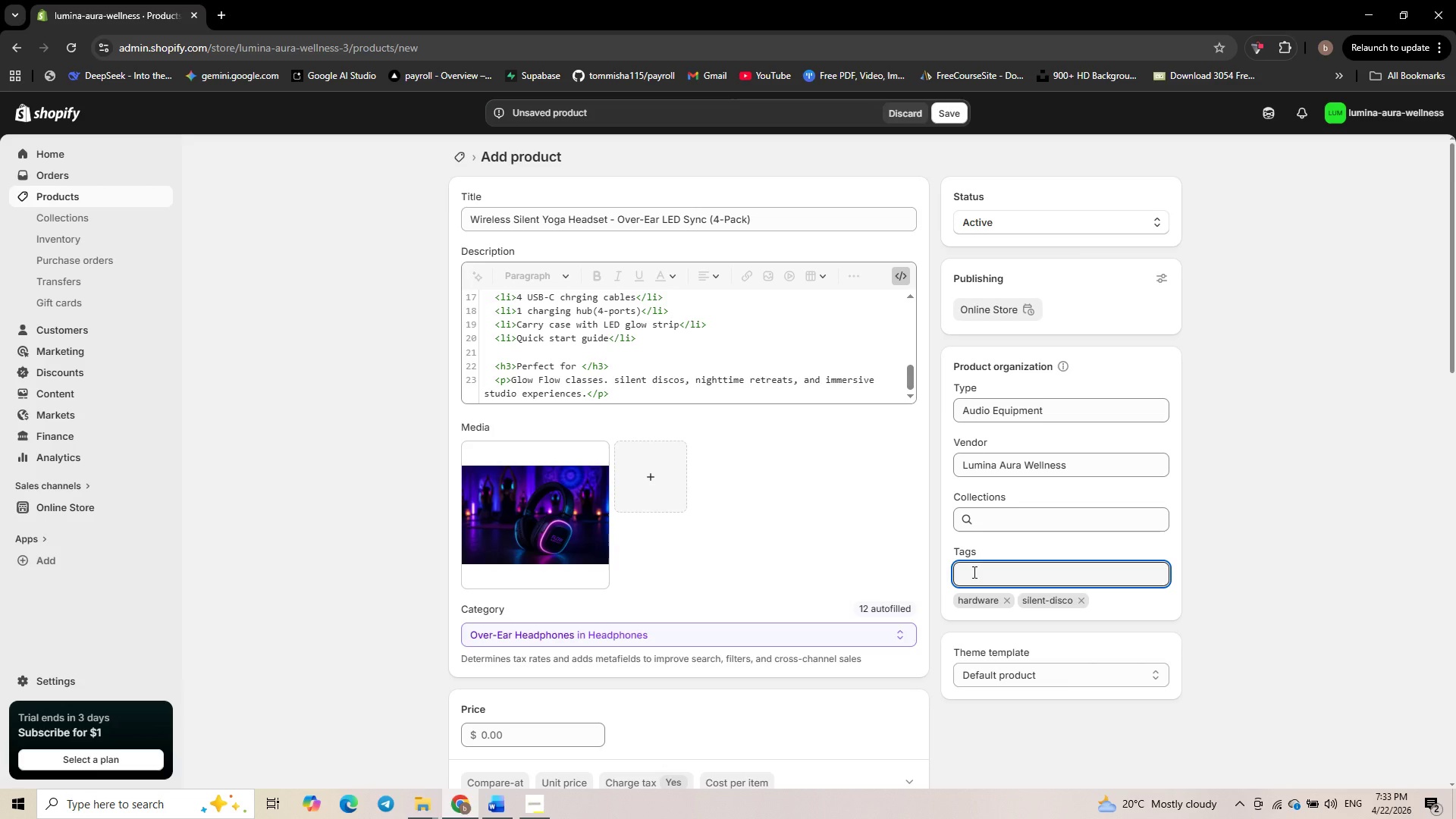 
type(led-headset)
 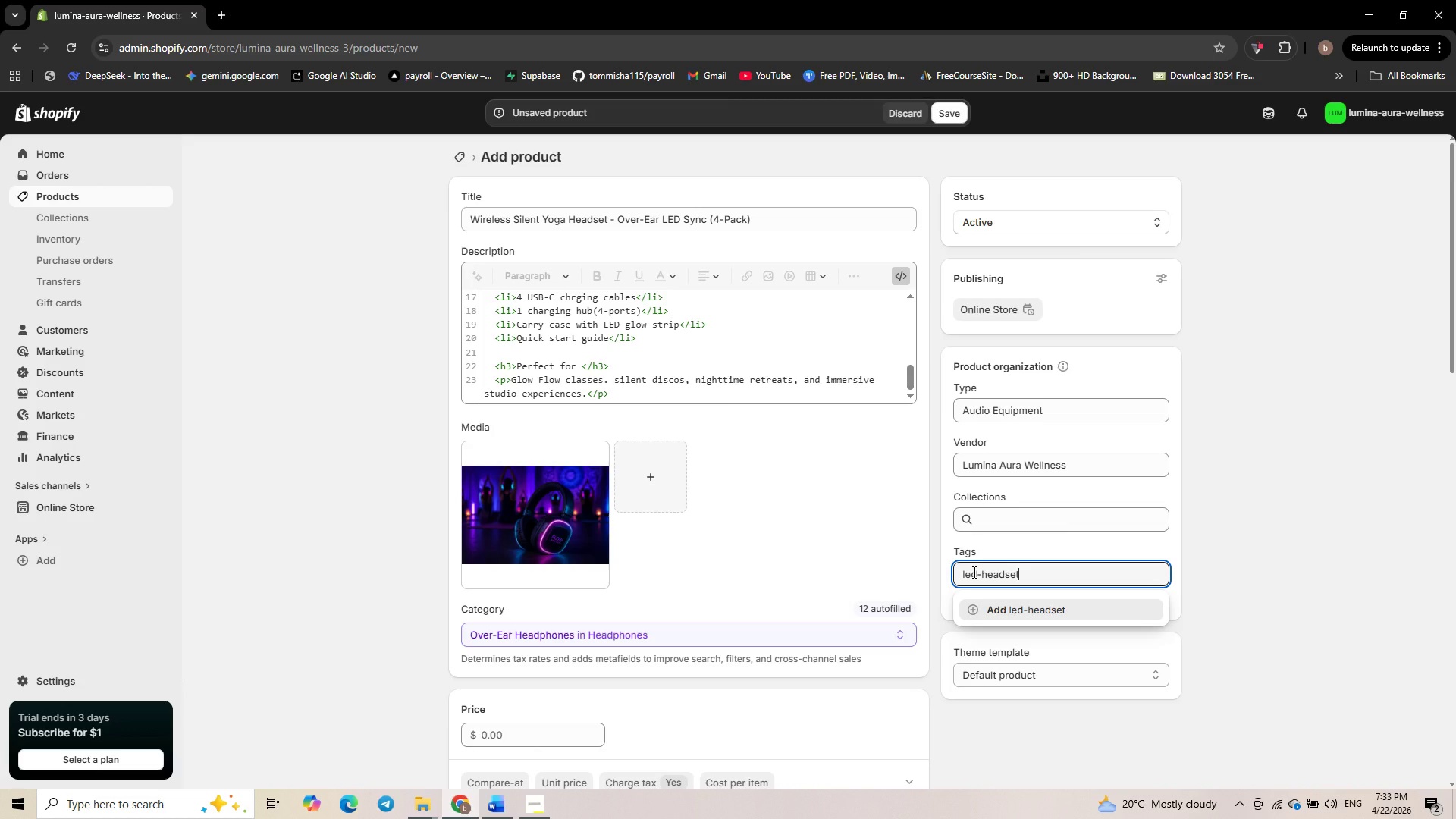 
key(Enter)
 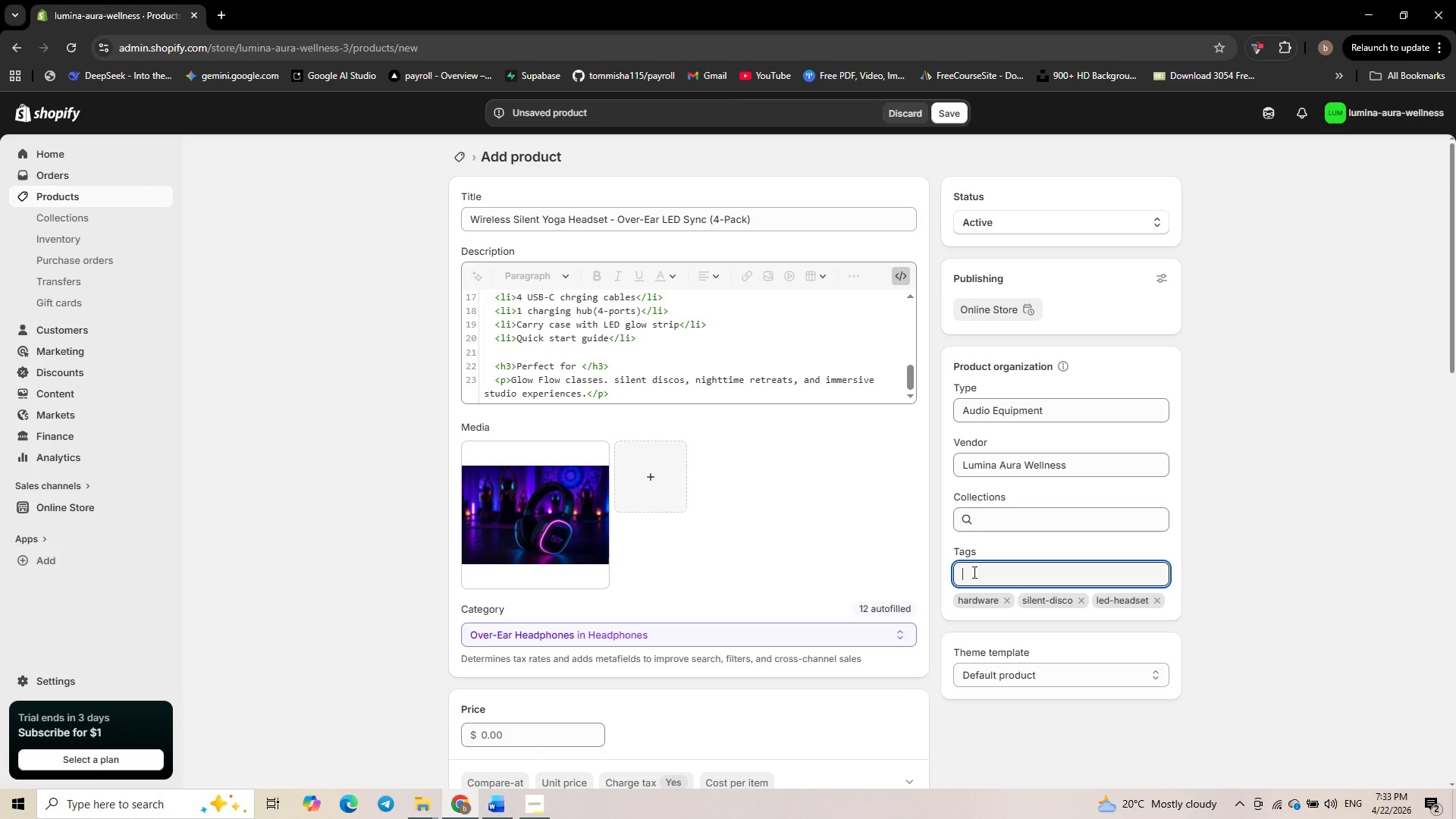 
type(yoga-gear)
 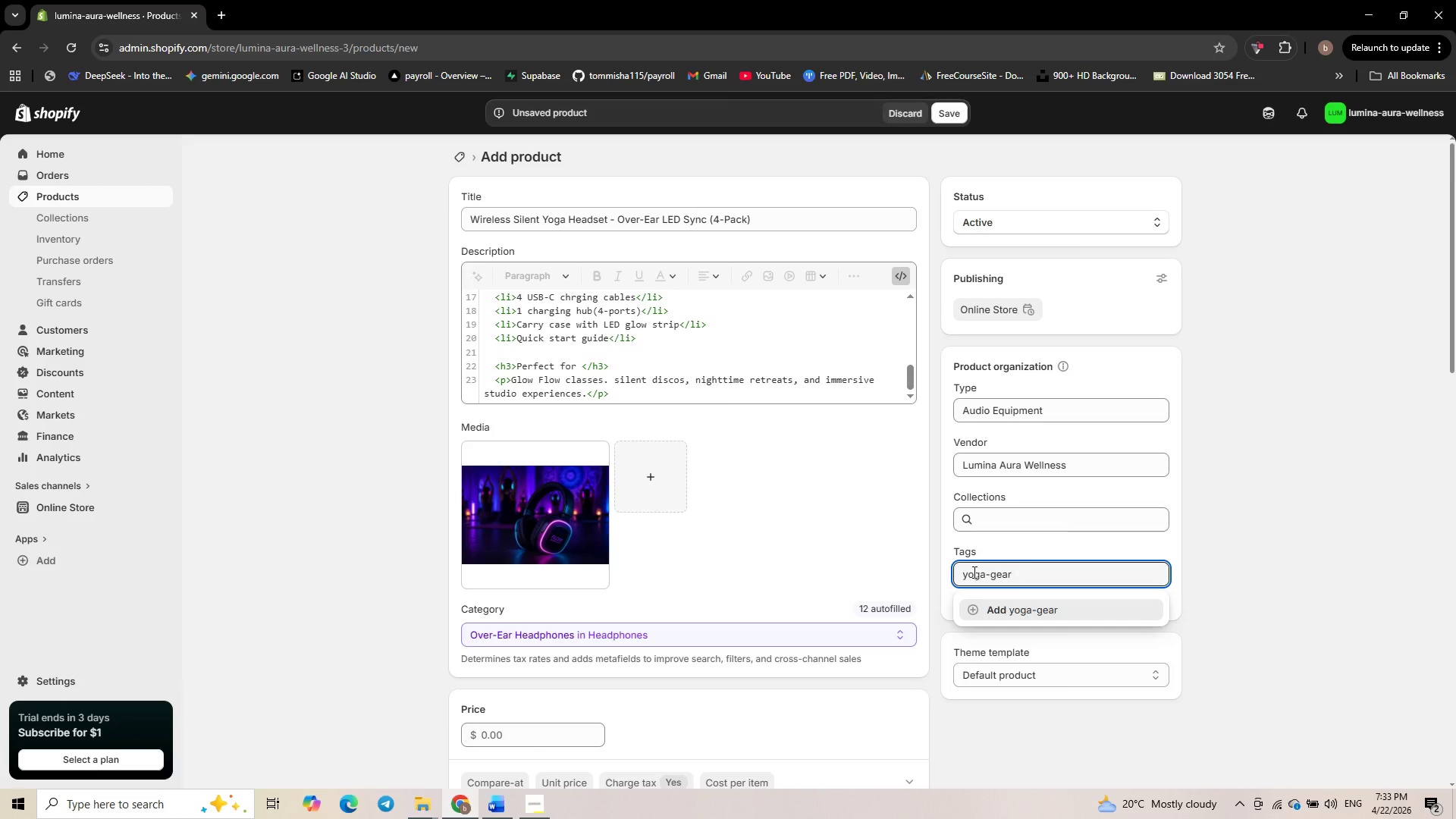 
key(Enter)
 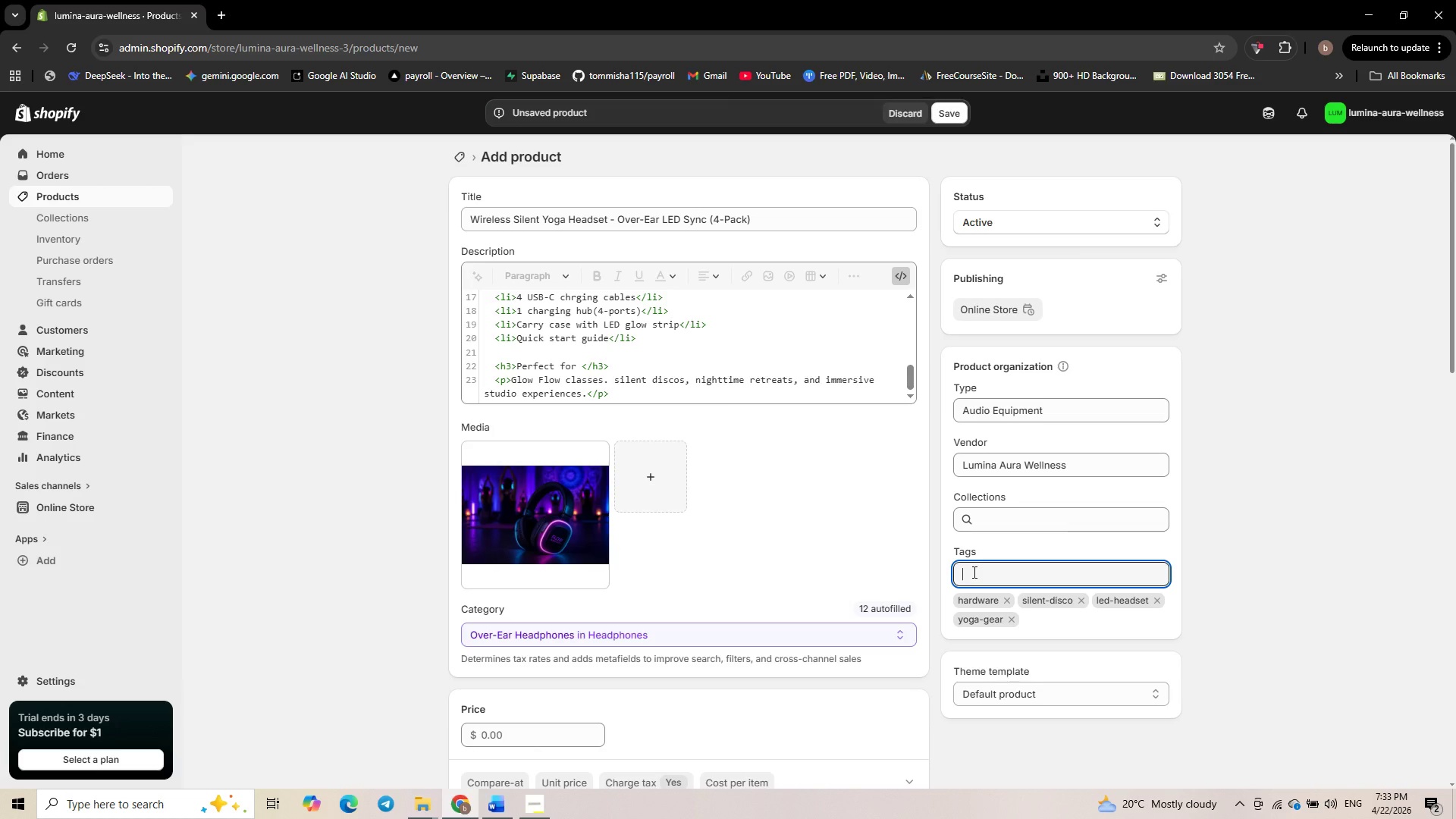 
scroll: coordinate [585, 499], scroll_direction: down, amount: 6.0
 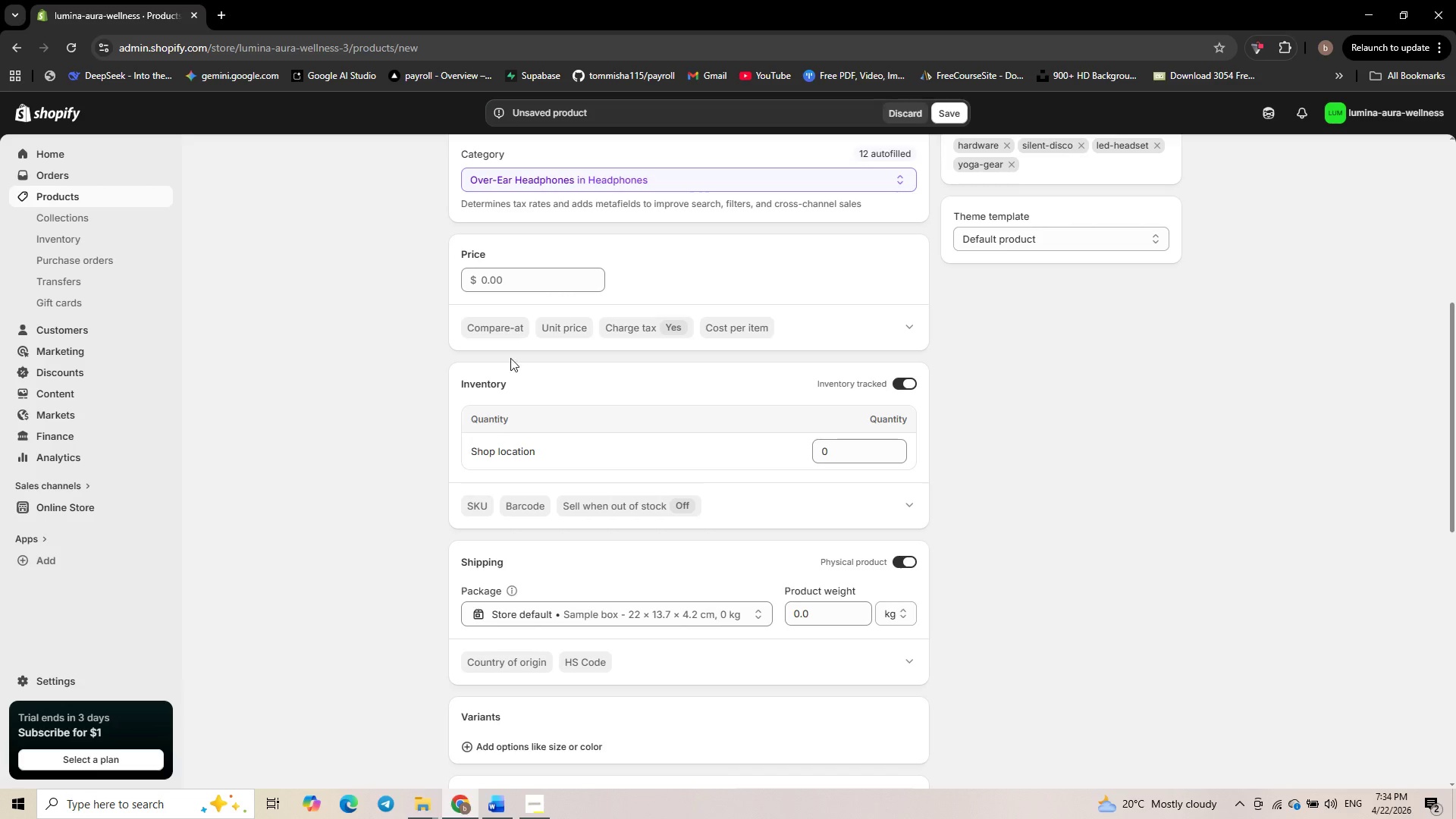 
left_click([507, 275])
 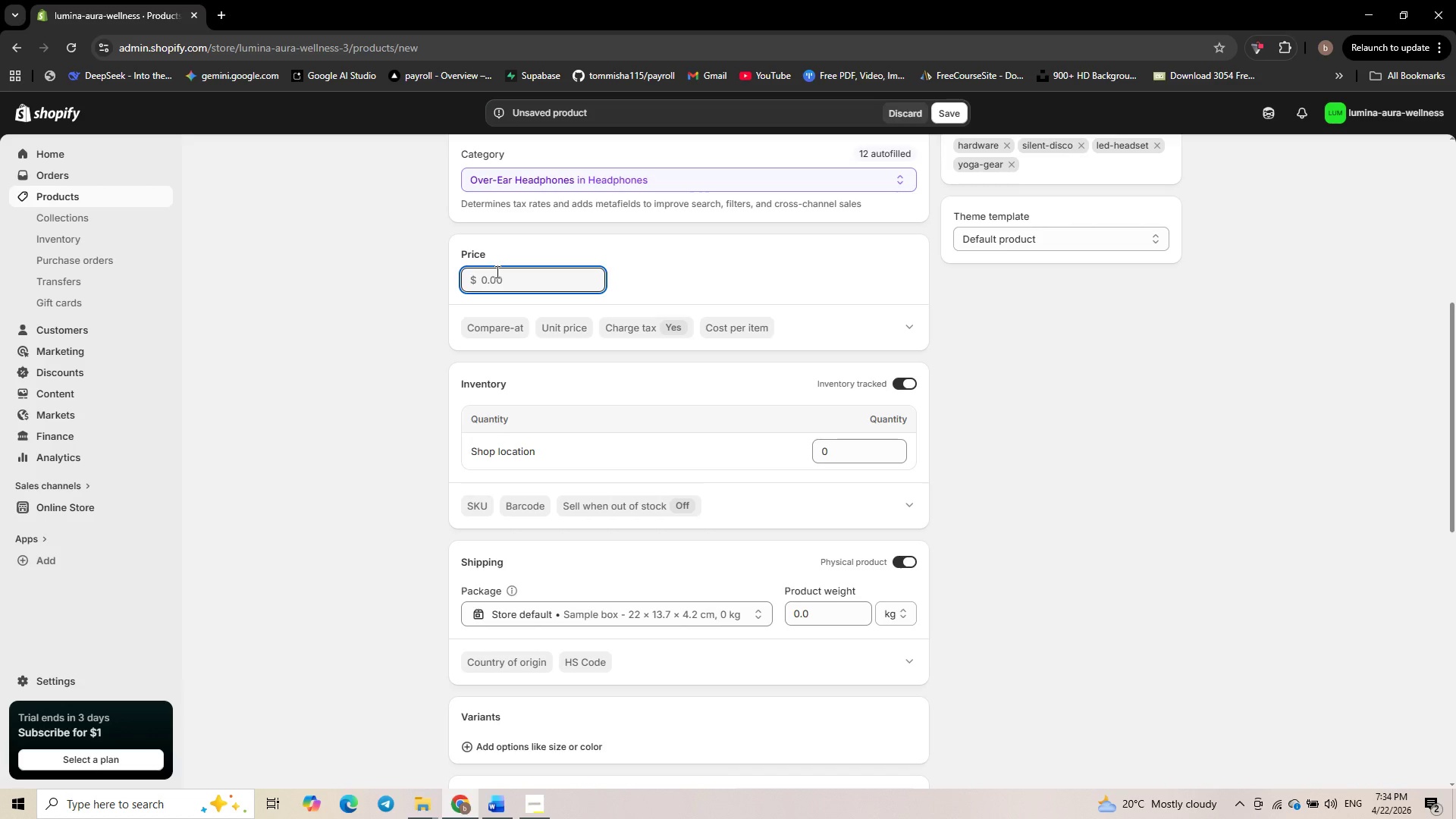 
key(Numpad1)
 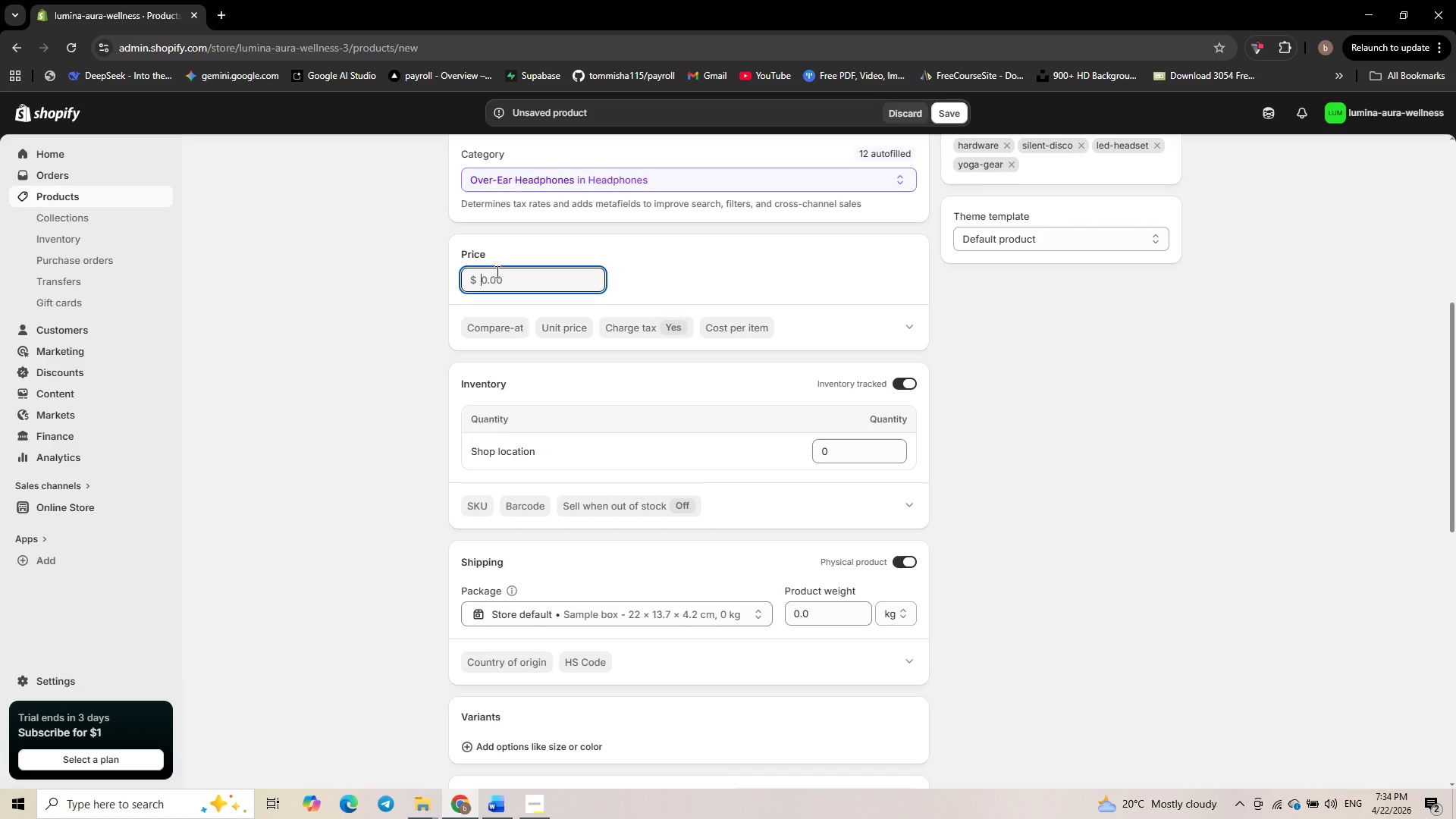 
key(Numpad9)
 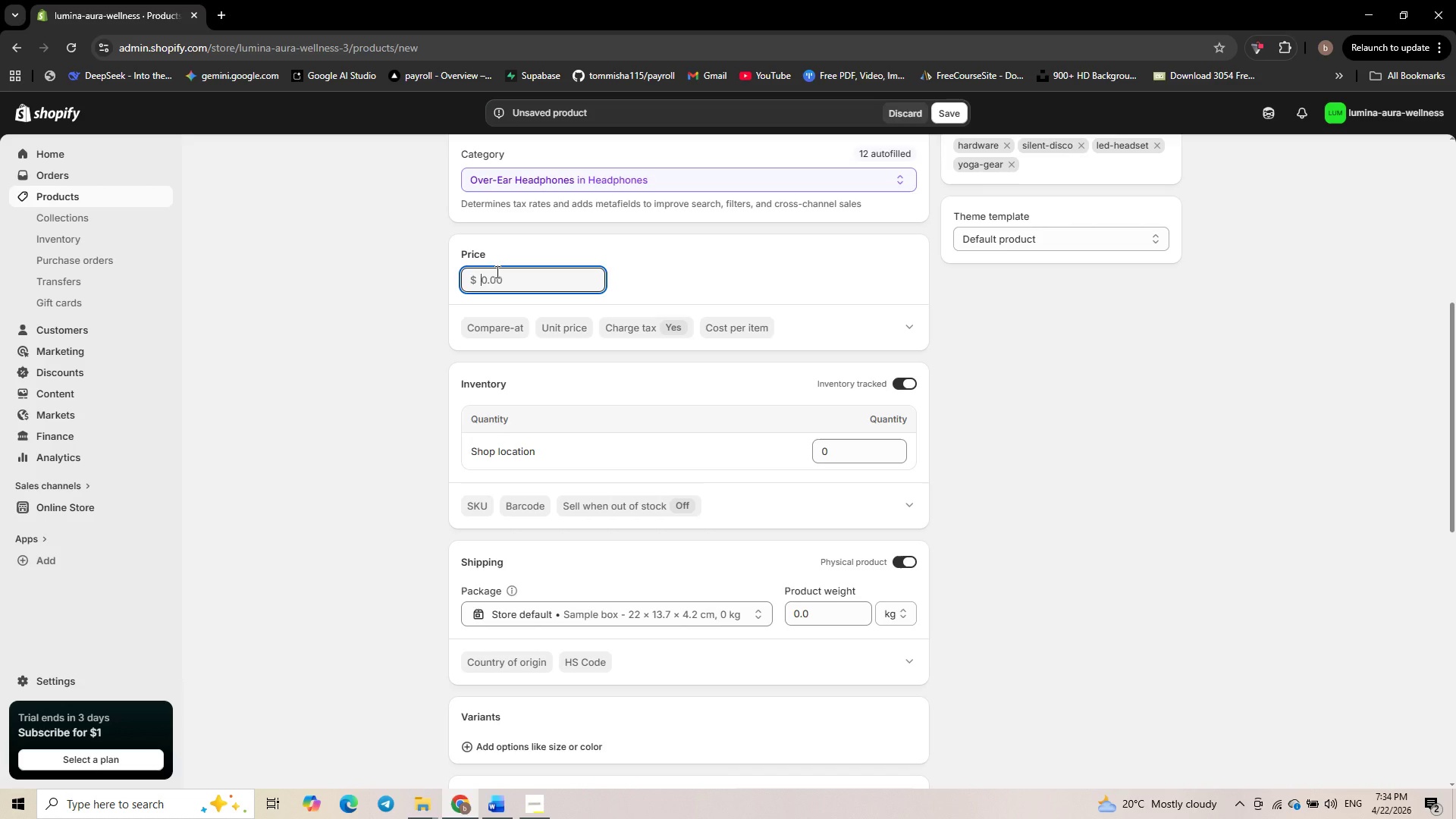 
key(Numpad9)
 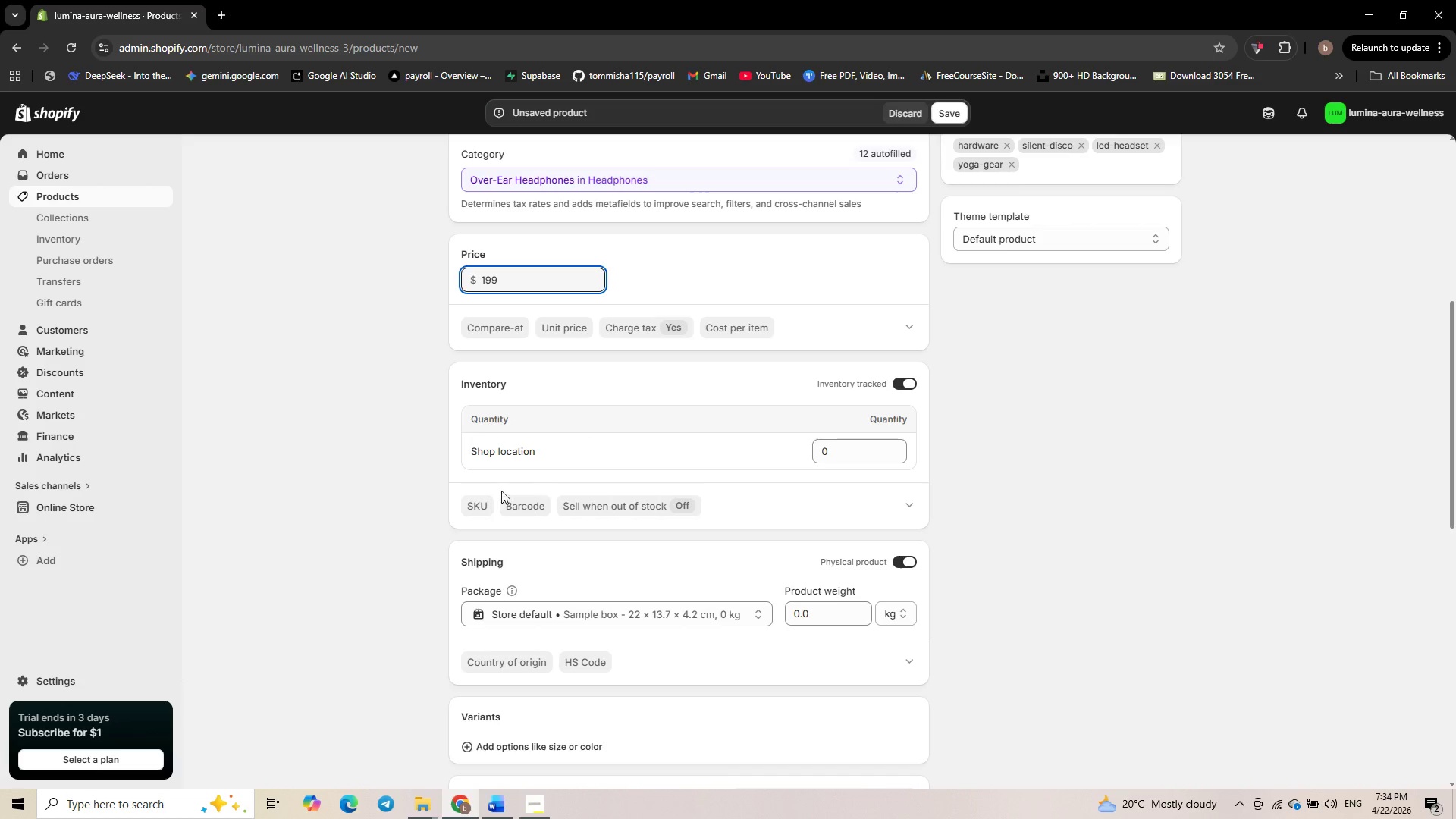 
scroll: coordinate [556, 538], scroll_direction: down, amount: 1.0
 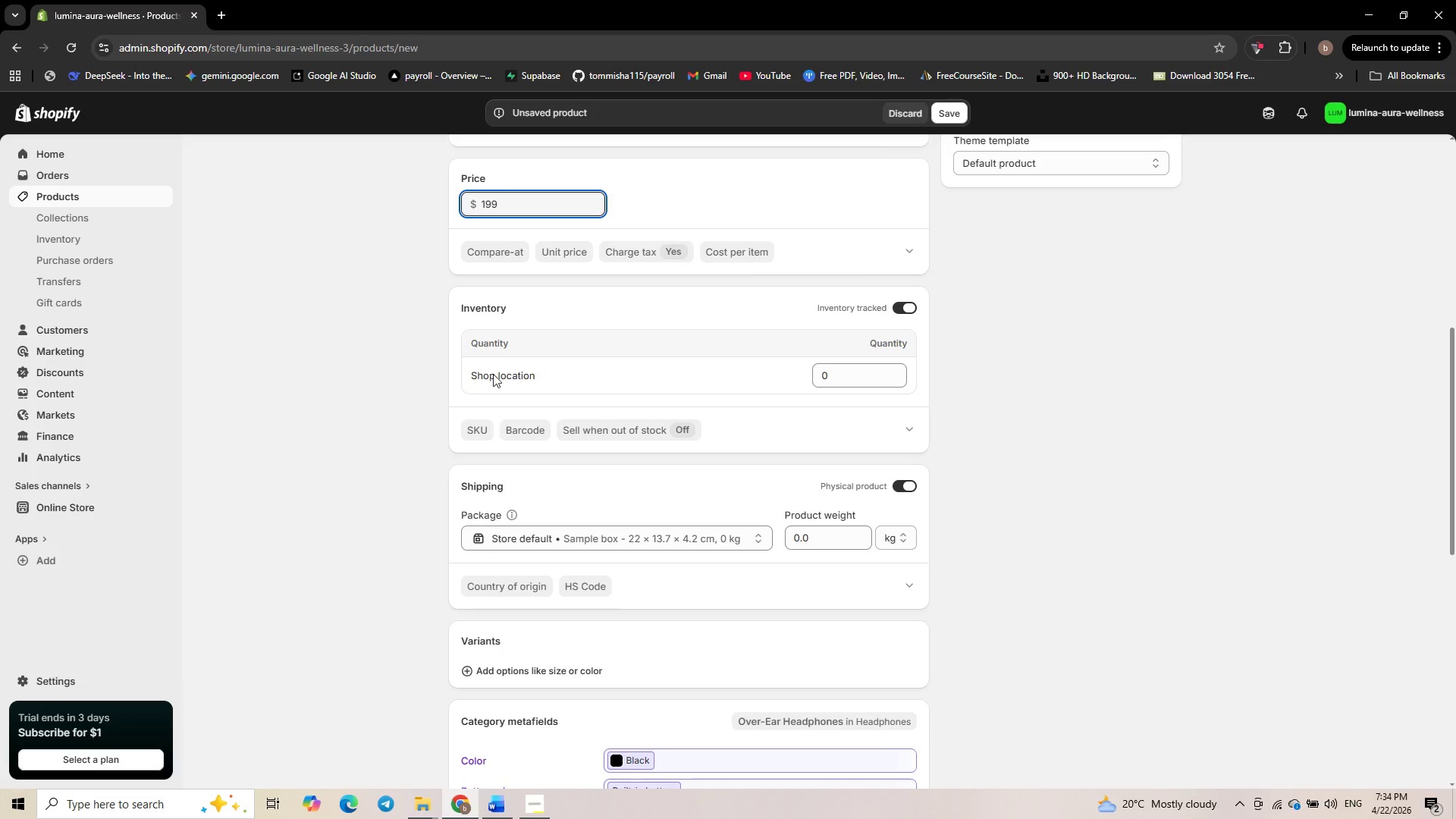 
left_click([490, 428])
 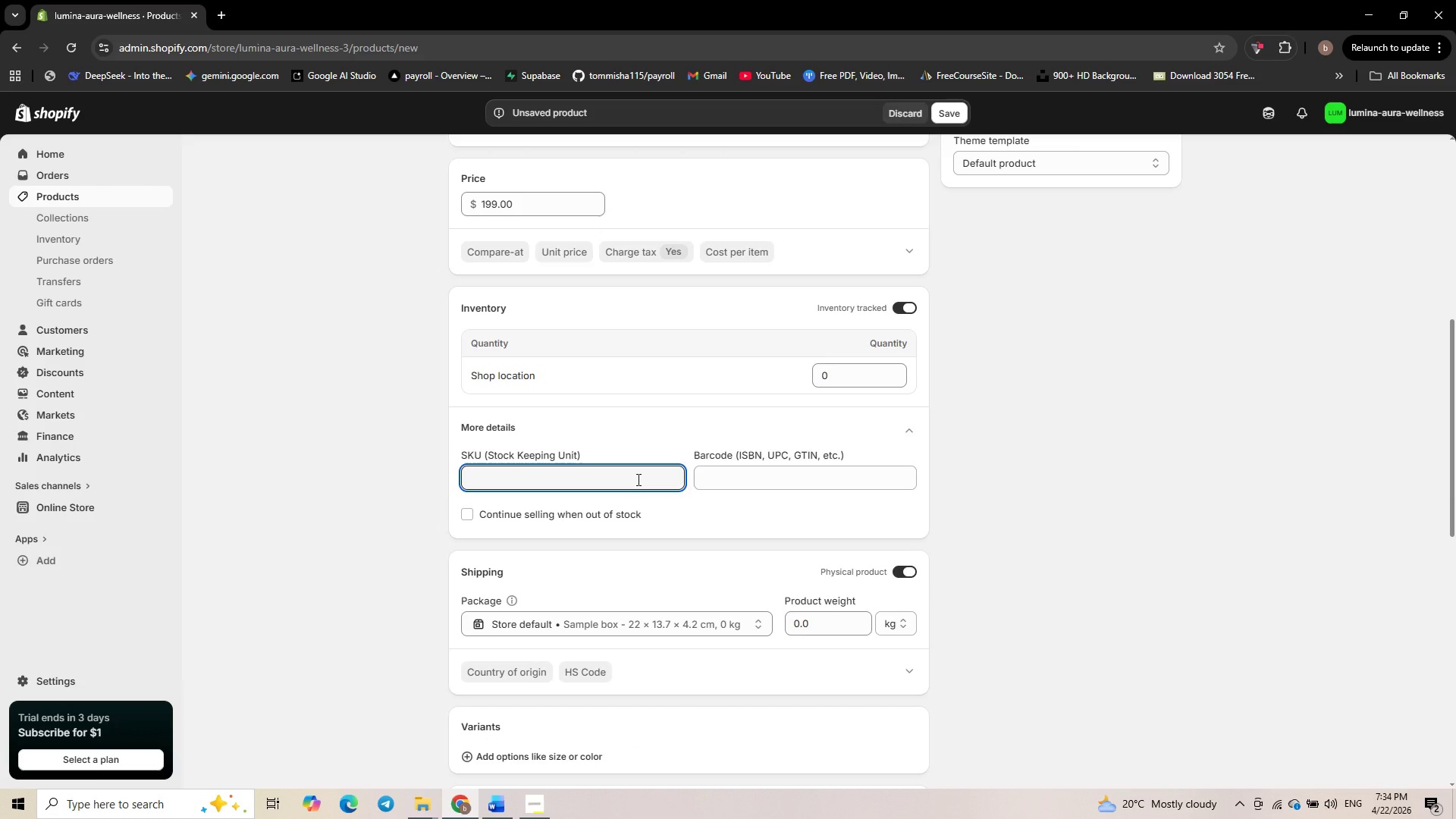 
key(CapsLock)
 